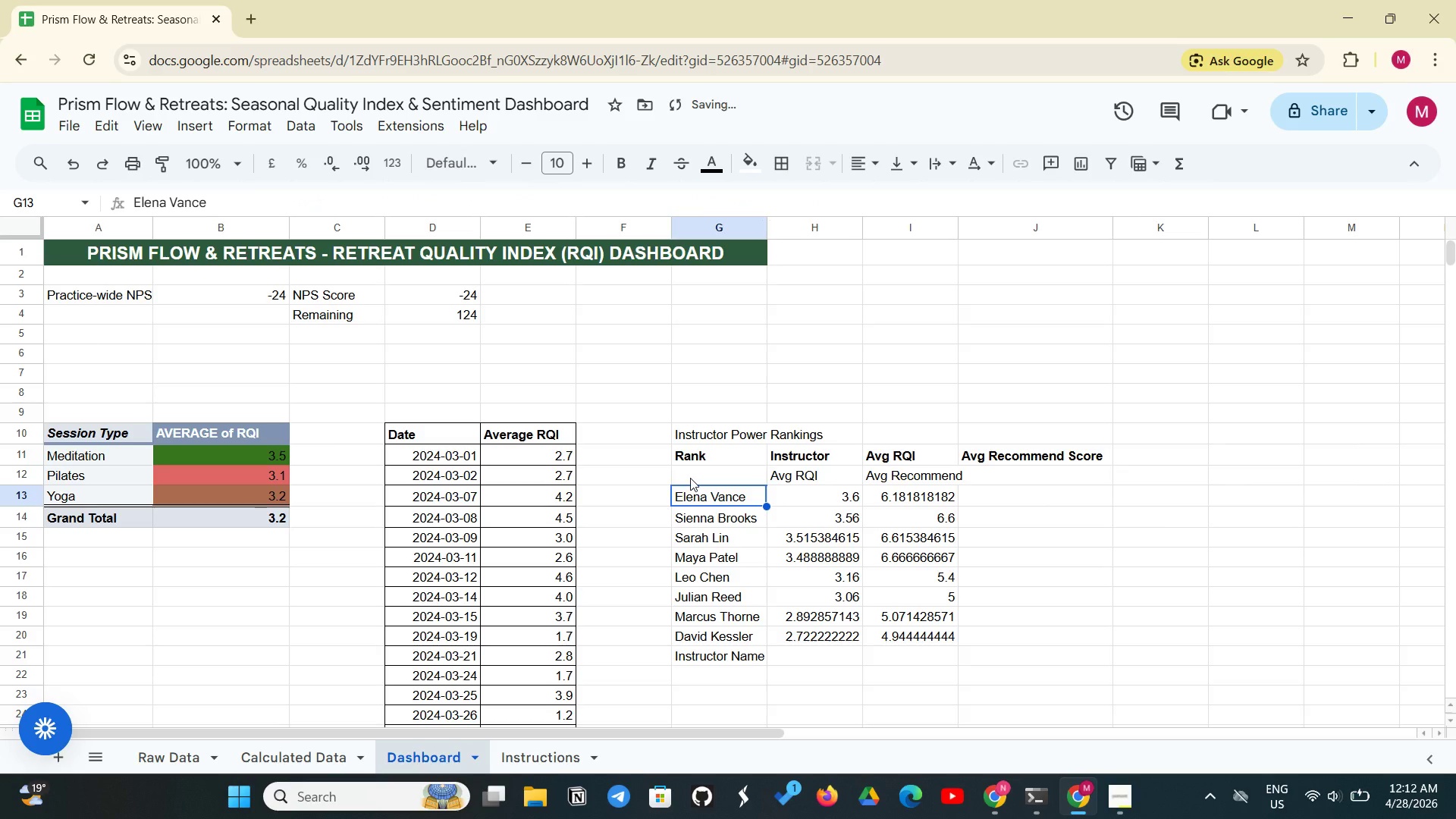 
left_click([693, 476])
 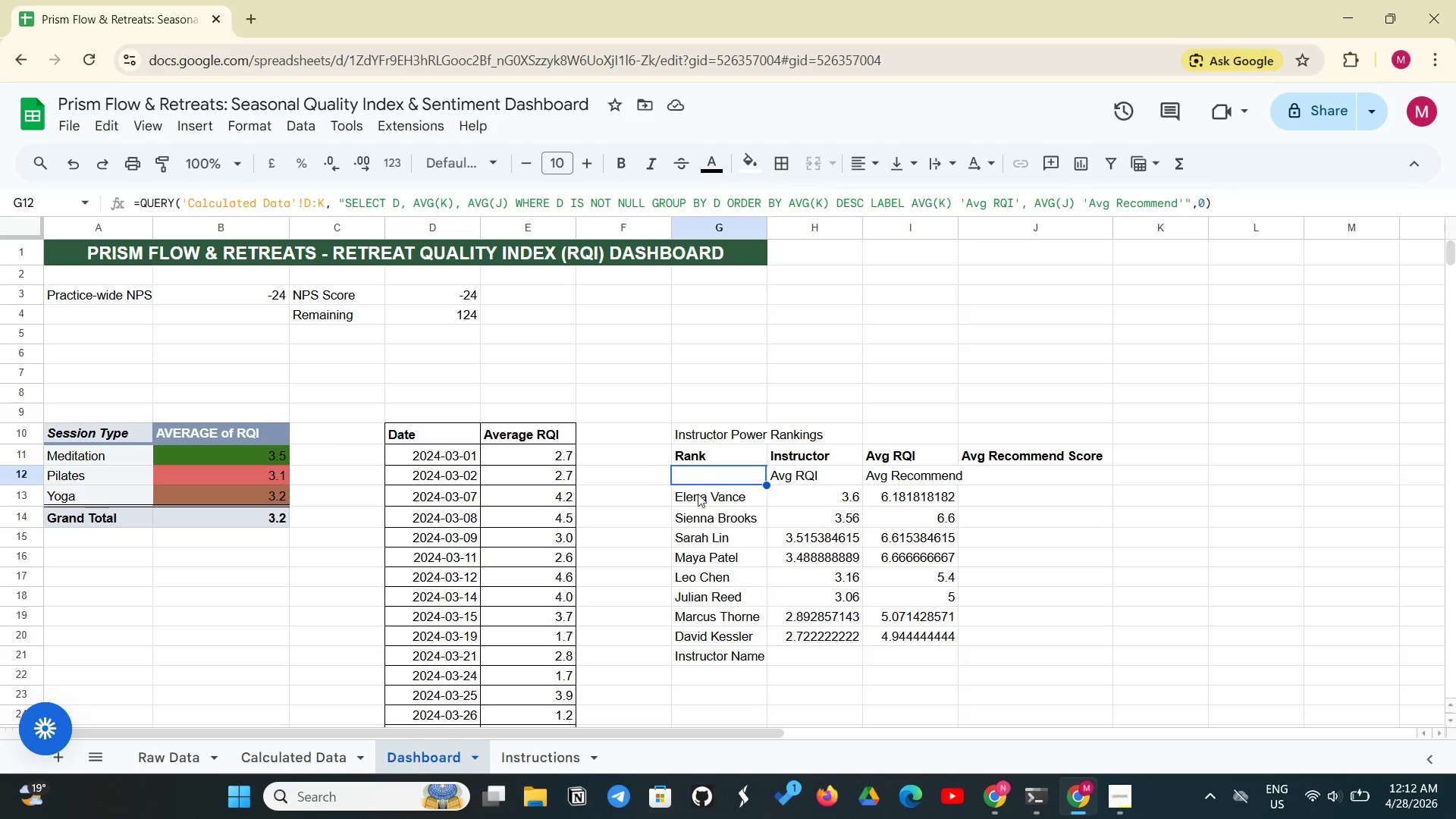 
left_click([697, 657])
 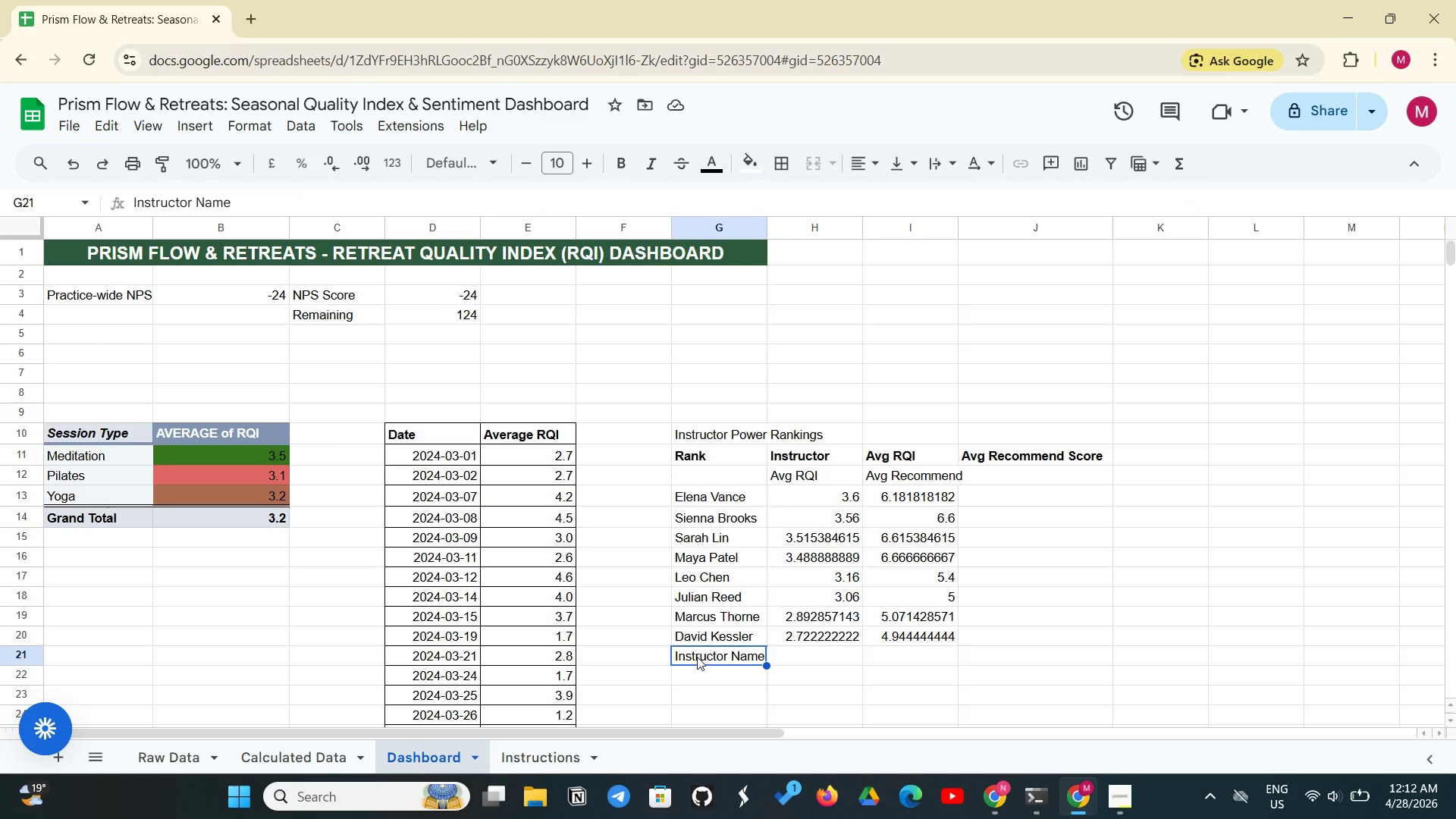 
left_click([697, 657])
 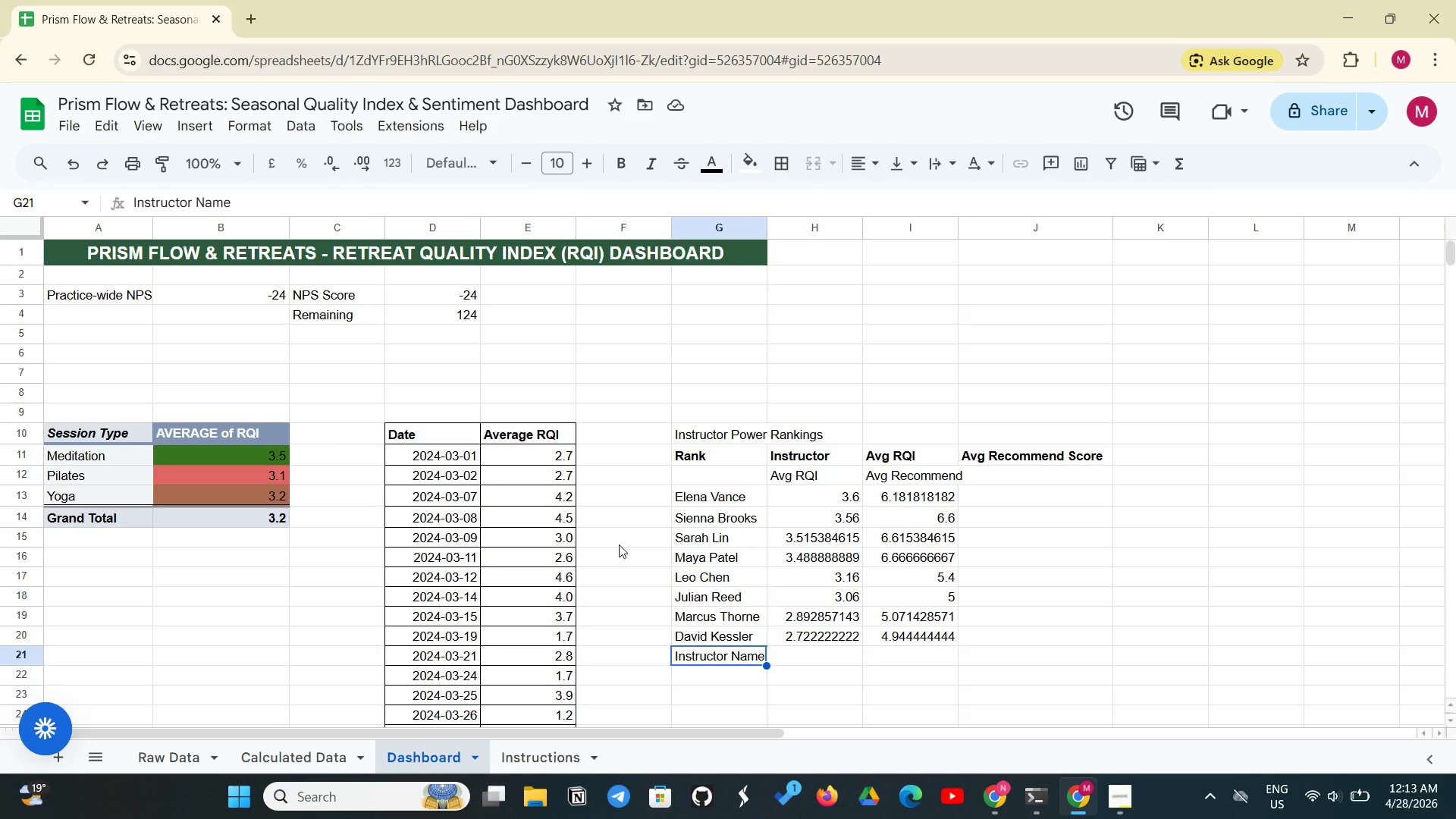 
wait(65.27)
 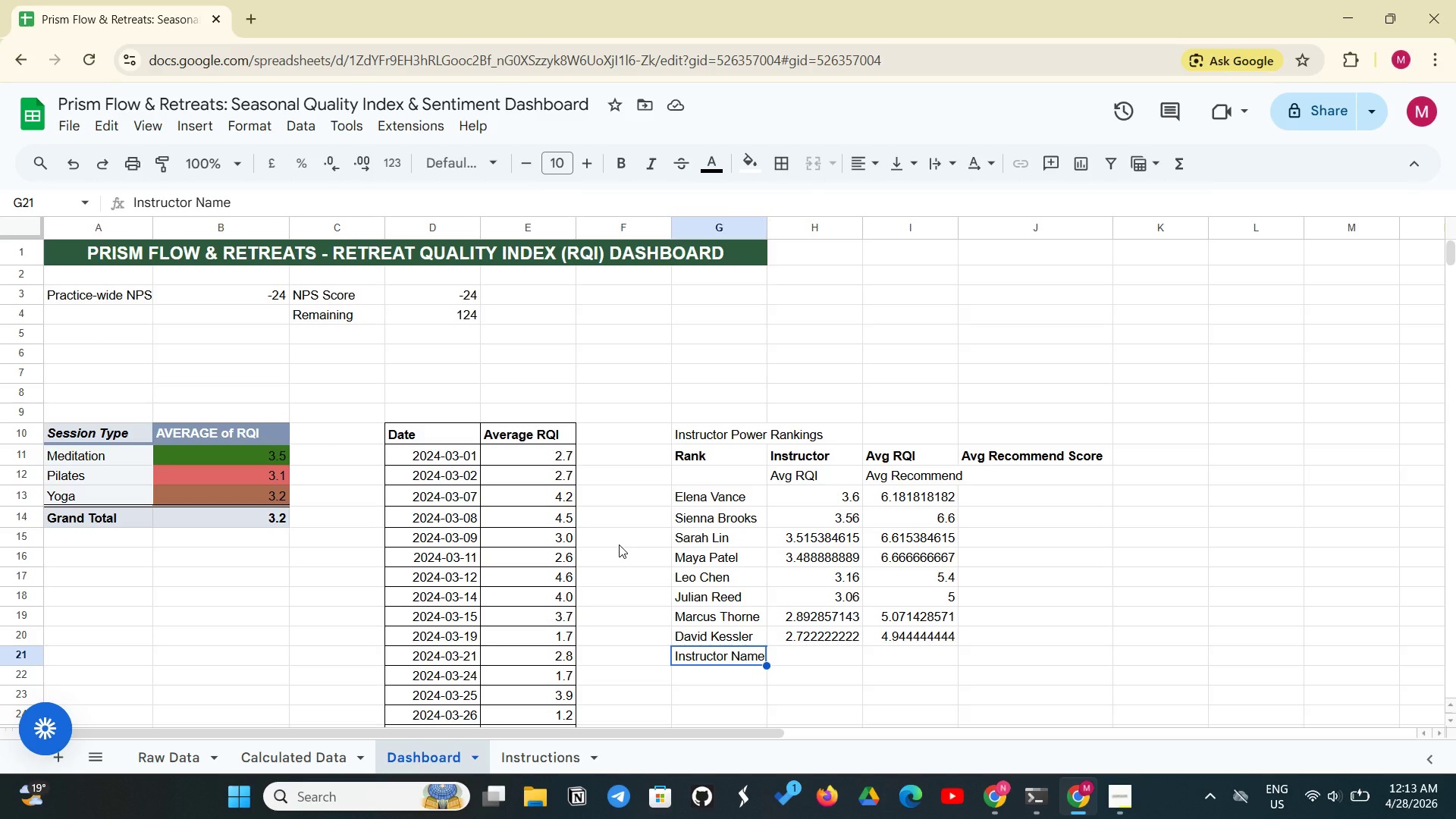 
left_click_drag(start_coordinate=[709, 457], to_coordinate=[996, 458])
 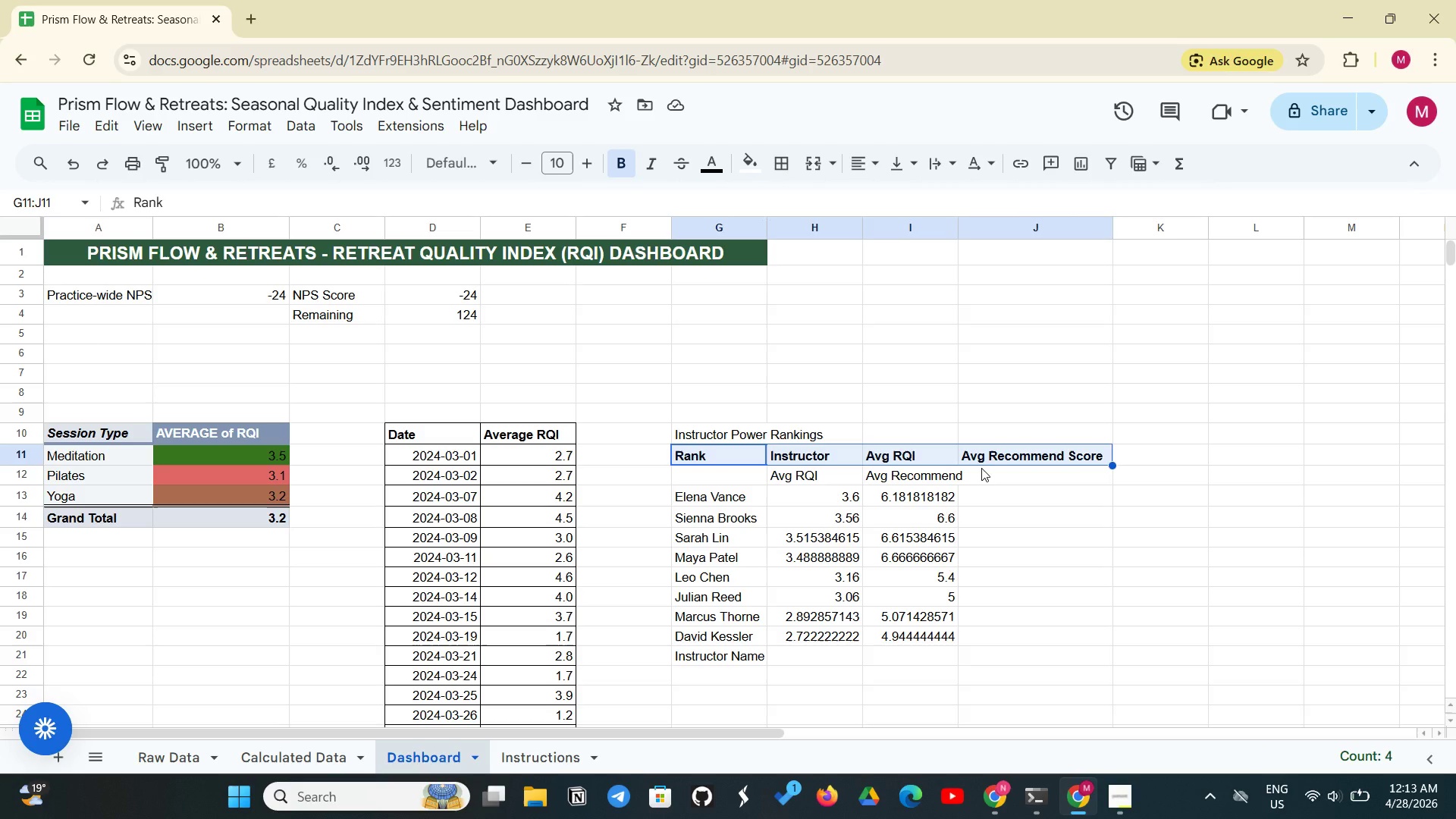 
key(Backspace)
 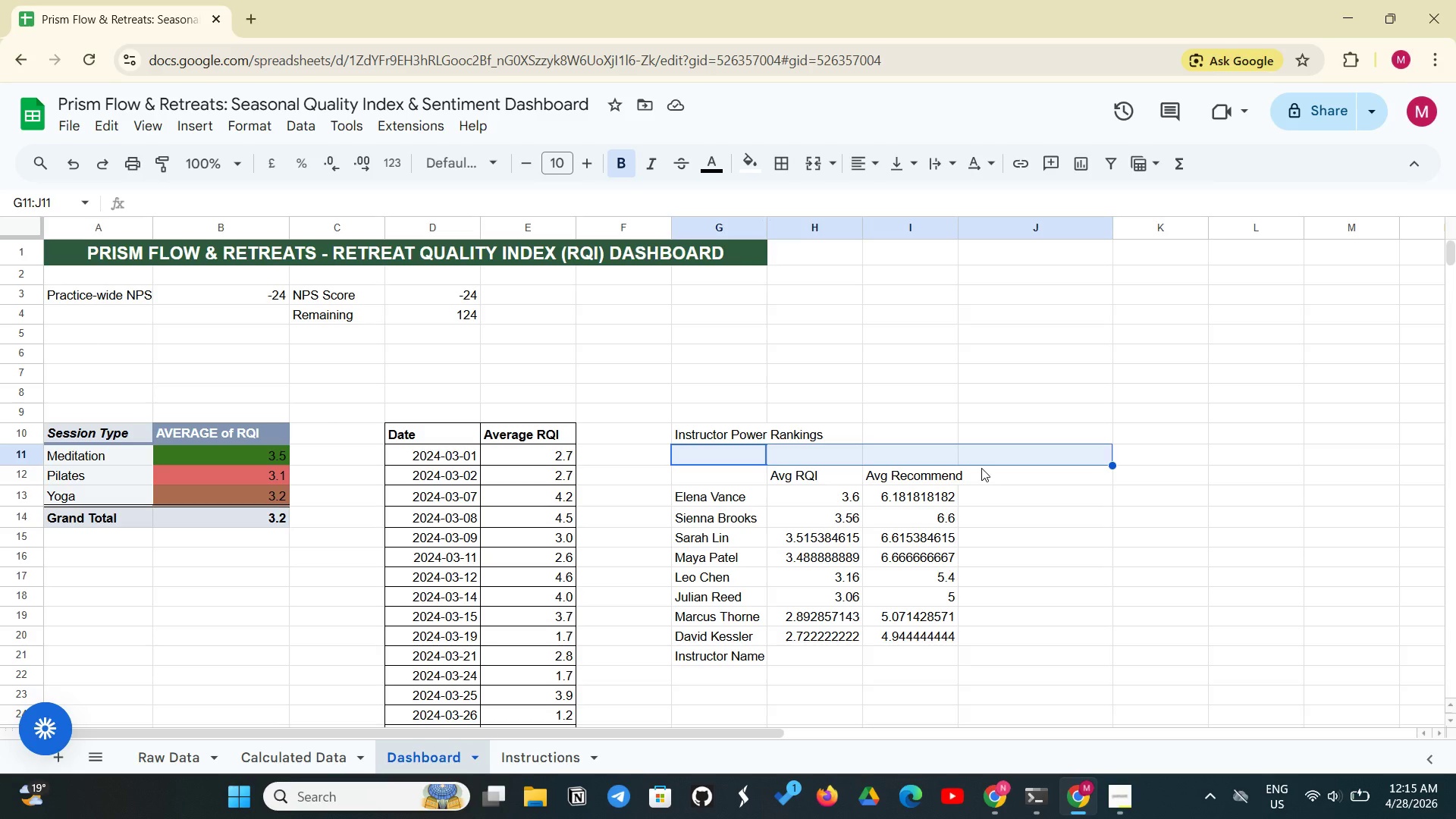 
wait(91.73)
 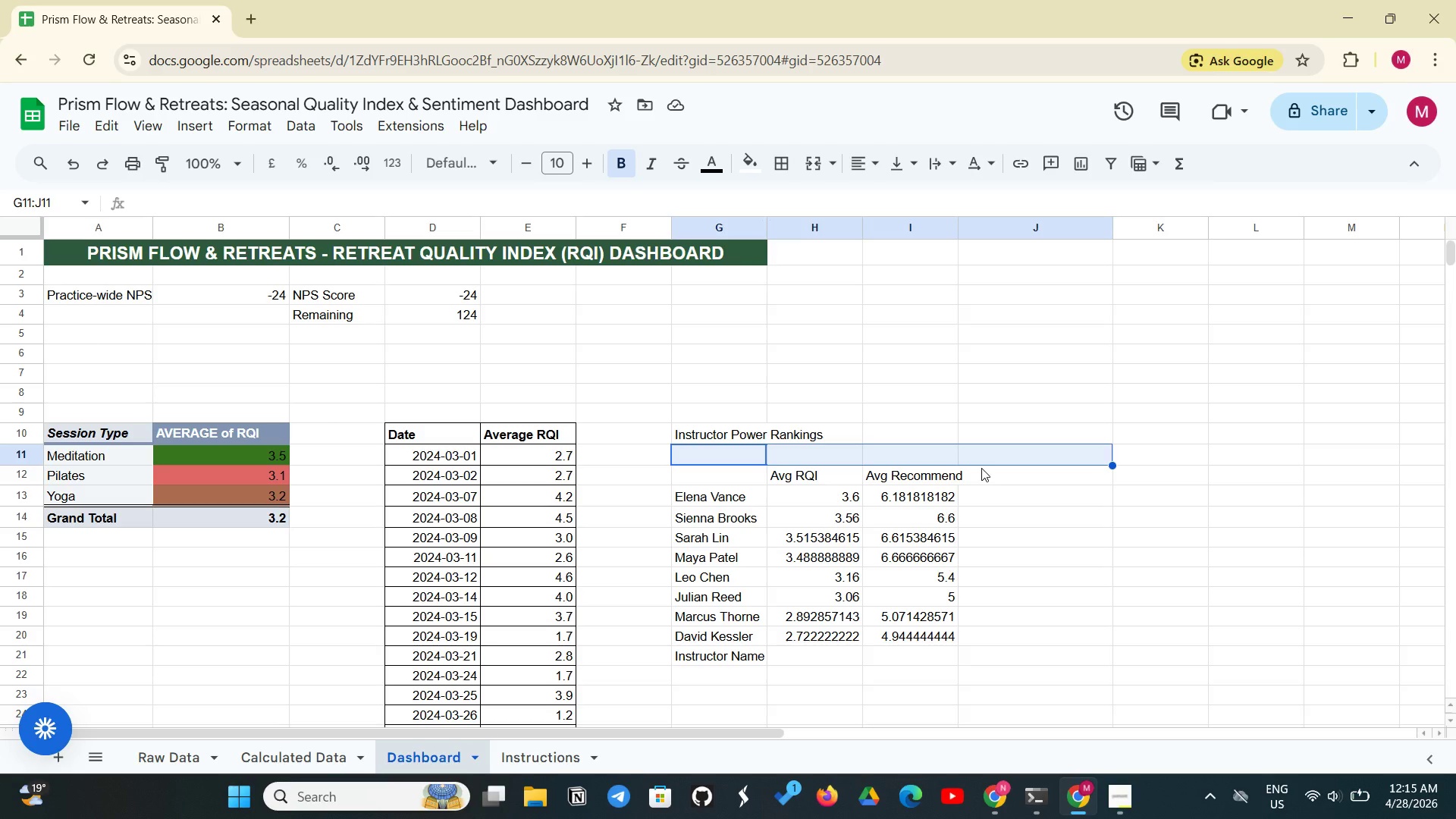 
left_click([740, 654])
 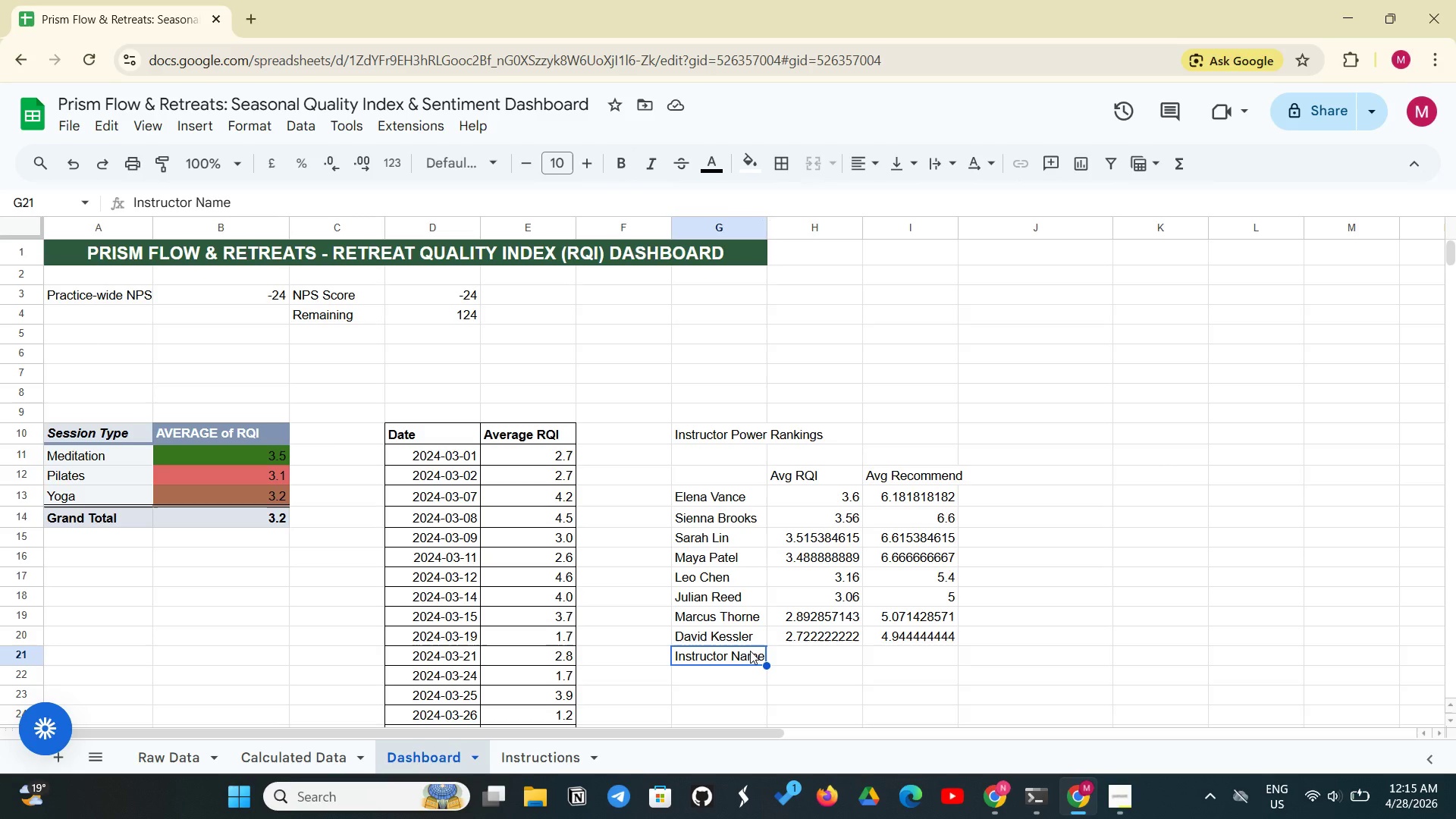 
left_click([750, 651])
 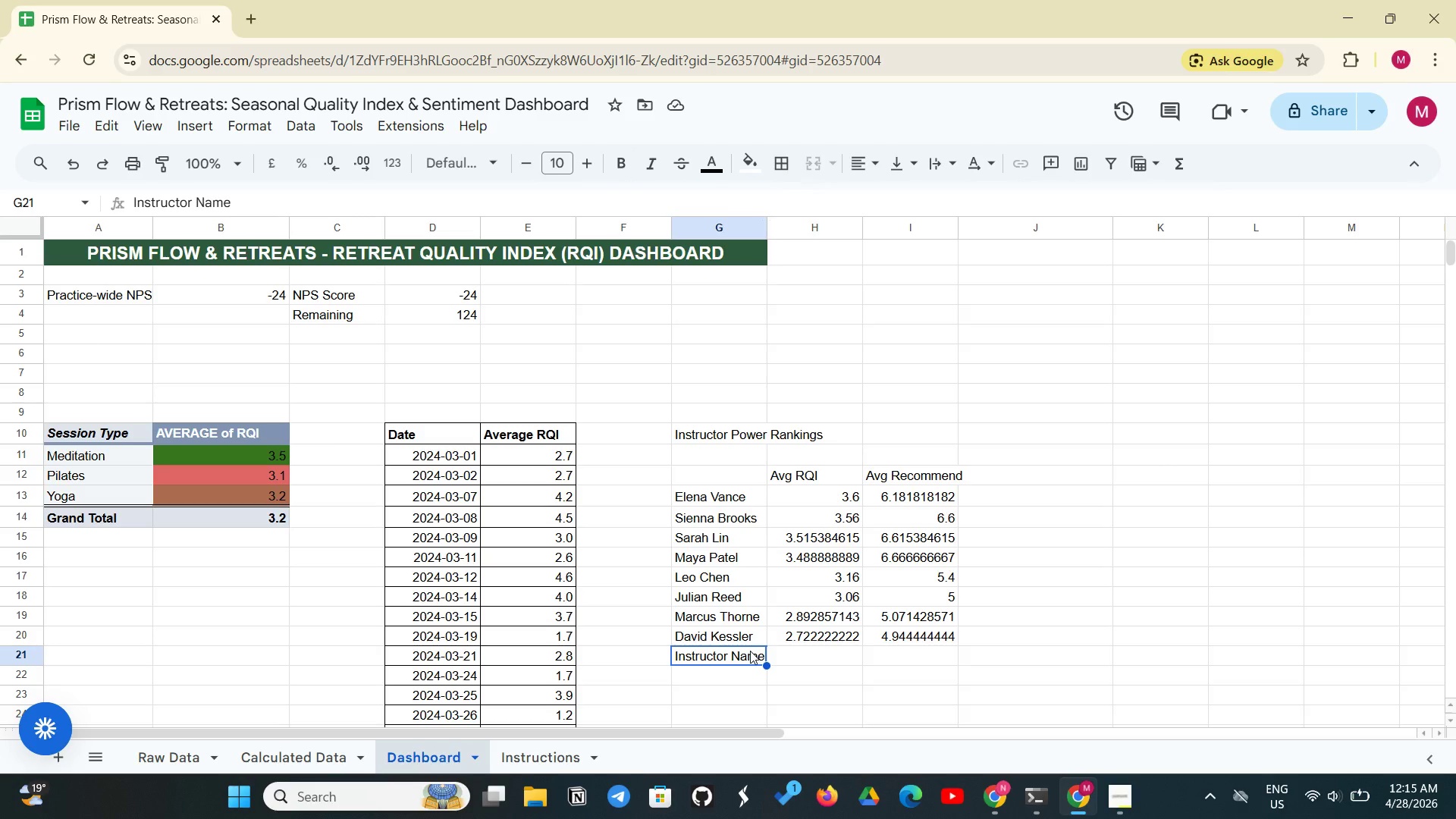 
key(Backspace)
 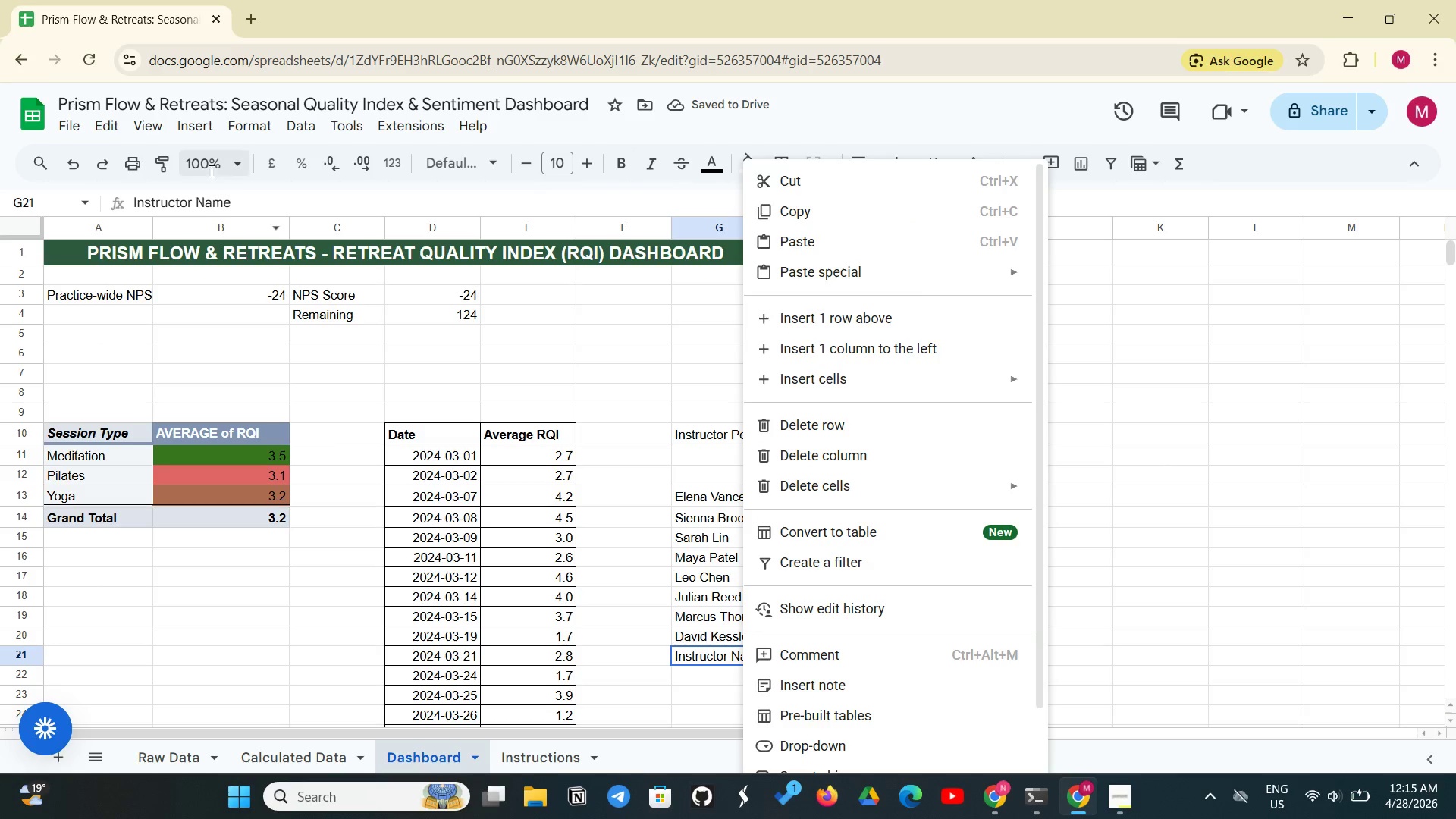 
double_click([188, 194])
 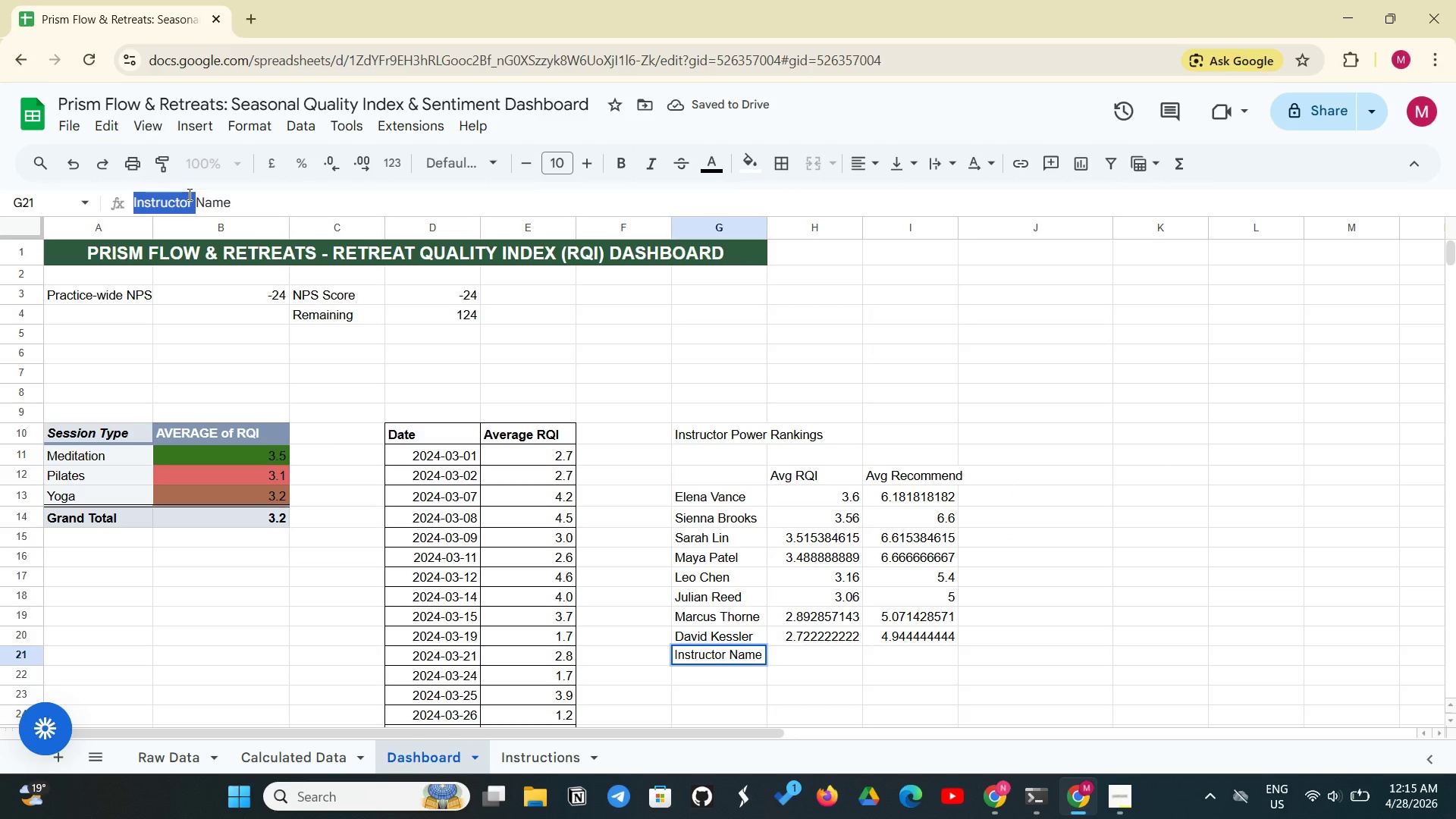 
left_click([188, 194])
 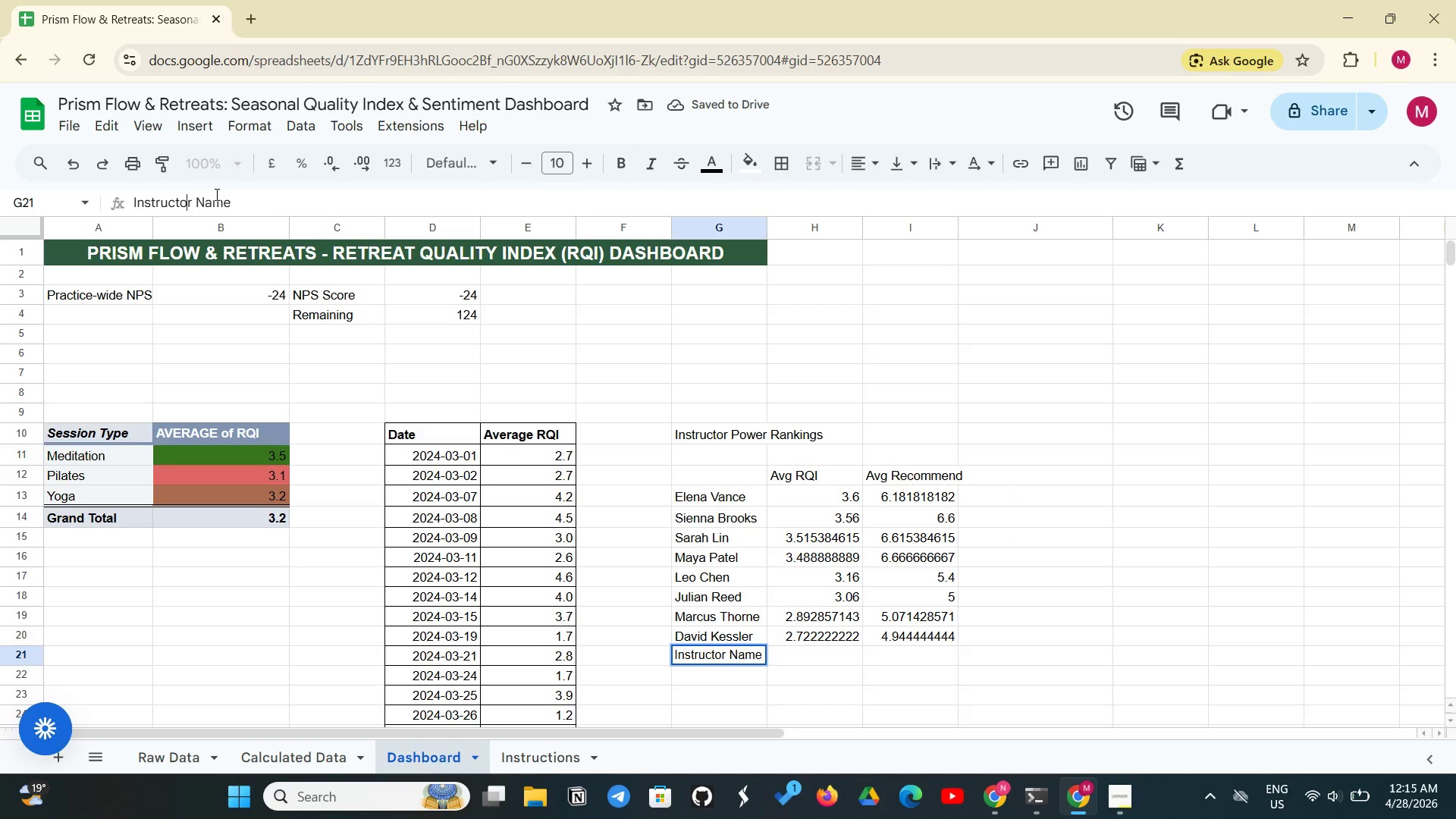 
left_click([215, 194])
 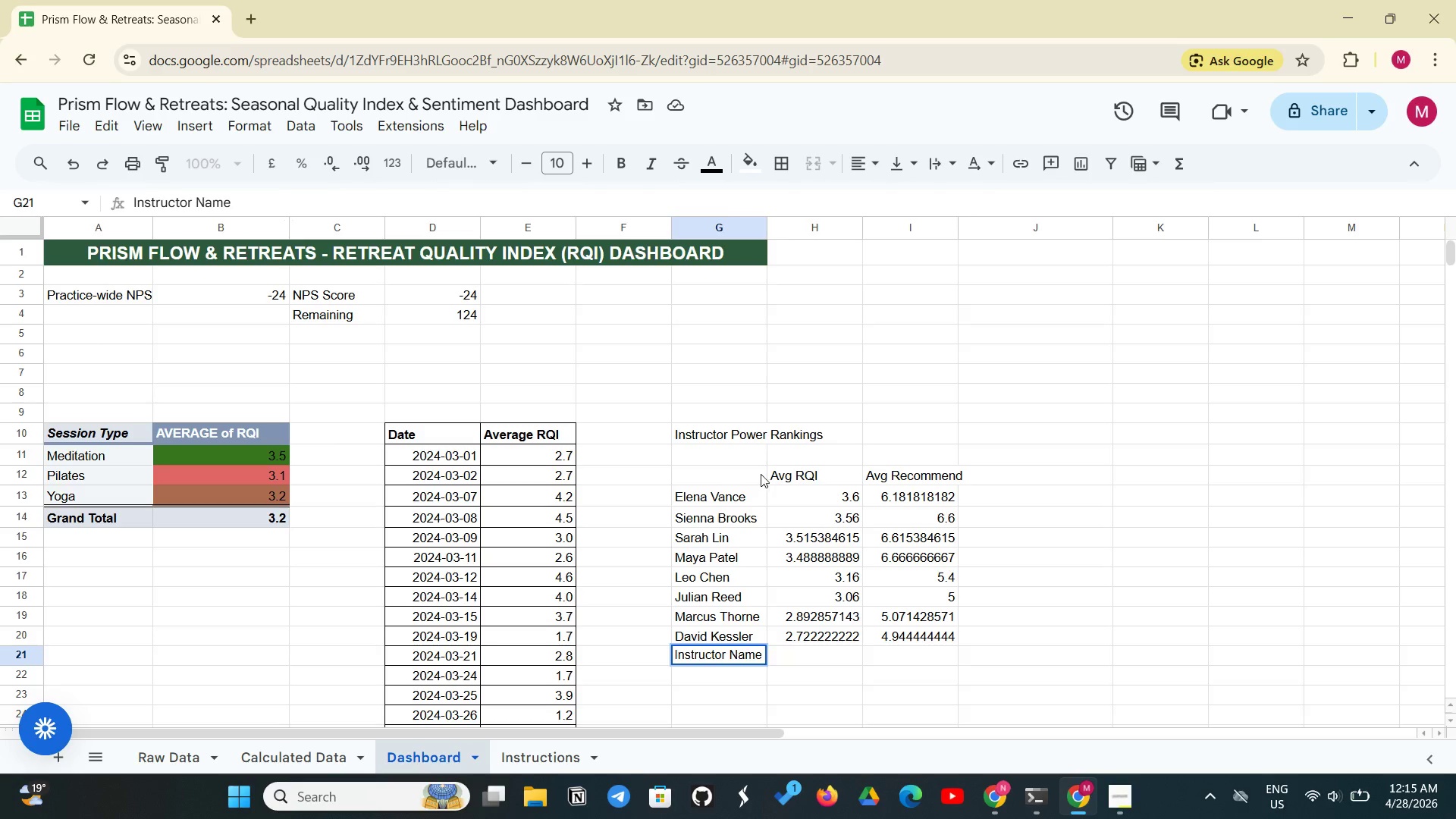 
double_click([780, 473])
 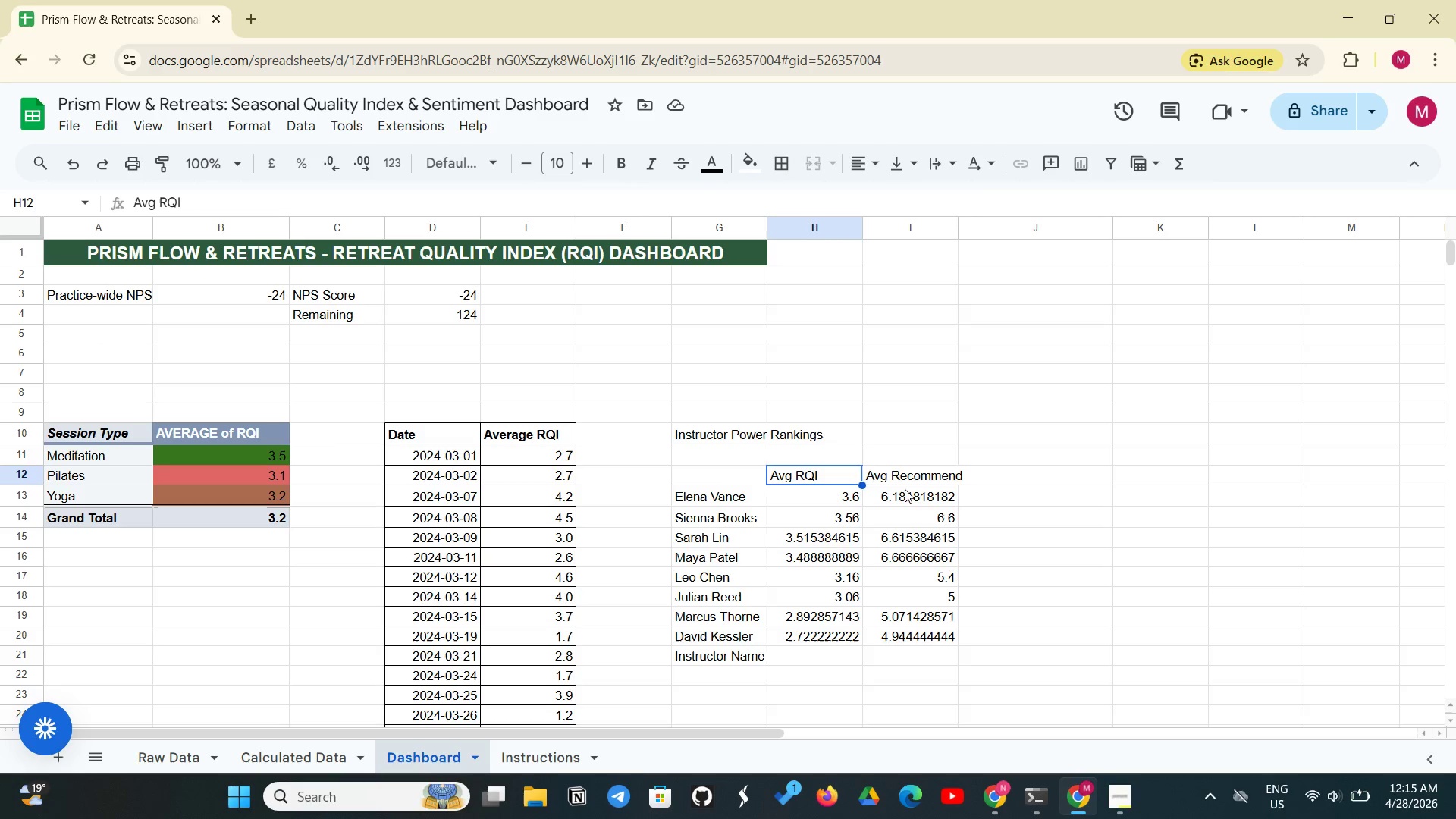 
left_click([914, 472])
 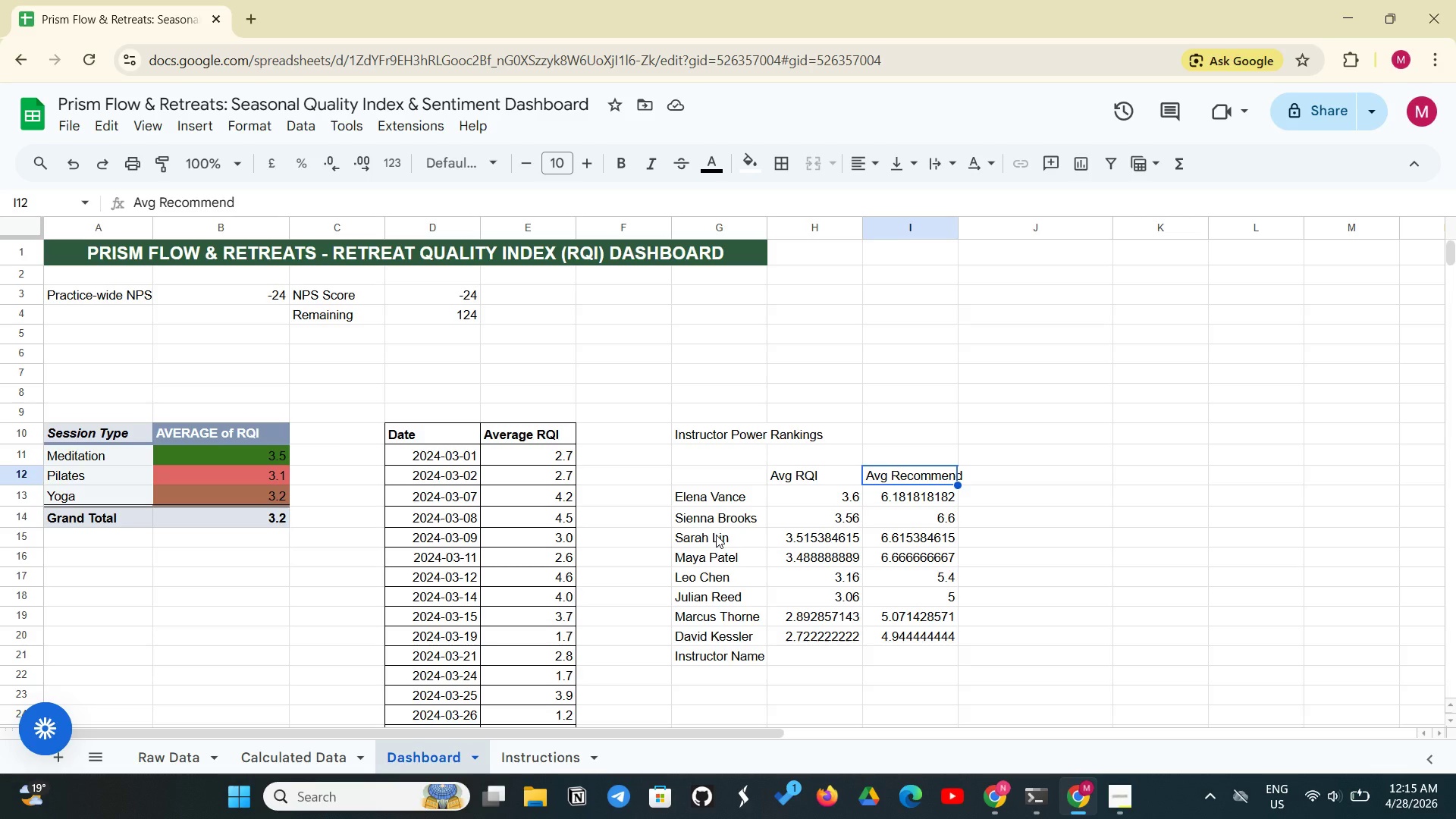 
wait(13.78)
 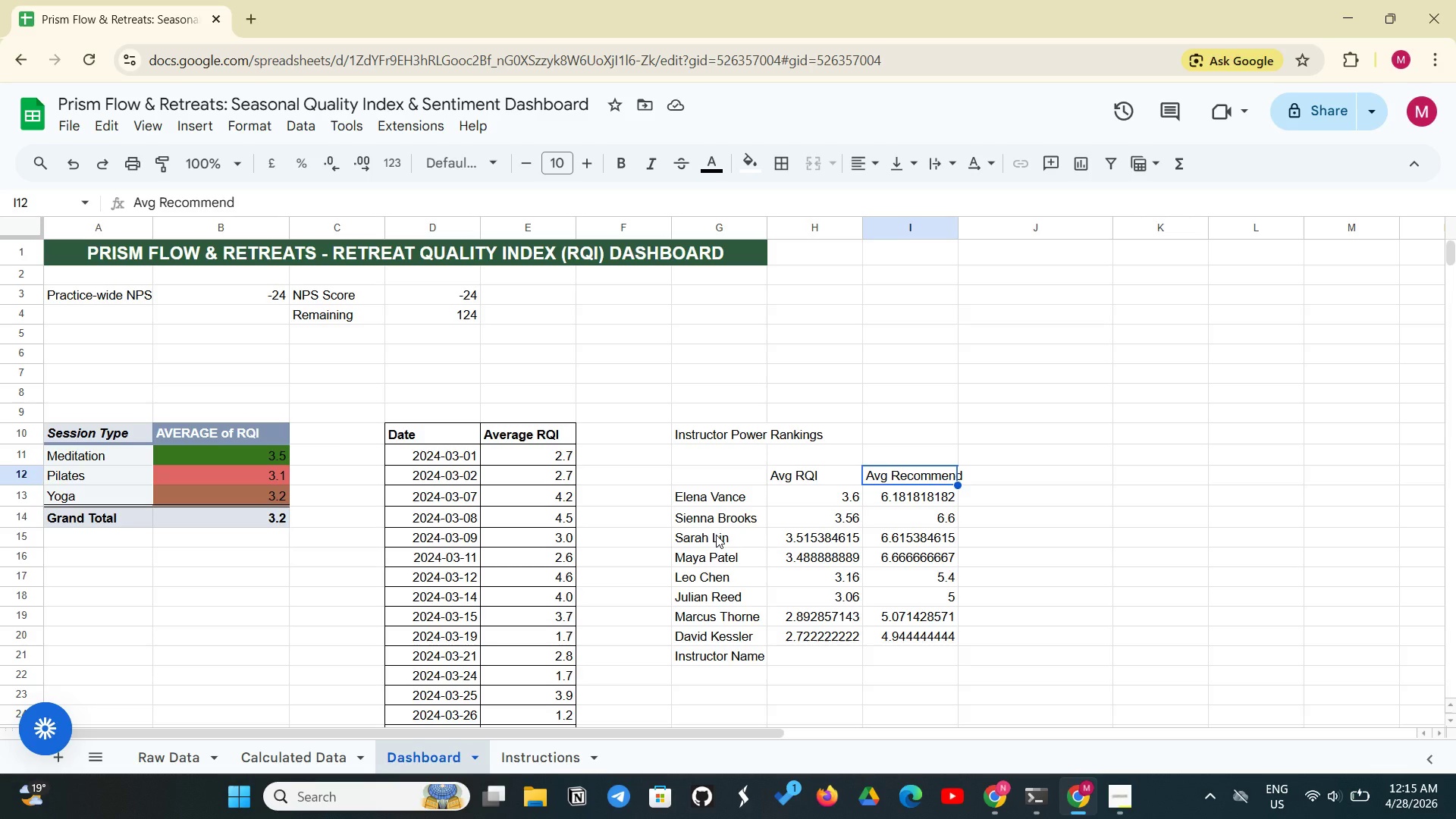 
left_click([679, 477])
 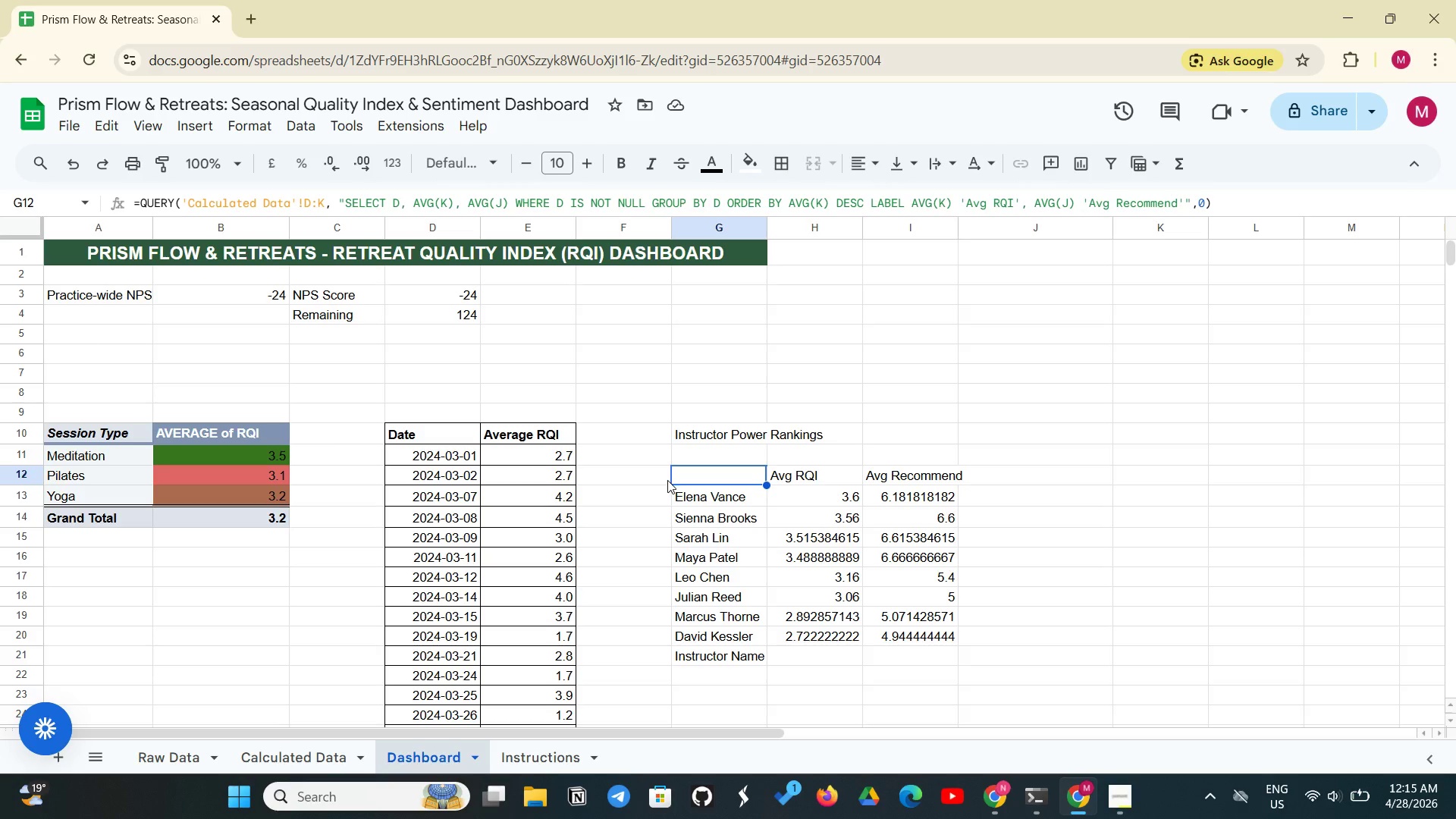 
key(Backspace)
 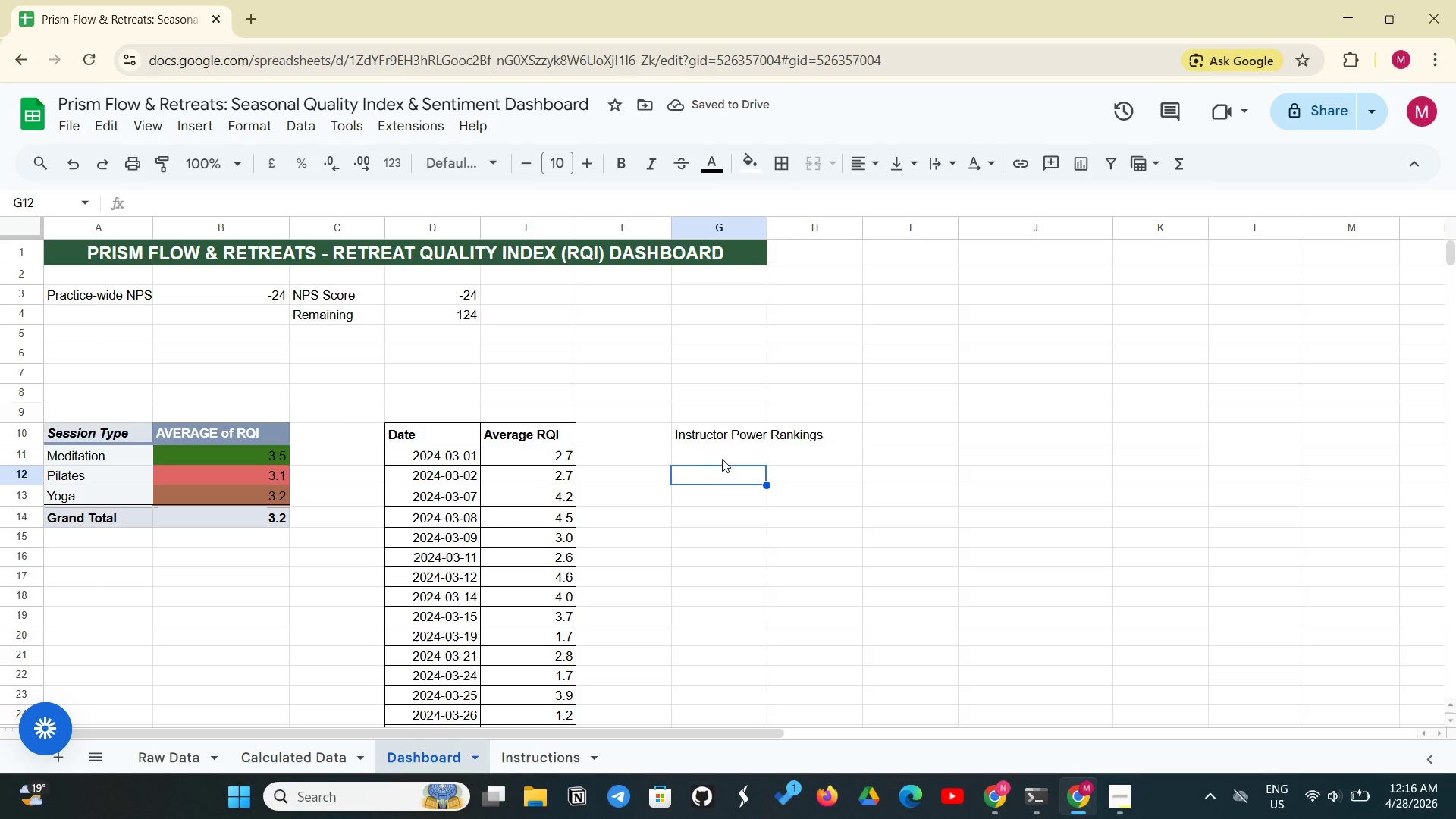 
wait(5.03)
 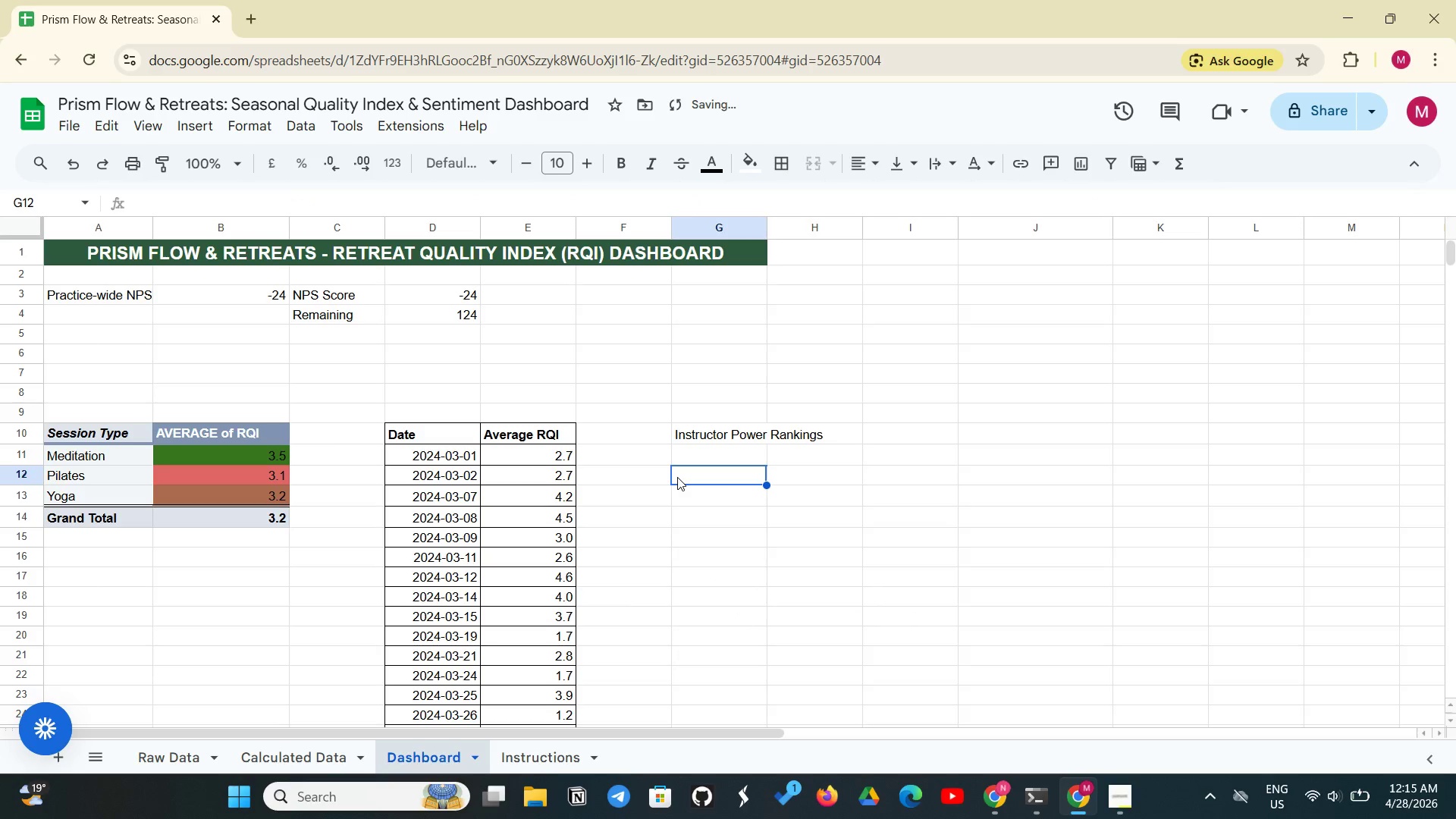 
left_click([721, 454])
 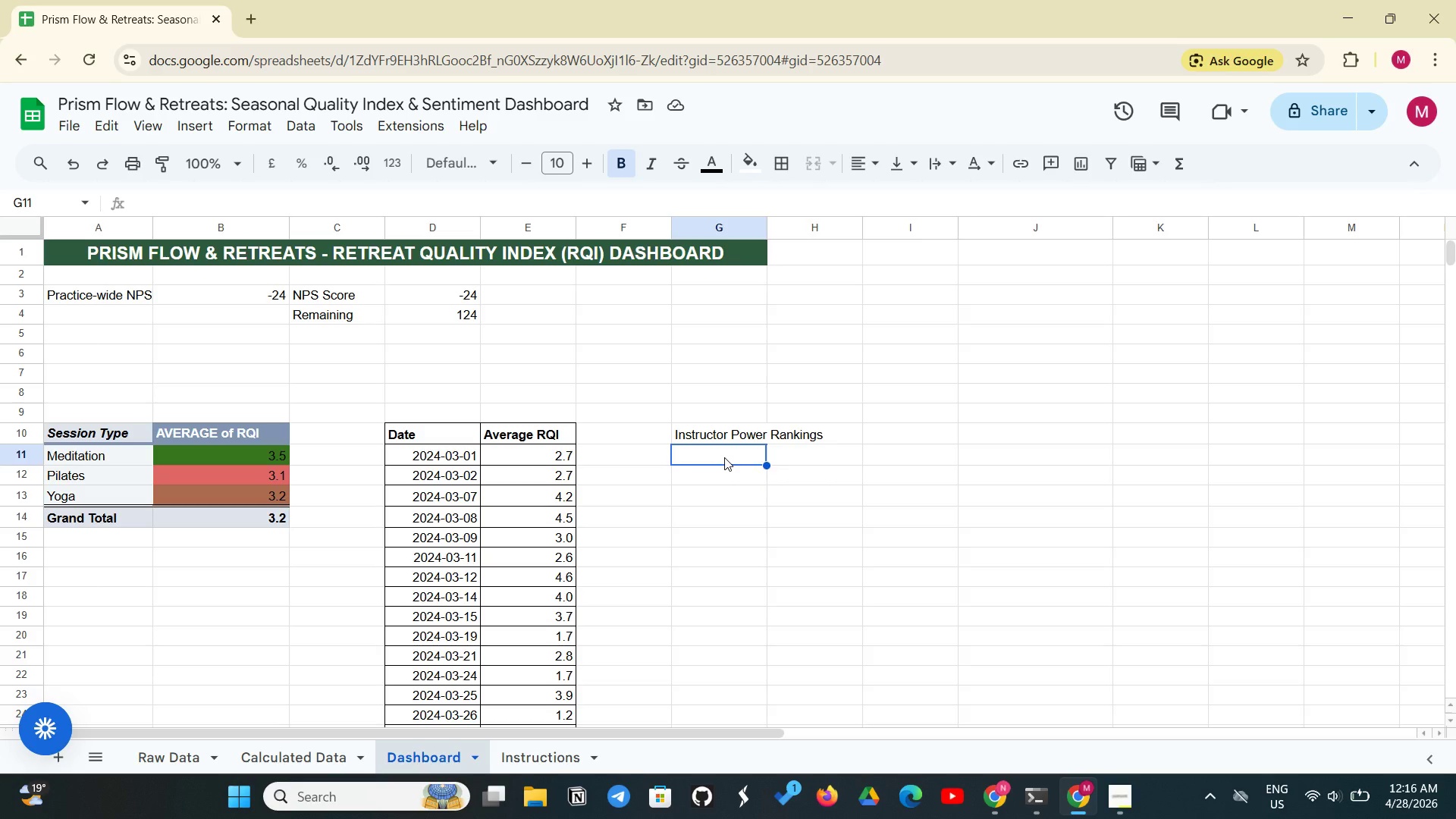 
type(=QUERY('Calculated Data'!D:K, "SELECT D, AVG(K))
key(Backspace)
key(Backspace)
type(K), avg()
key(Backspace)
key(Backspace)
key(Backspace)
key(Backspace)
type(AVG()
 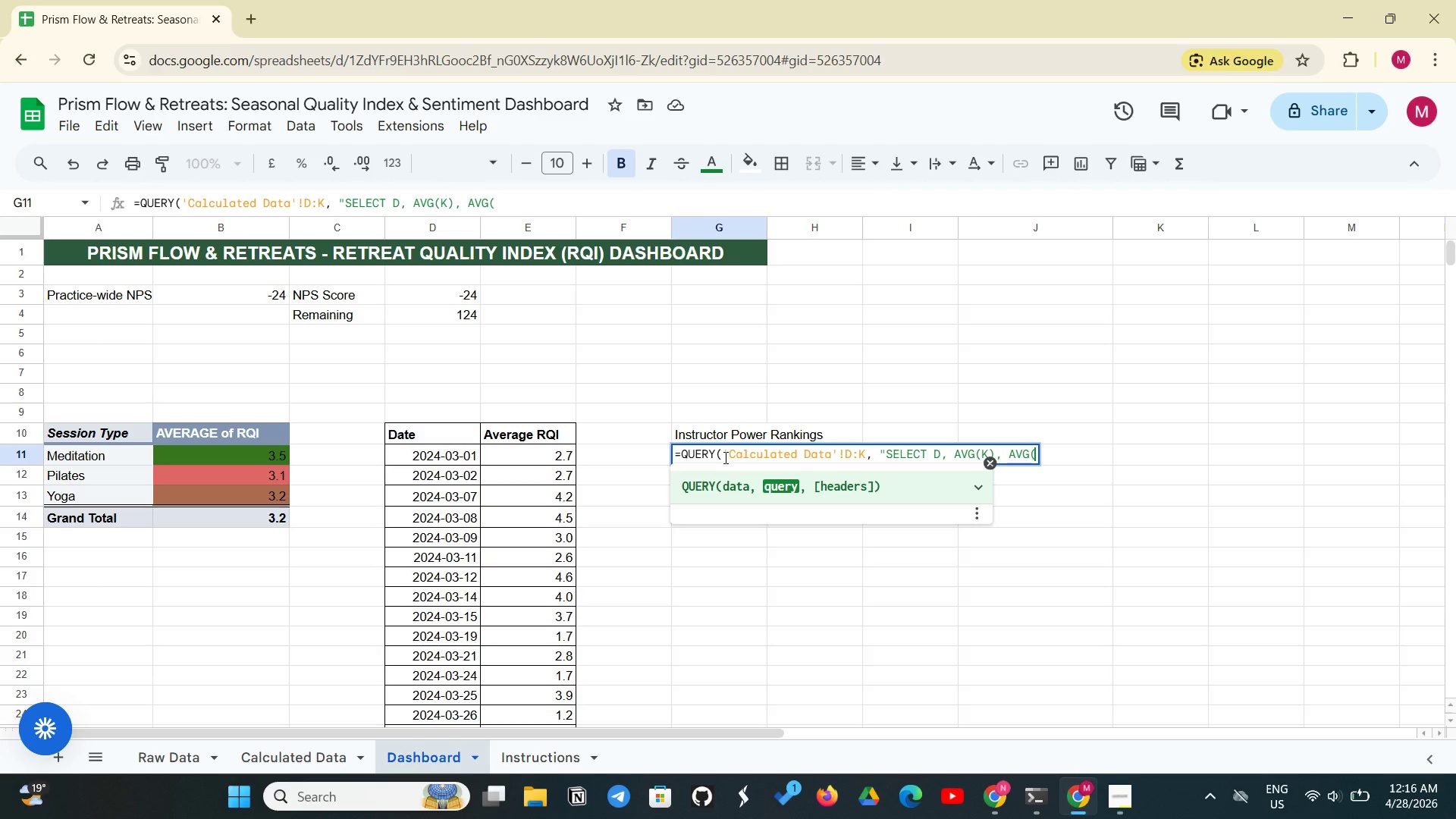 
type(J))
key(Backspace)
key(Backspace)
type(j),)
 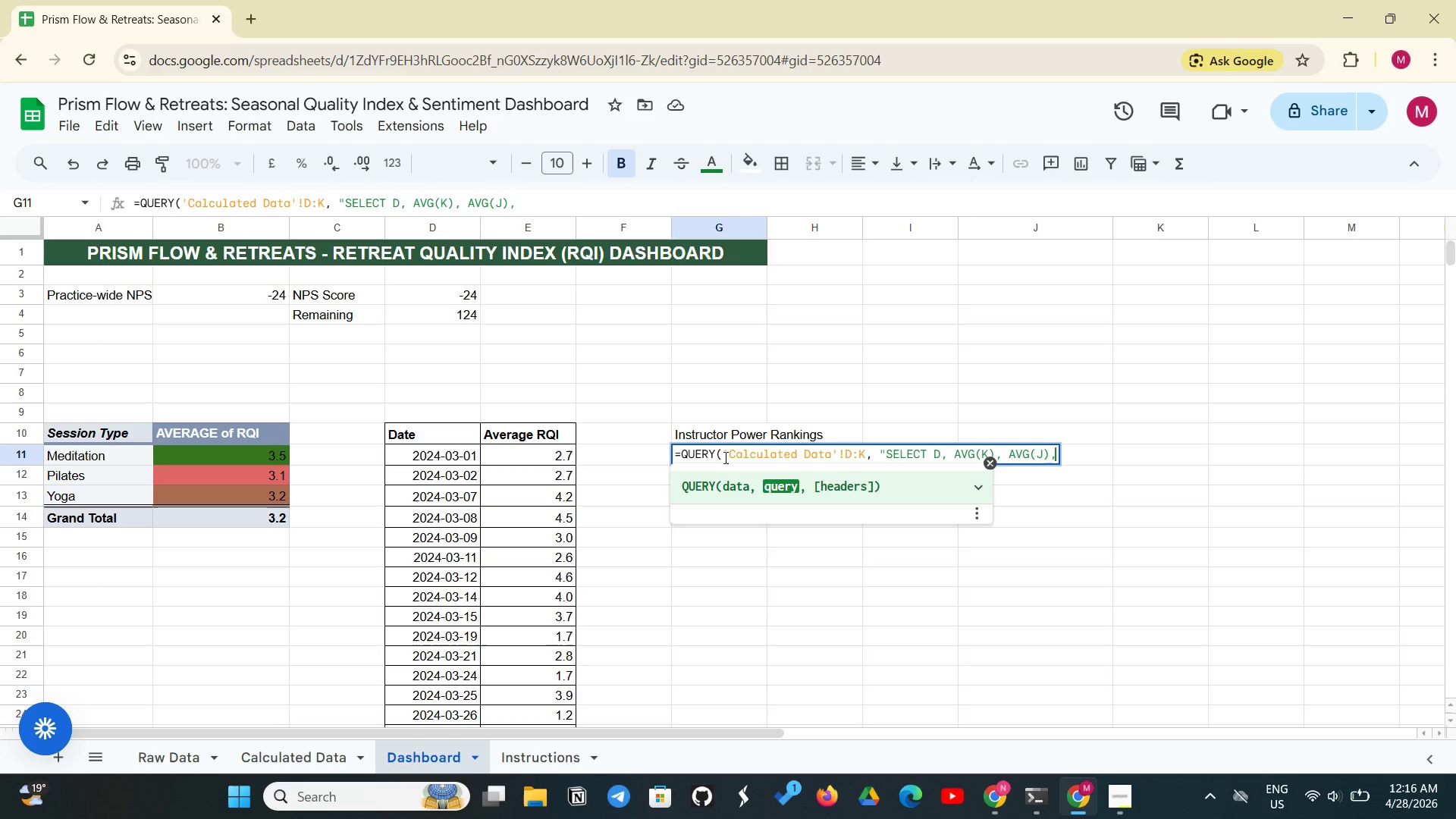 
wait(5.38)
 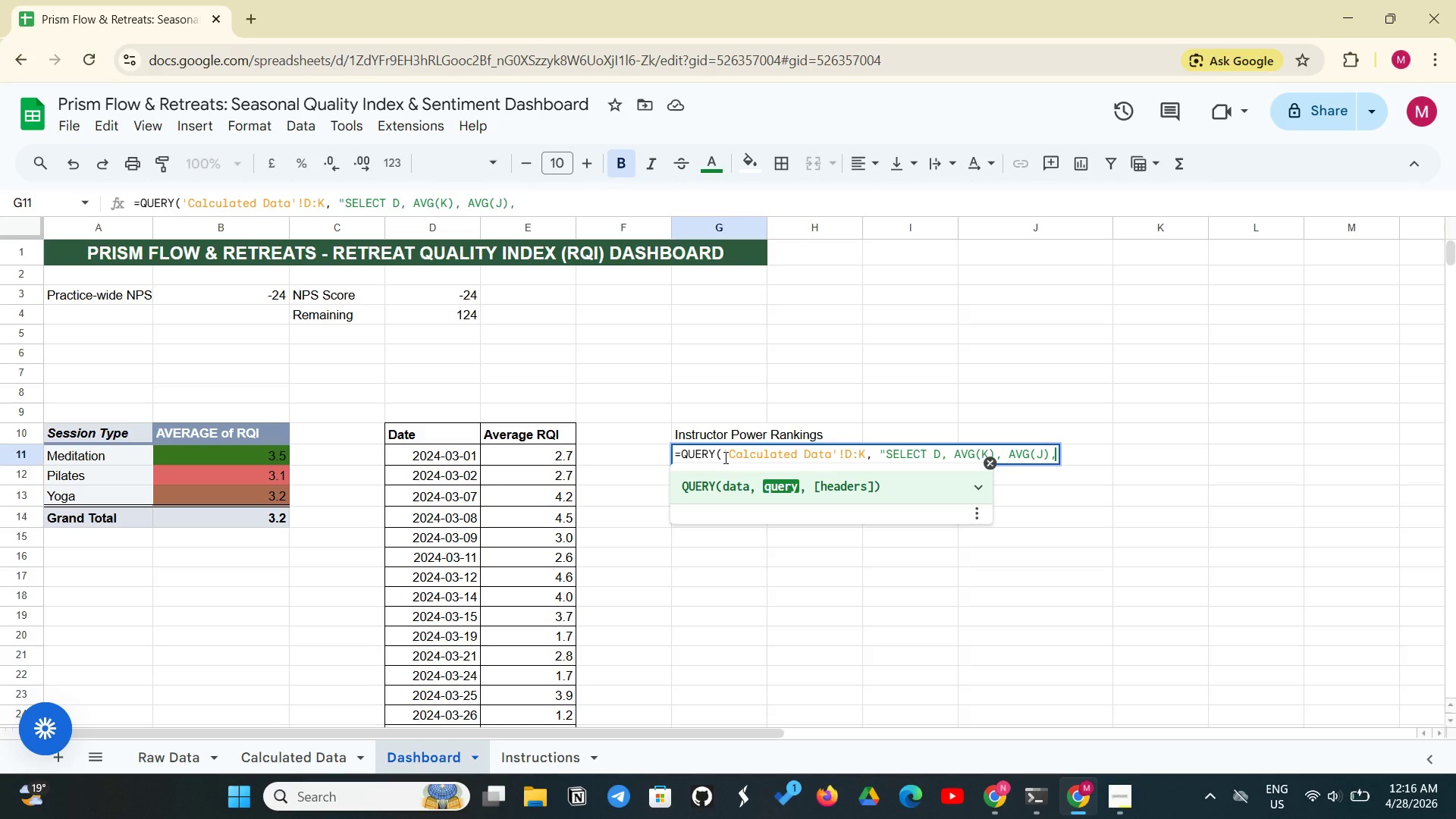 
type( where d is not null )
 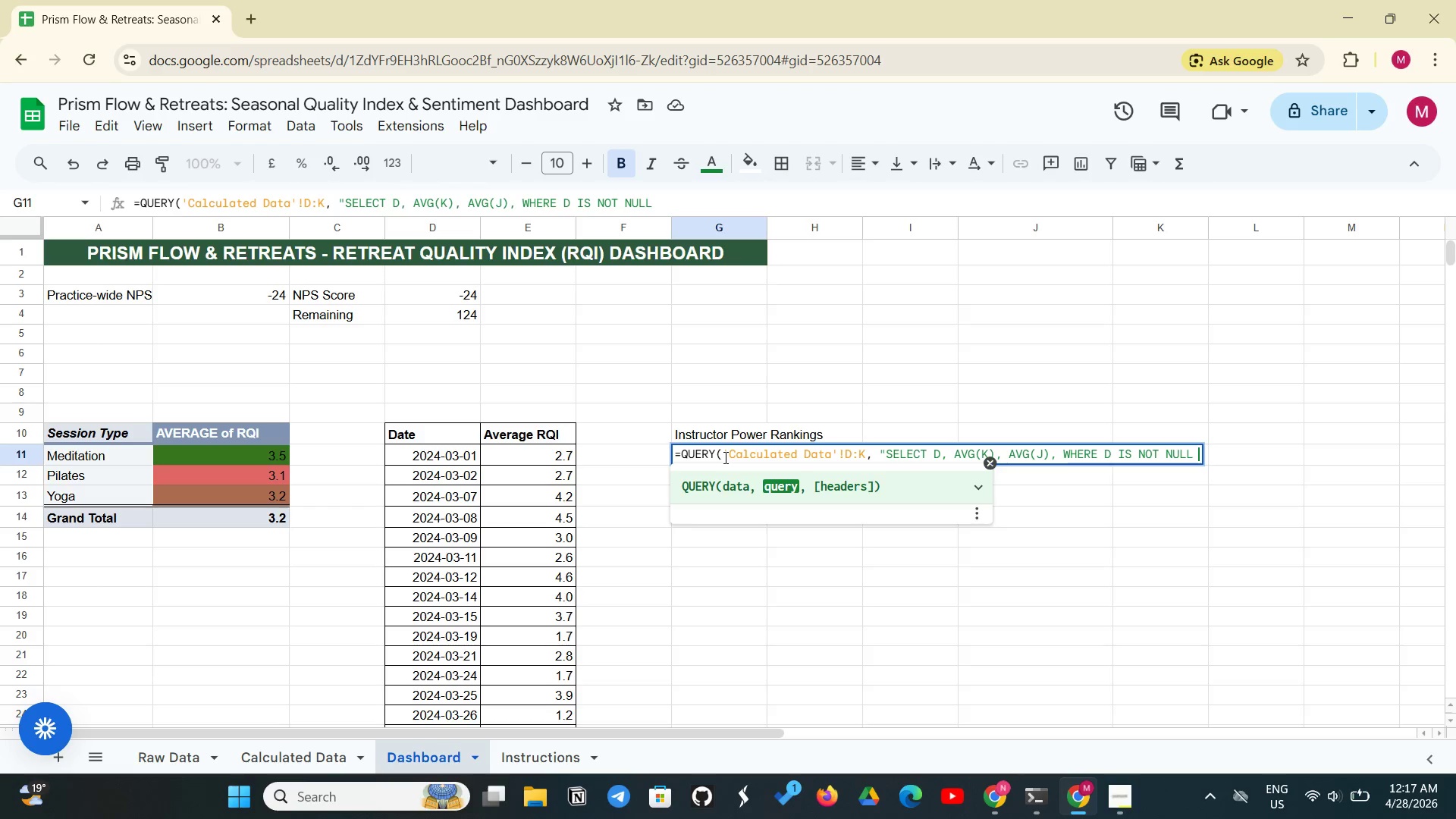 
type(group h)
key(Backspace)
type(by av)
key(Backspace)
type(avg)
key(Backspace)
key(Backspace)
key(Backspace)
 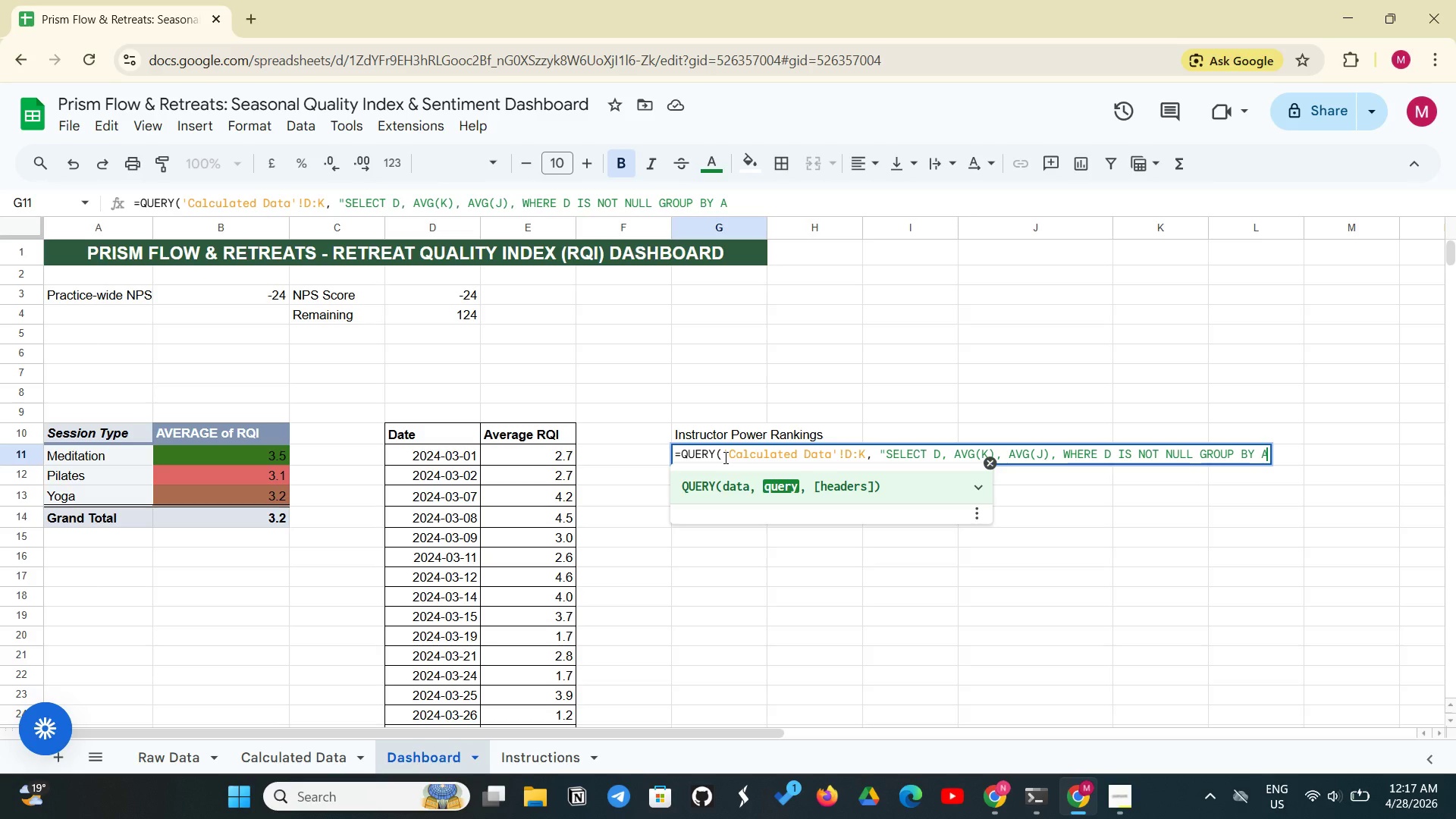 
type(vg)
 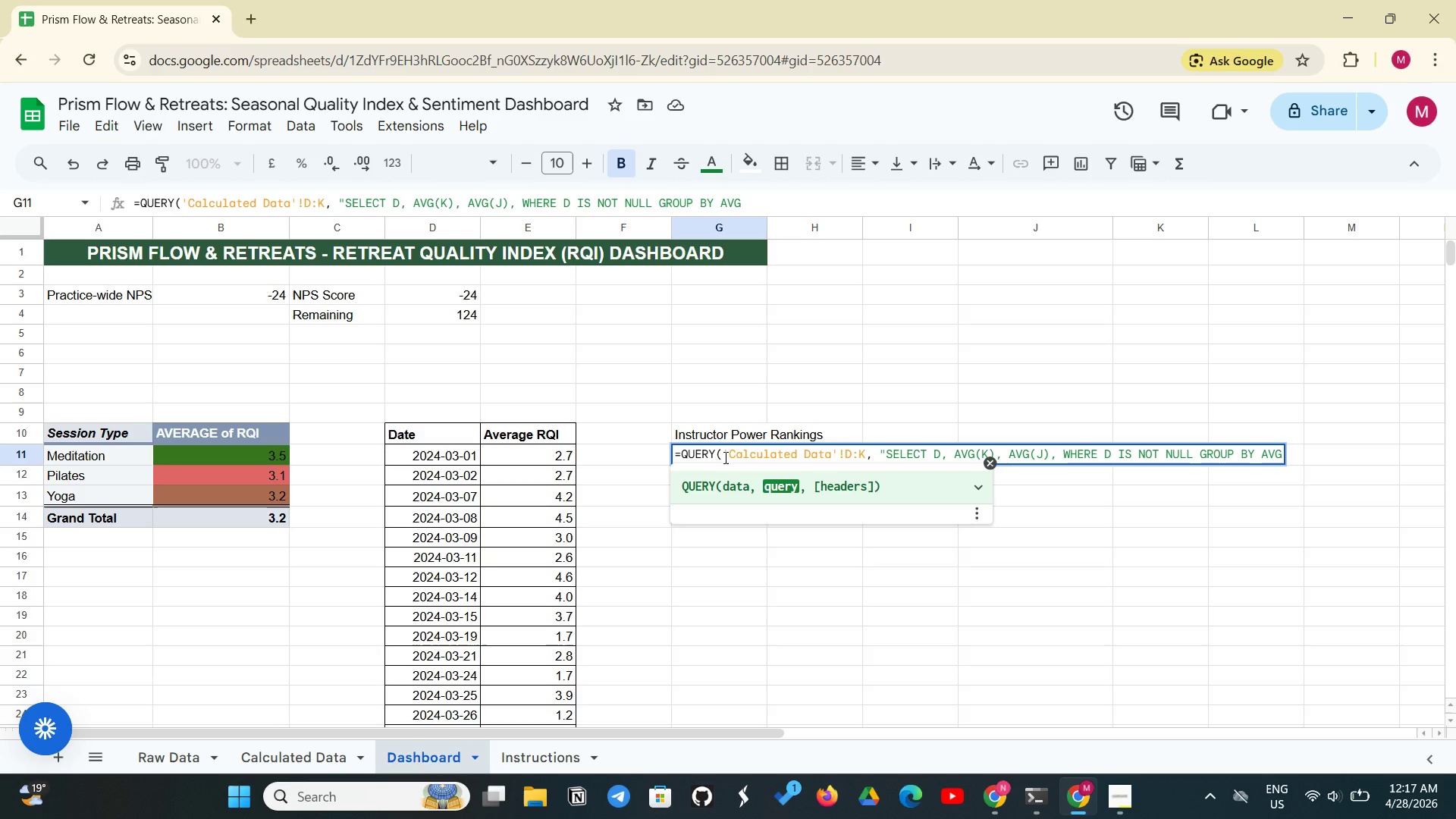 
wait(17.53)
 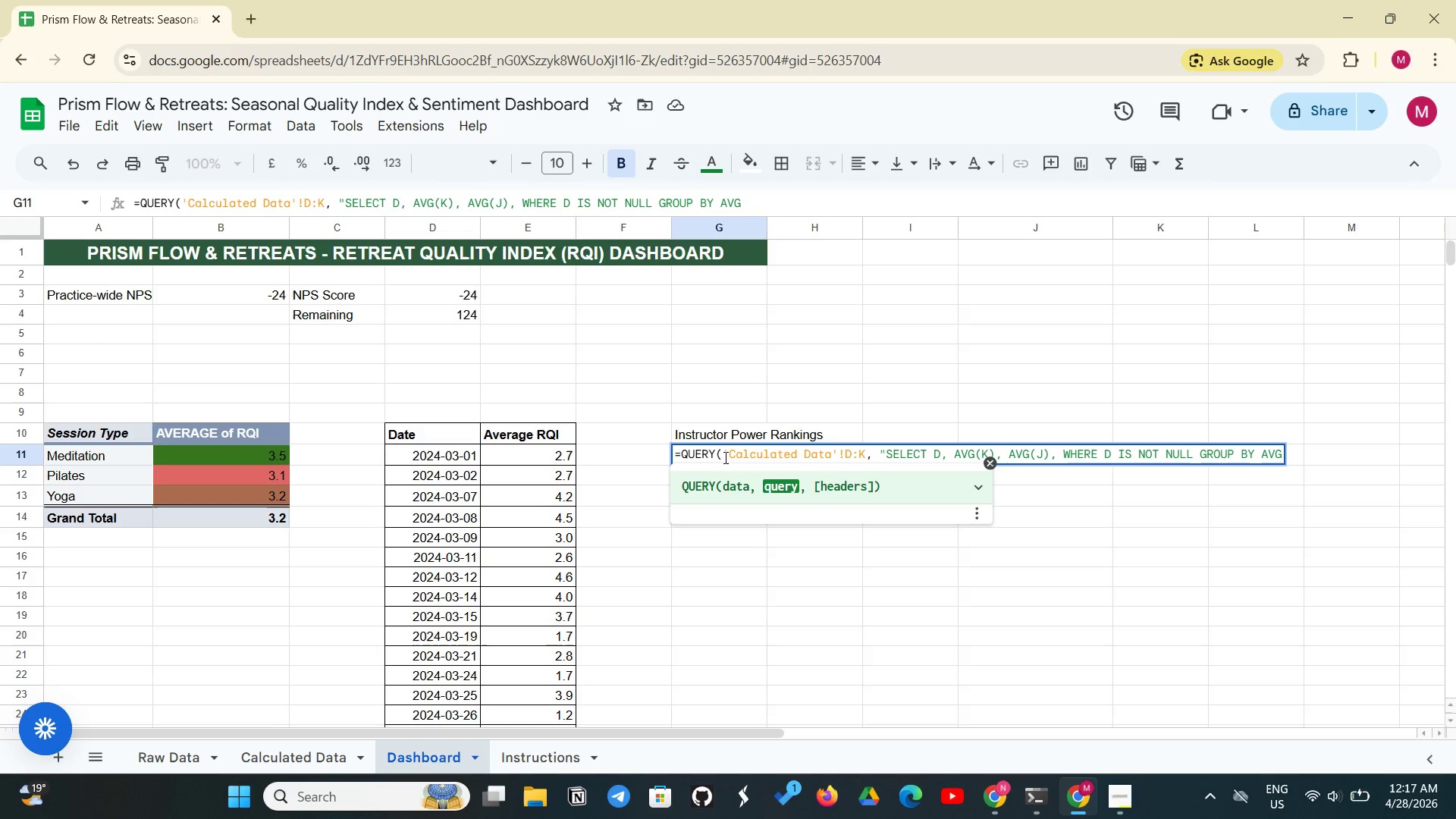 
key(Backspace)
key(Backspace)
key(Backspace)
type(D )
key(Backspace)
key(Backspace)
type(d order By)
key(Backspace)
key(Backspace)
type(BY)
key(Backspace)
key(Backspace)
type(by avg(k))
 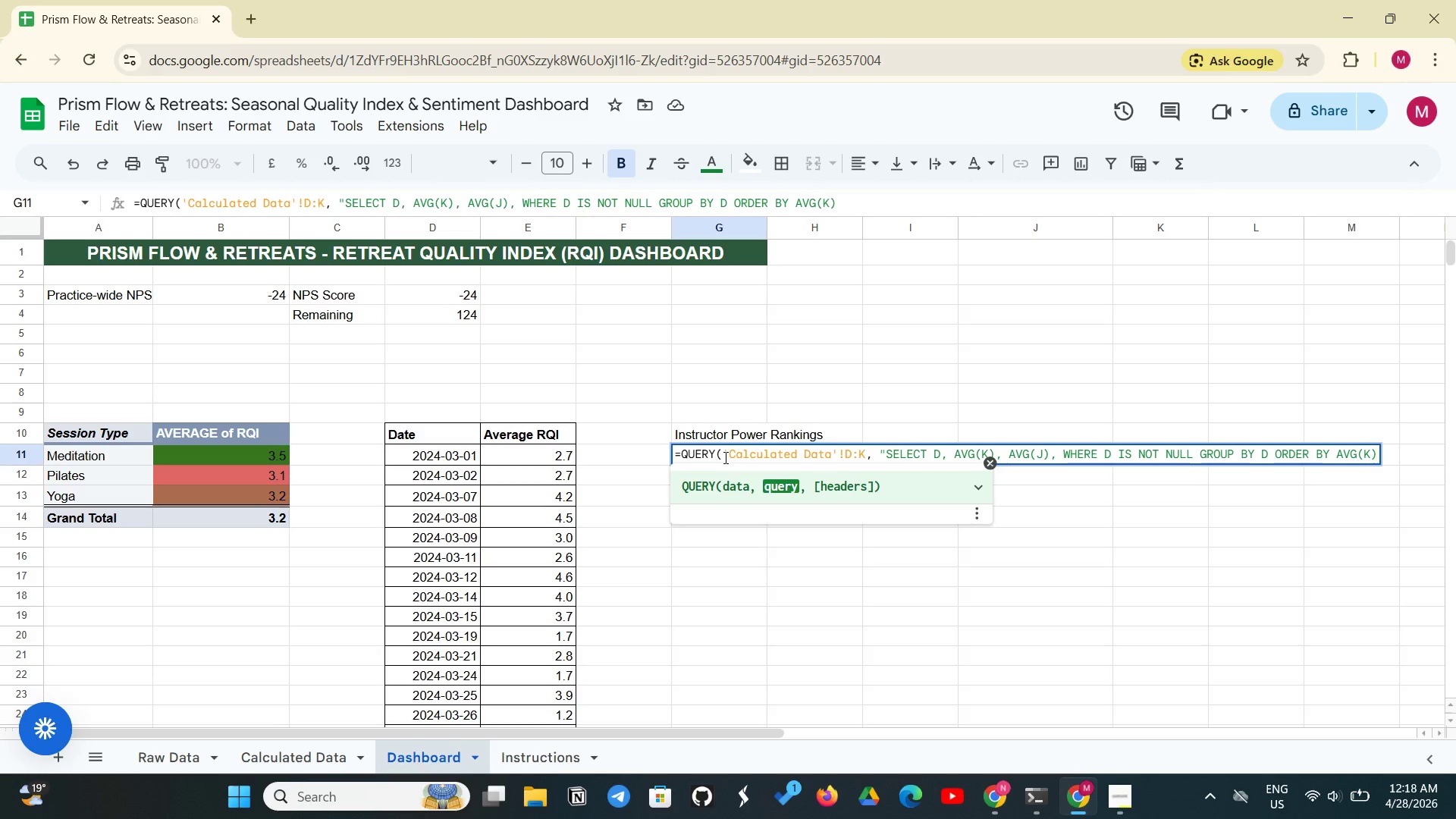 
type( de)
 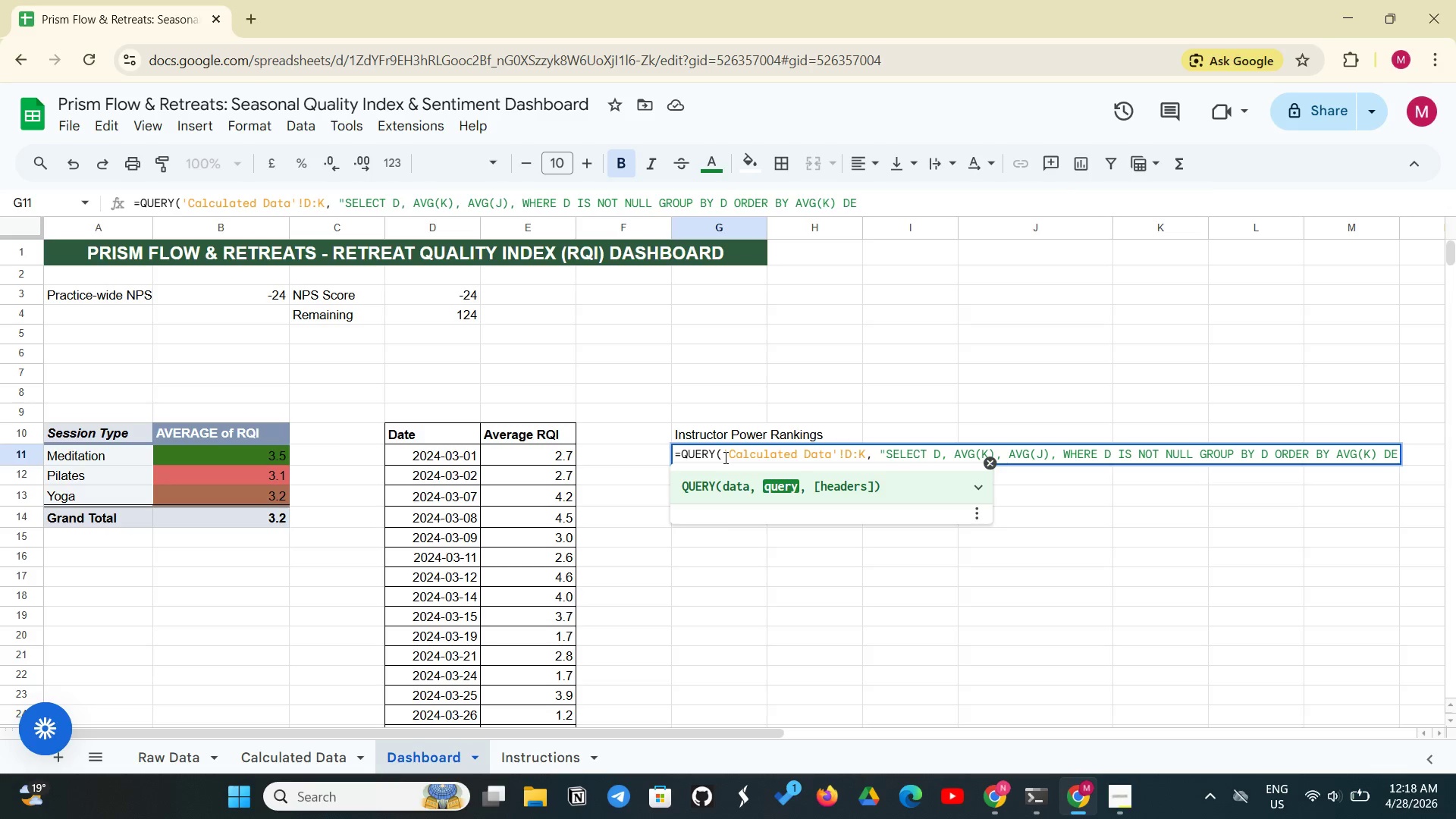 
left_click([724, 457])
 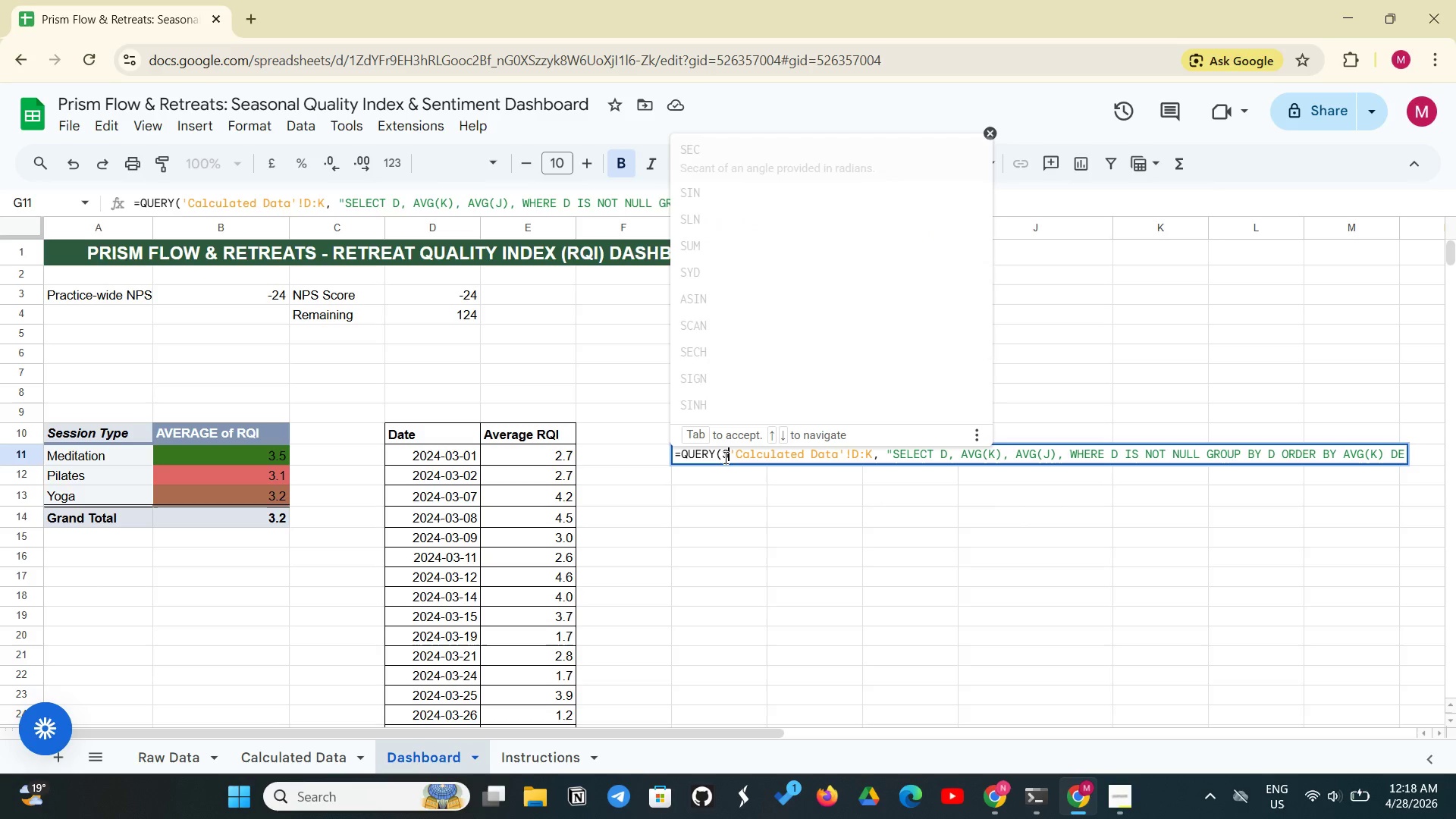 
type(sc label)
key(Backspace)
key(Backspace)
key(Backspace)
key(Backspace)
key(Backspace)
key(Backspace)
key(Backspace)
key(Backspace)
 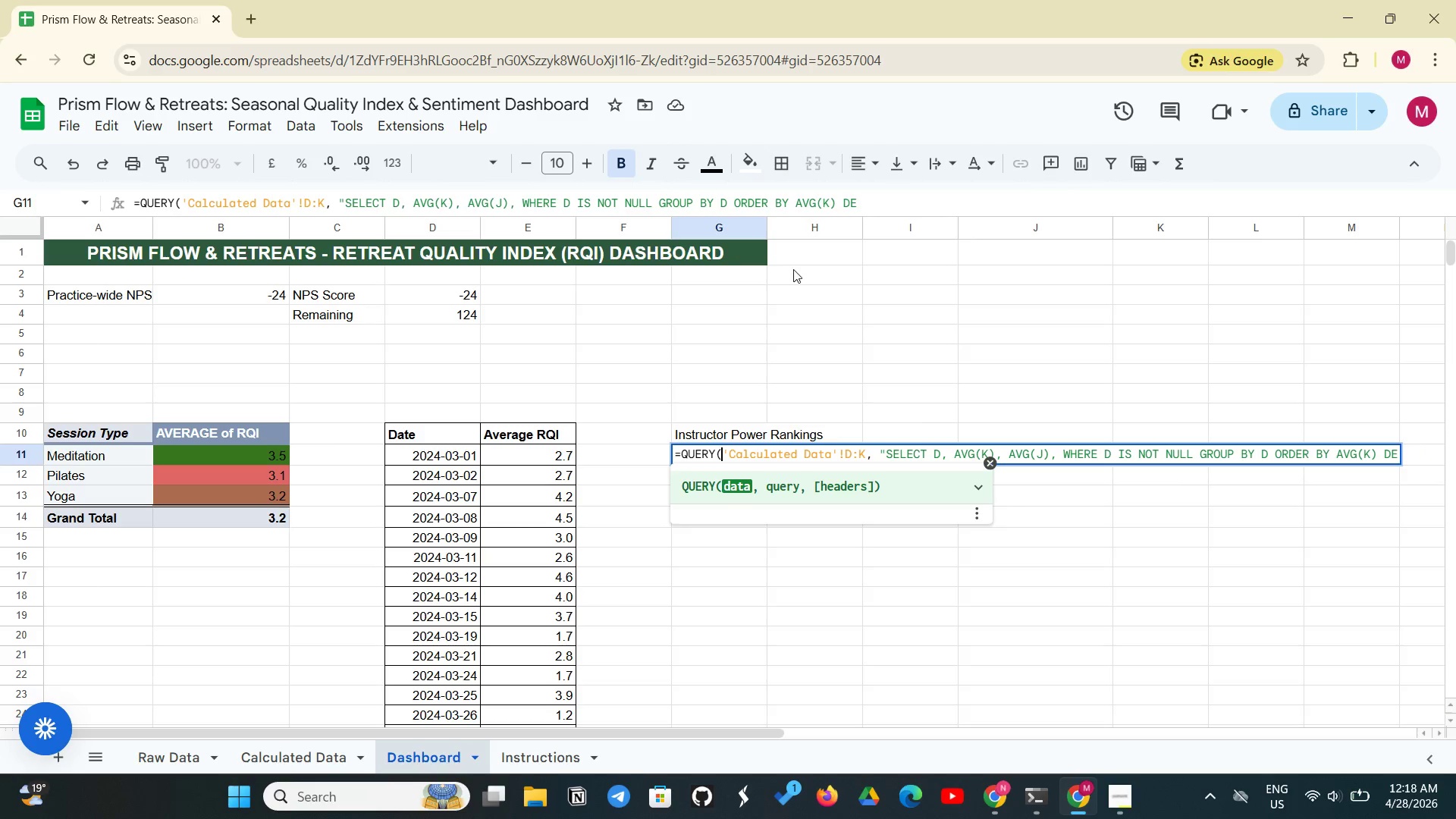 
left_click([863, 202])
 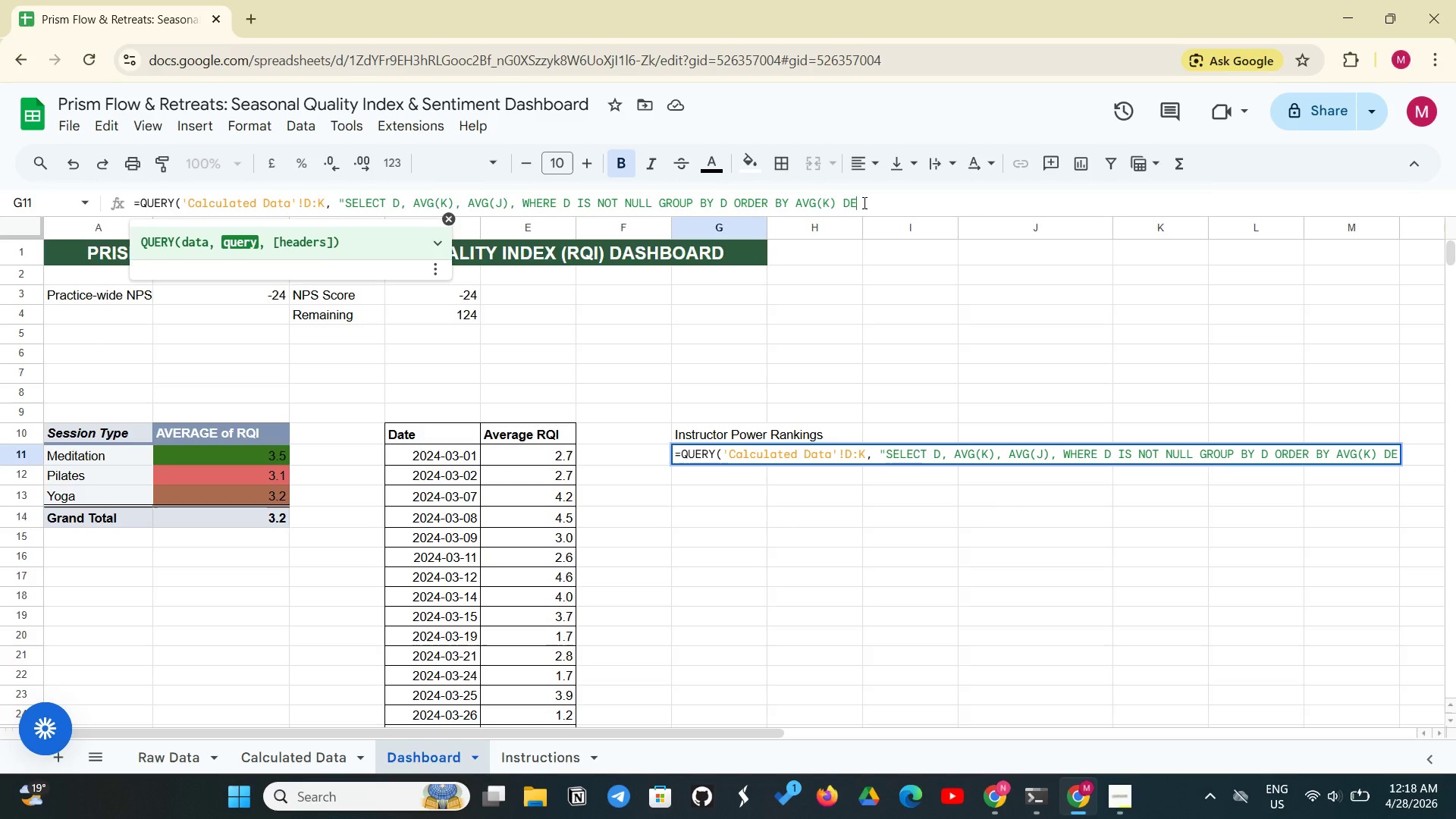 
type(sc a)
key(Backspace)
type(label avg(k))
 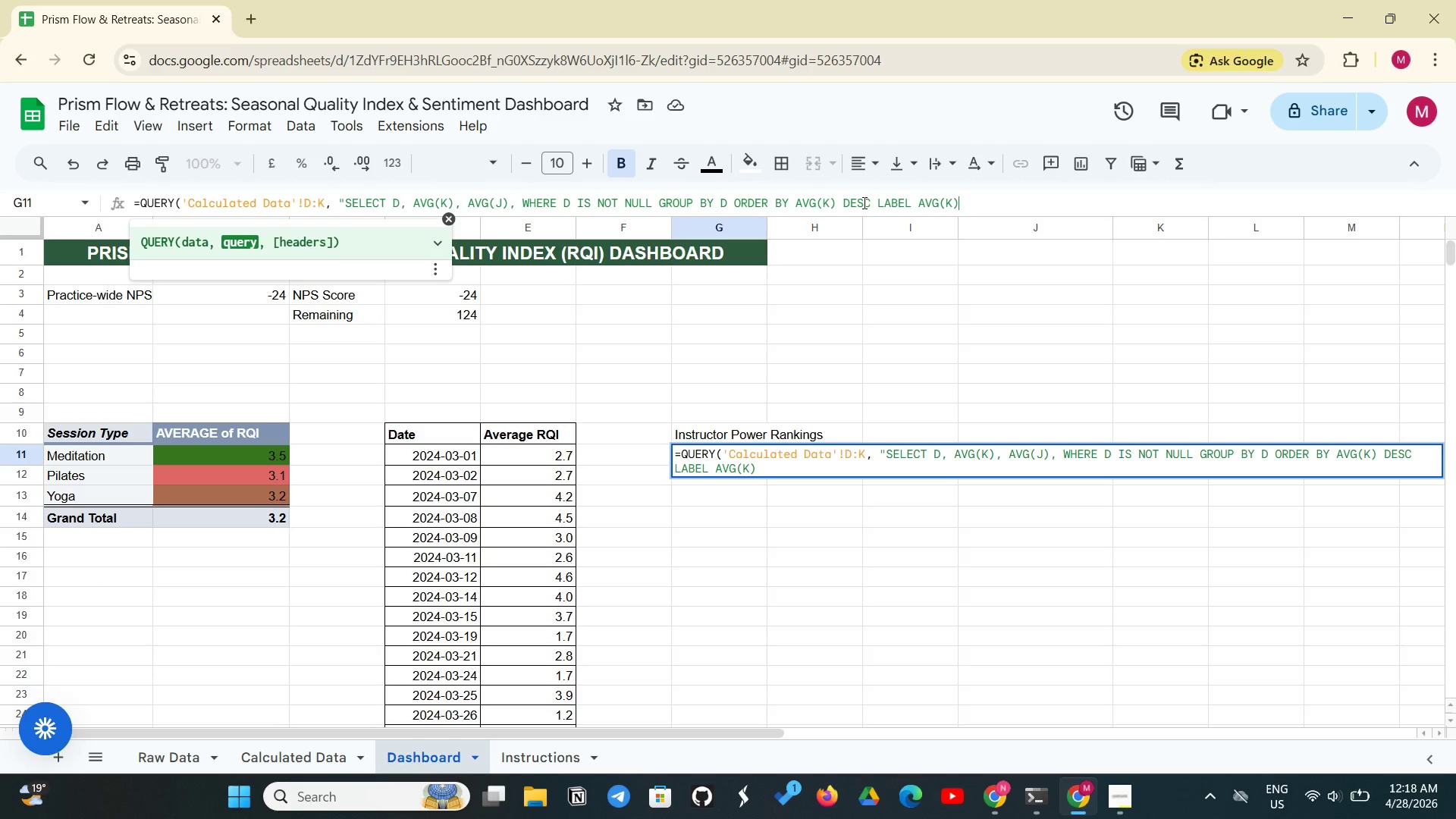 
type( 'avg rqi',avg(j),)
 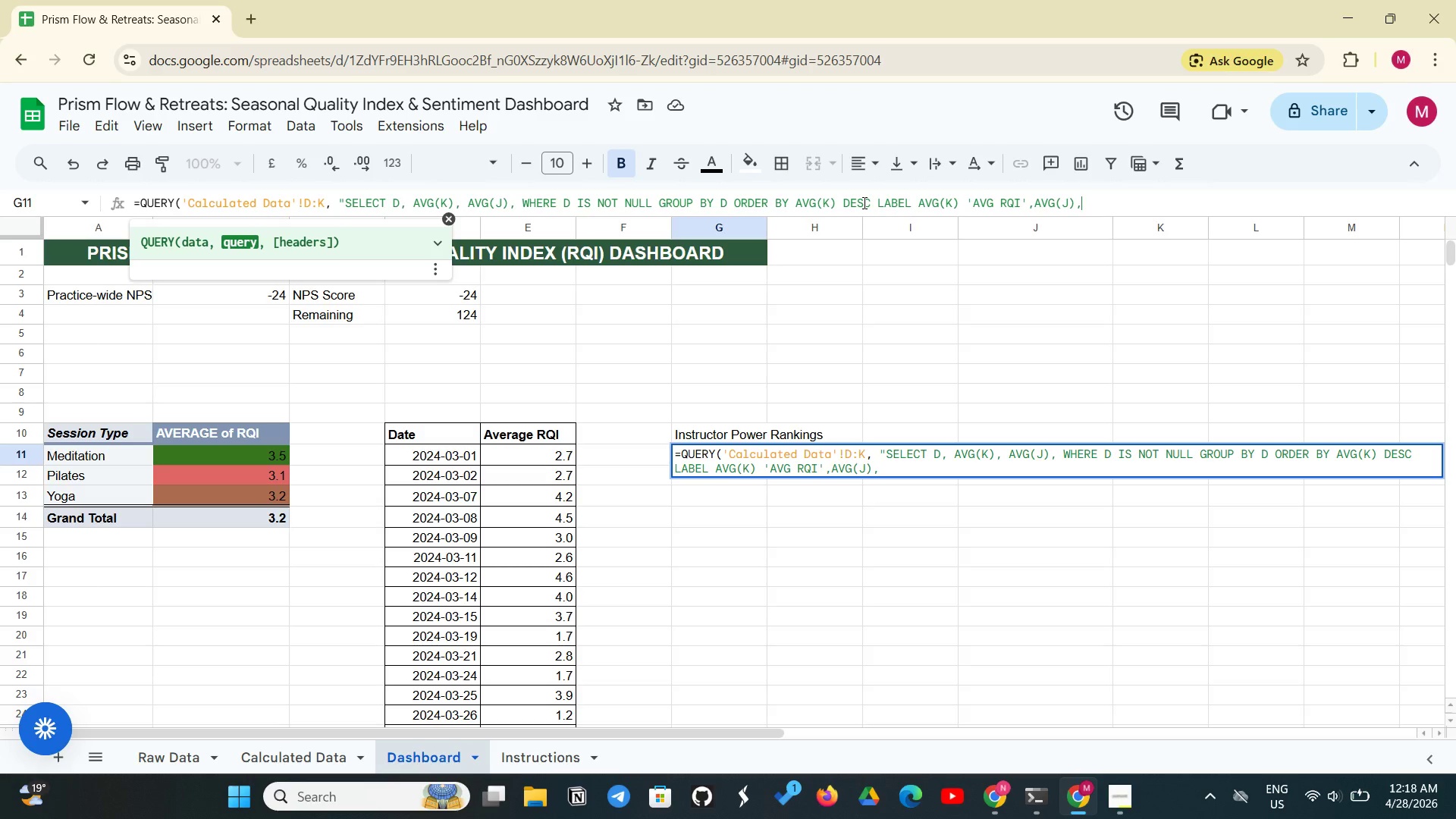 
type('Avg Recommend'", 1))
 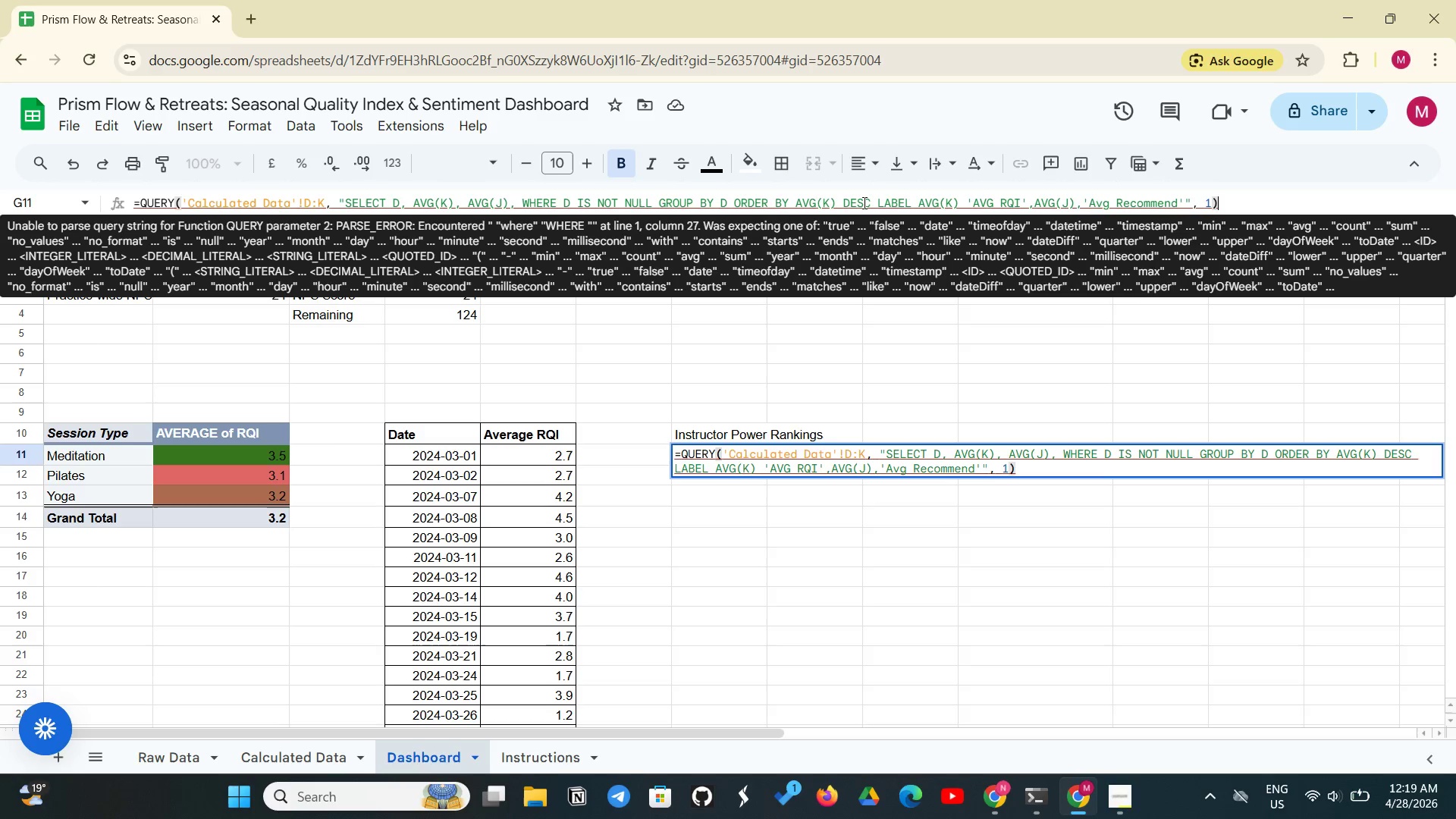 
wait(21.23)
 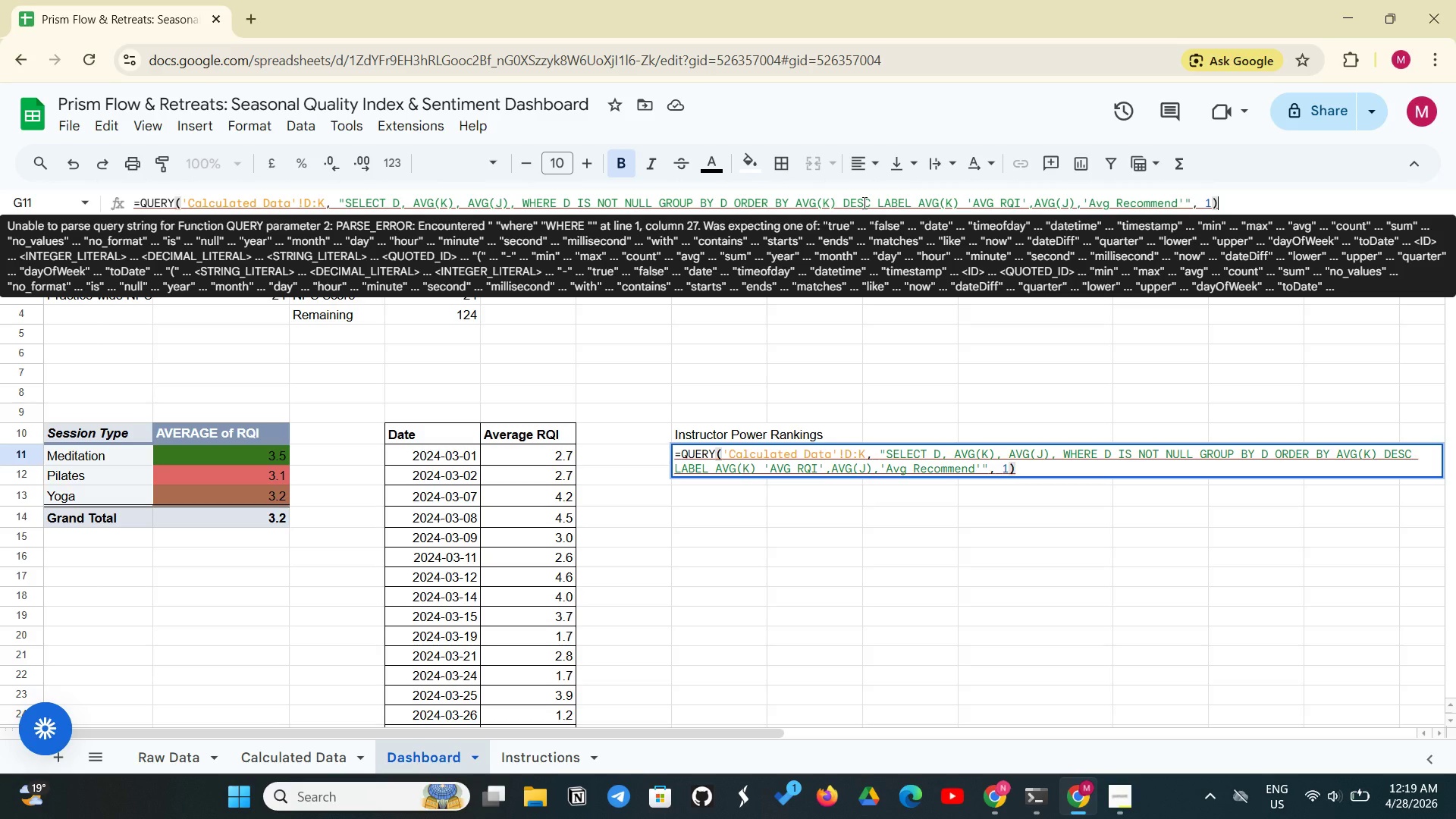 
left_click([1208, 202])
 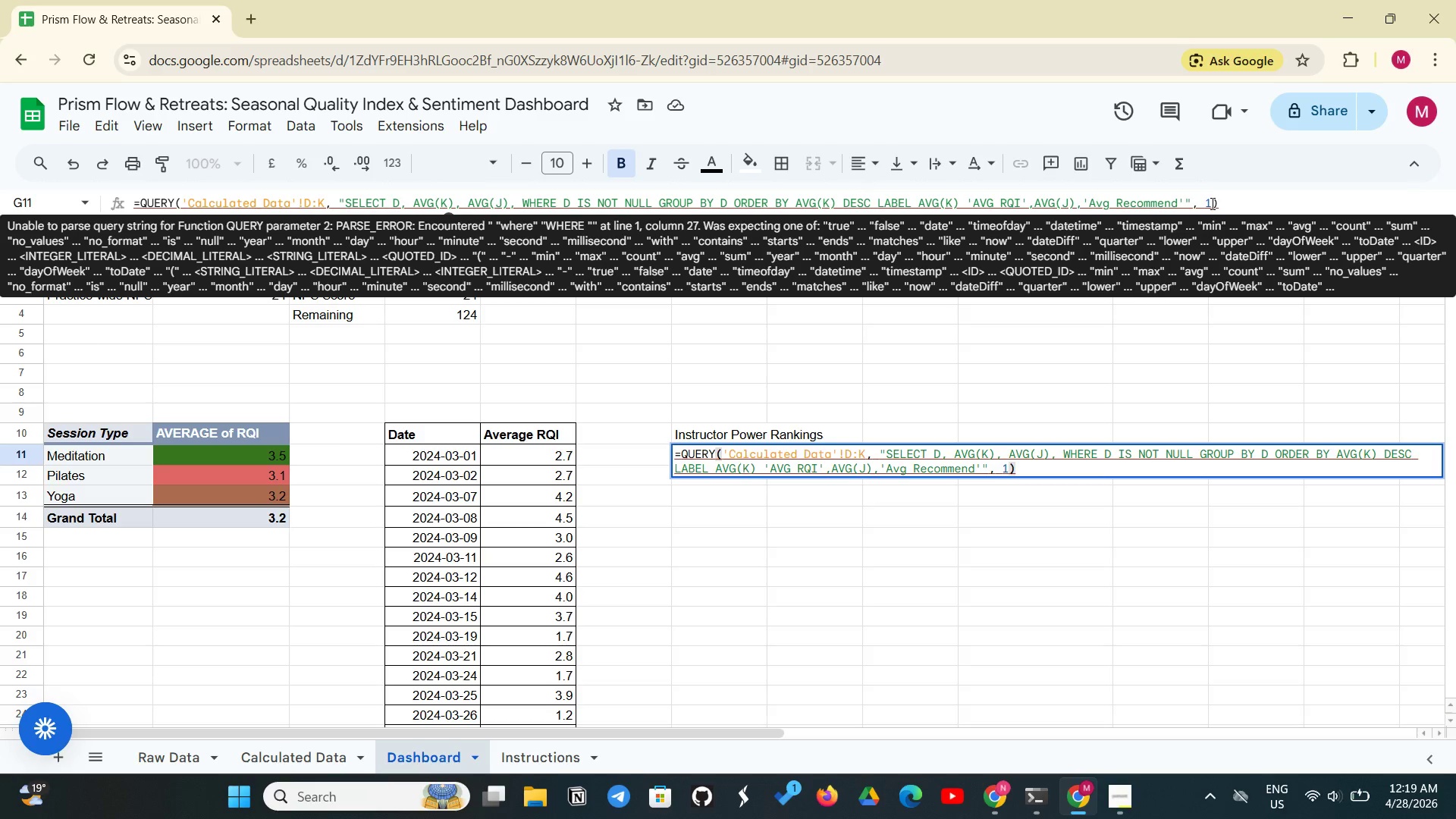 
left_click([1211, 203])
 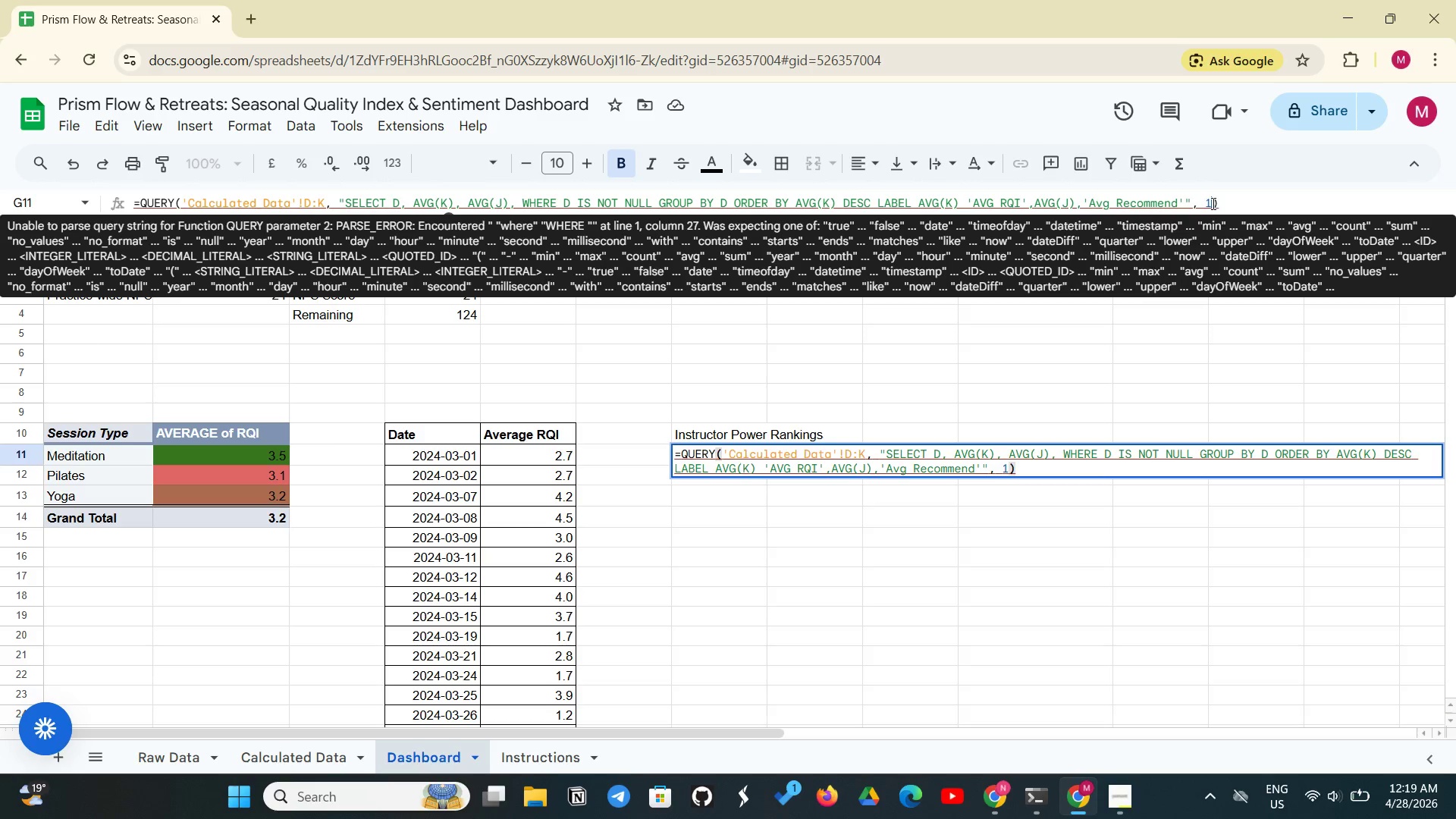 
key(Backspace)
 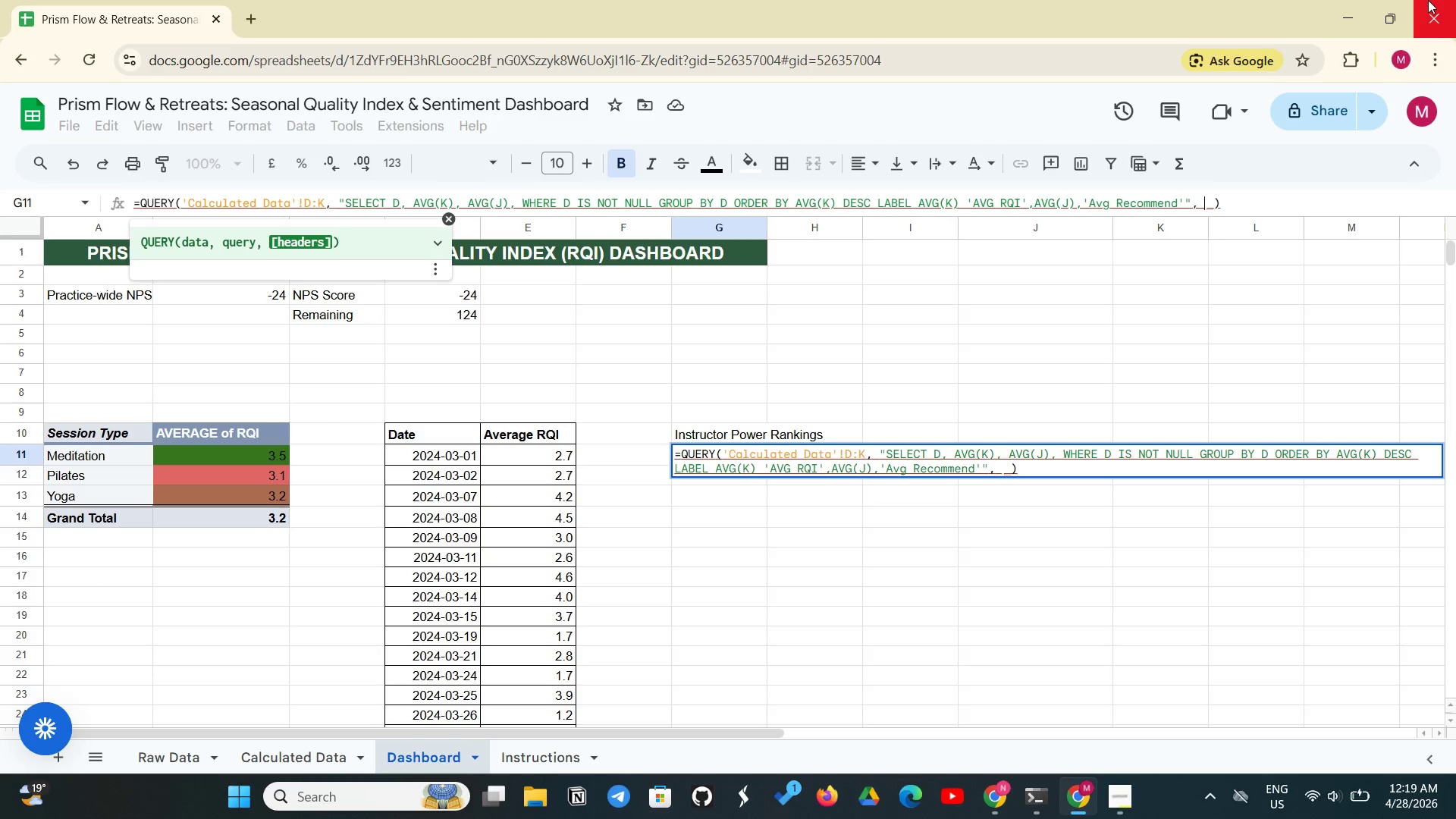 
key(0)
 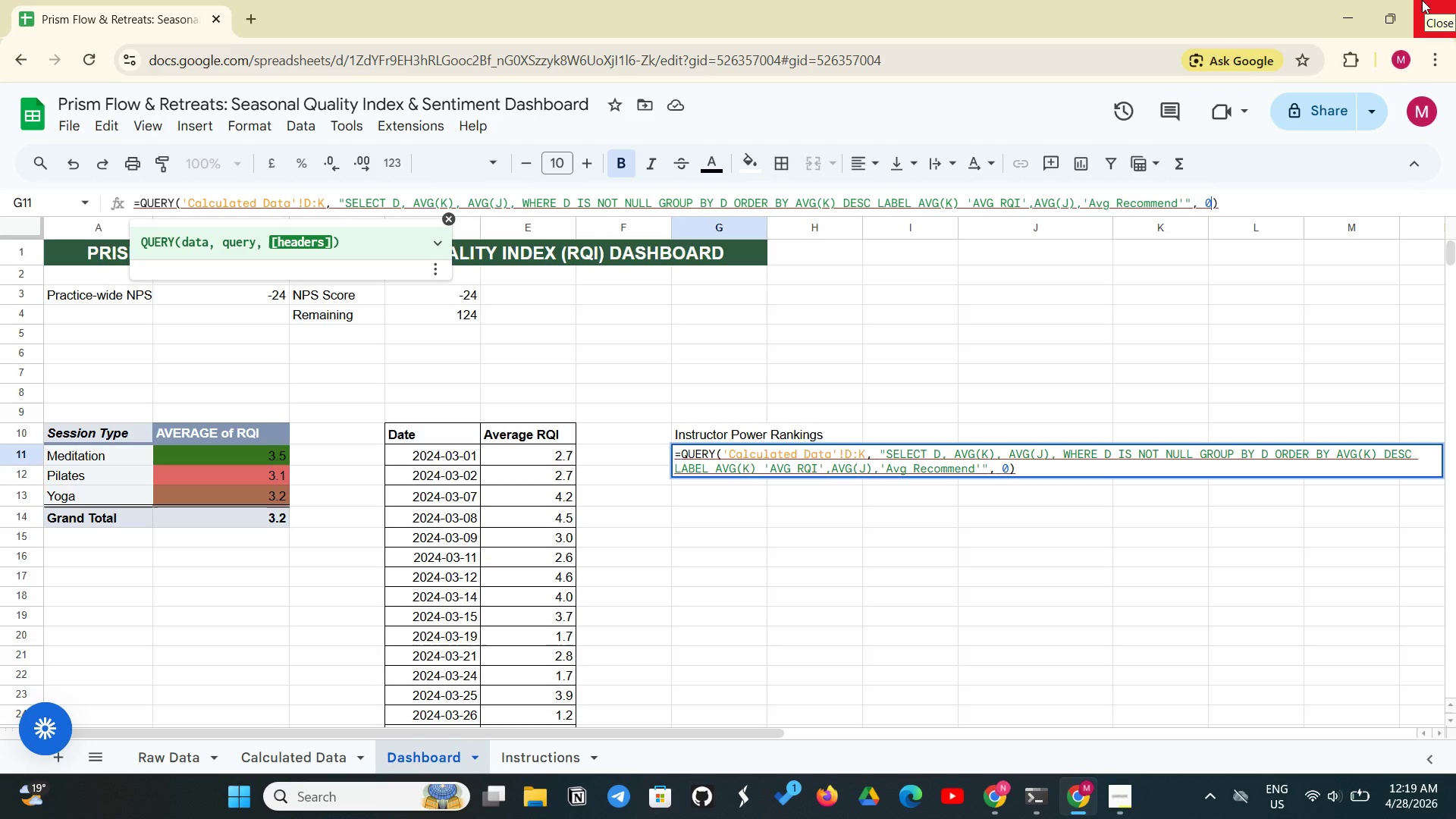 
key(Backspace)
 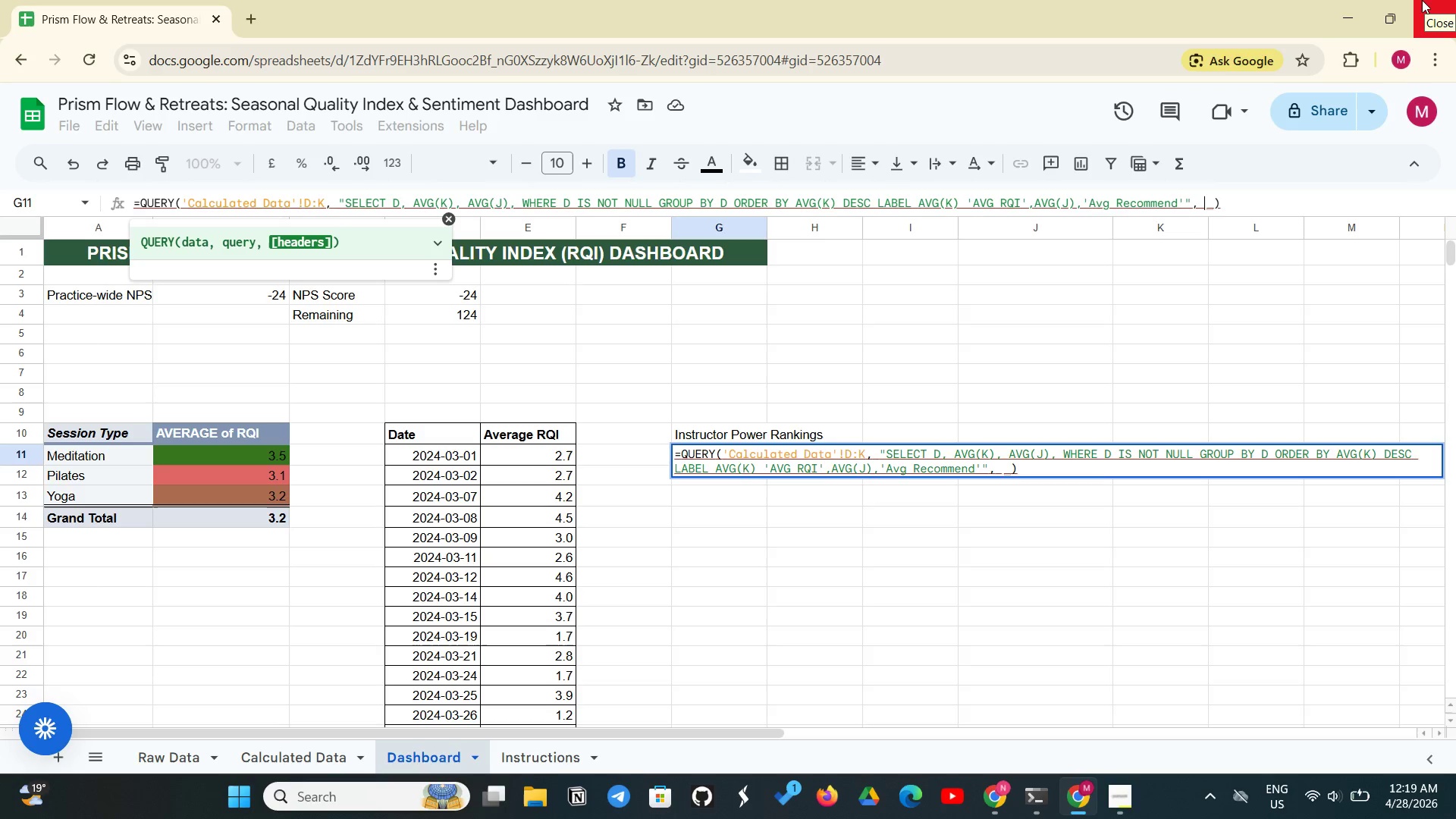 
key(1)
 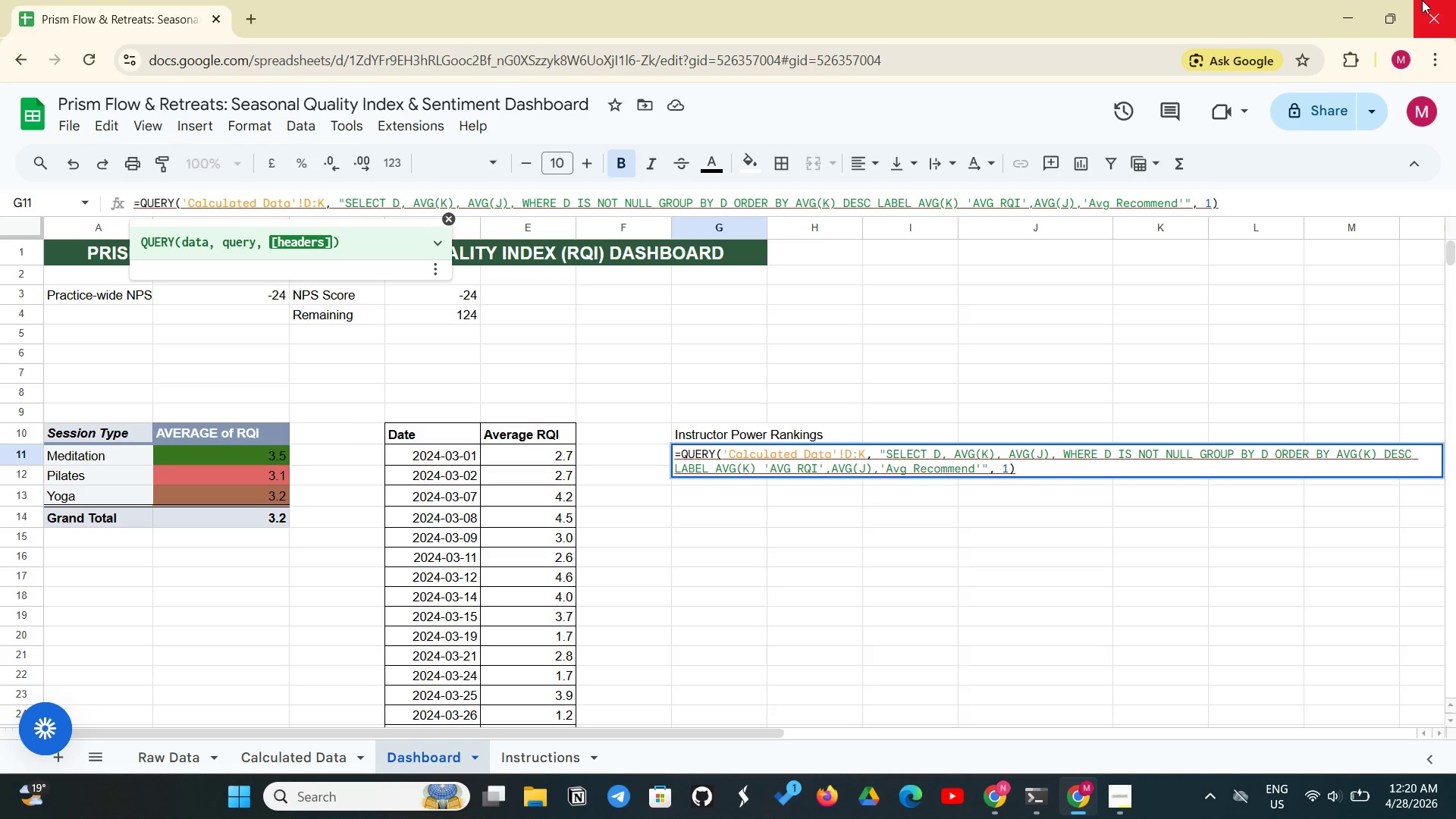 
wait(32.2)
 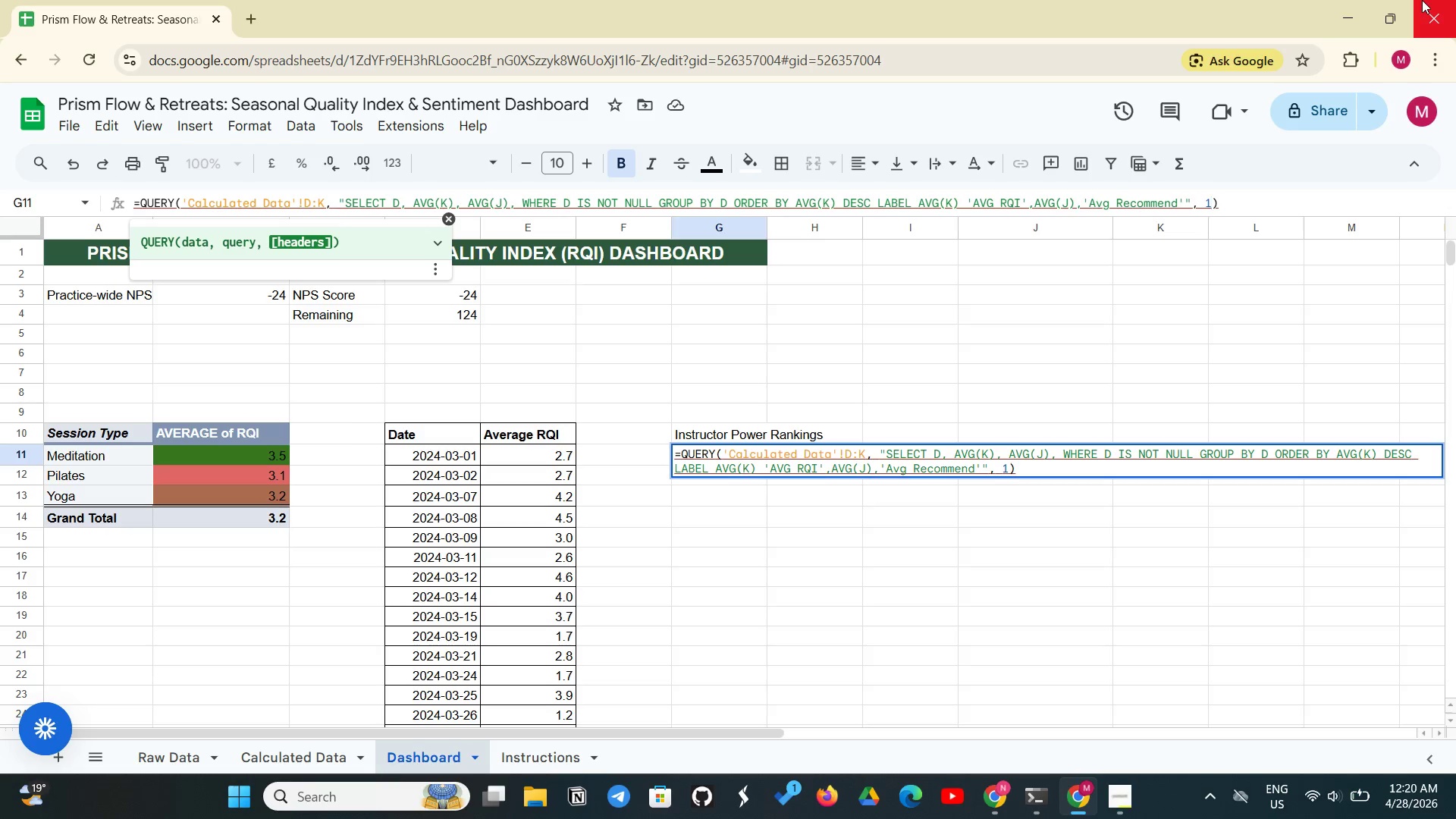 
left_click([1036, 204])
 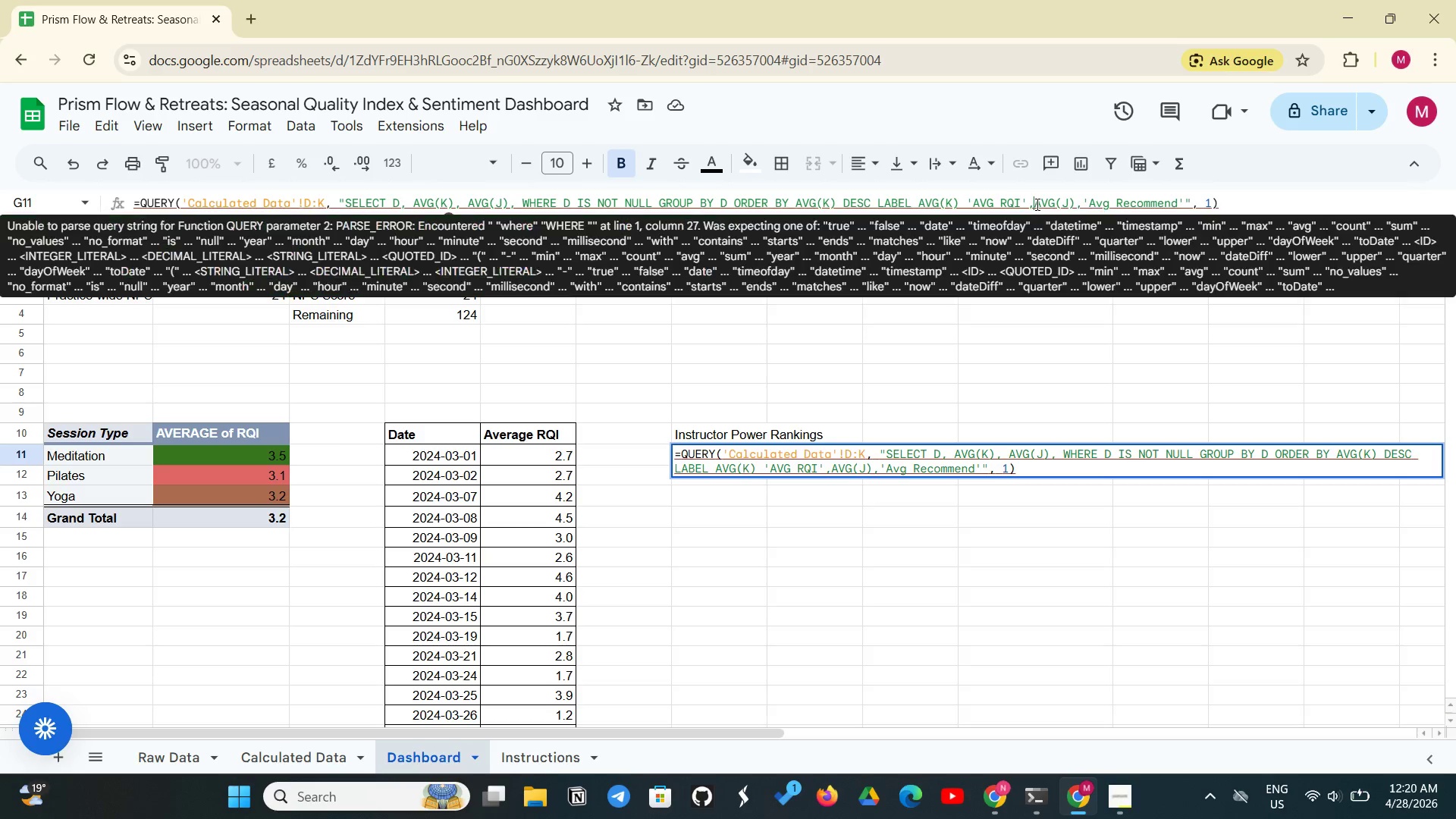 
key(Space)
 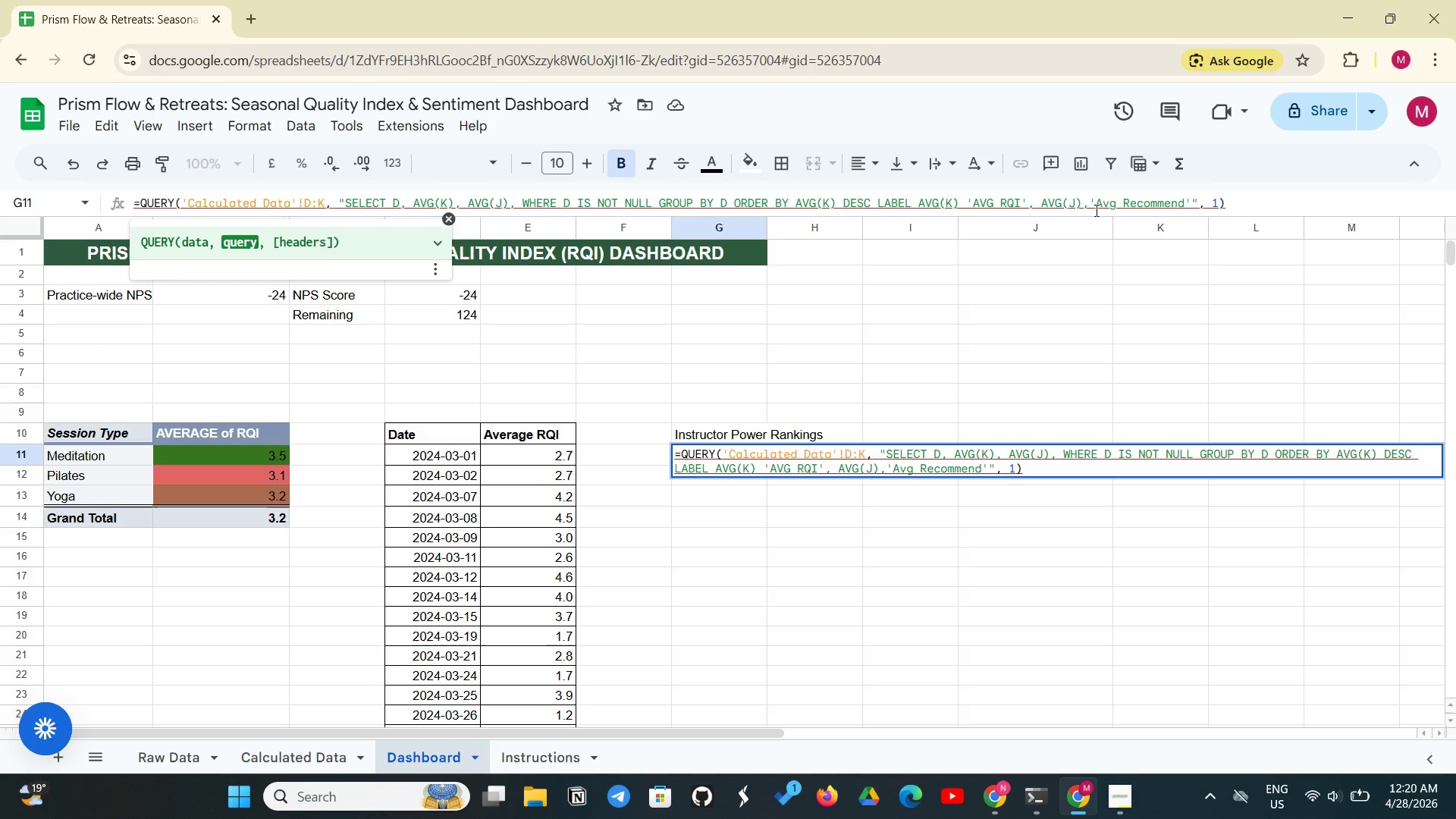 
wait(6.8)
 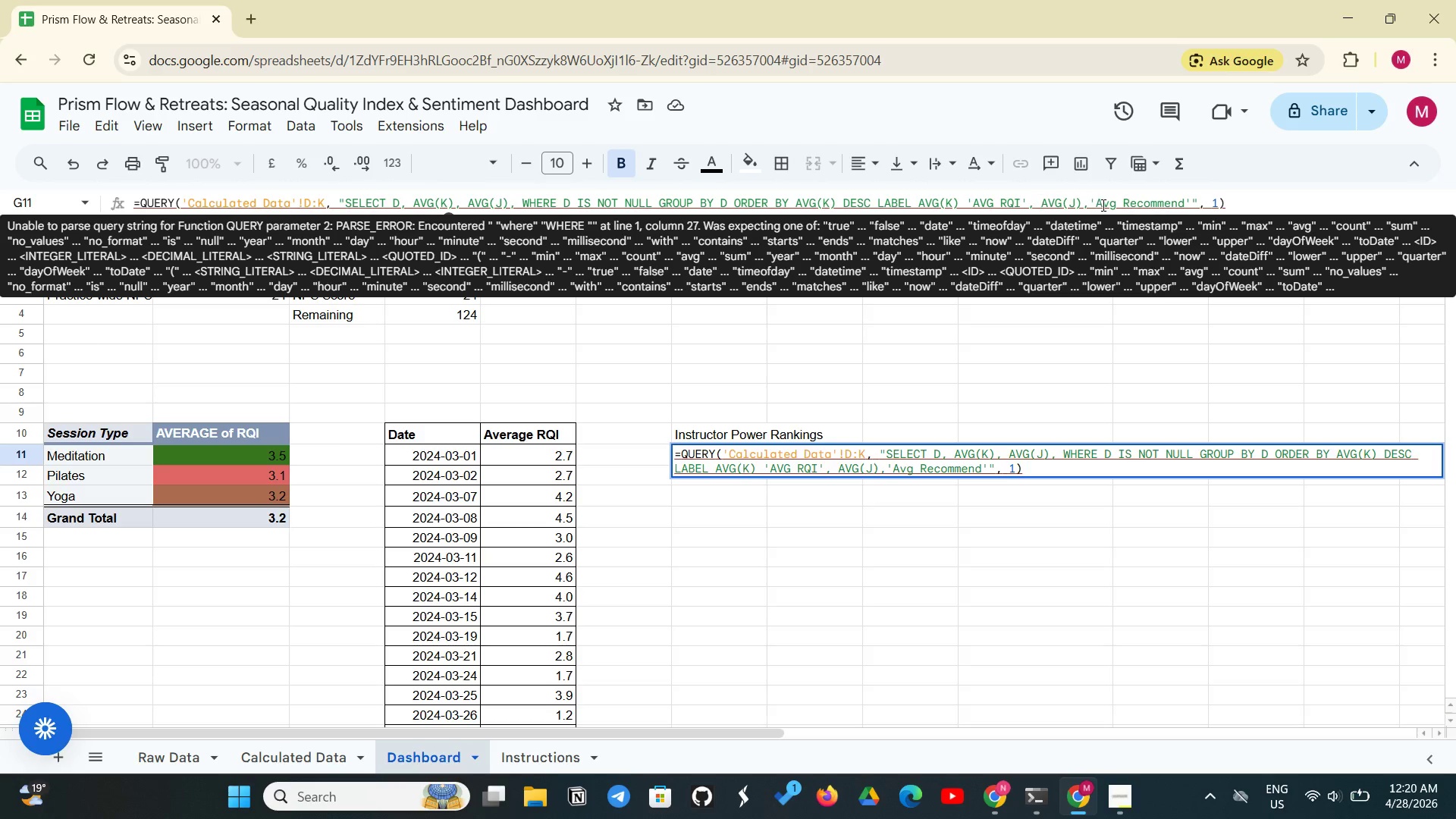 
left_click([1088, 209])
 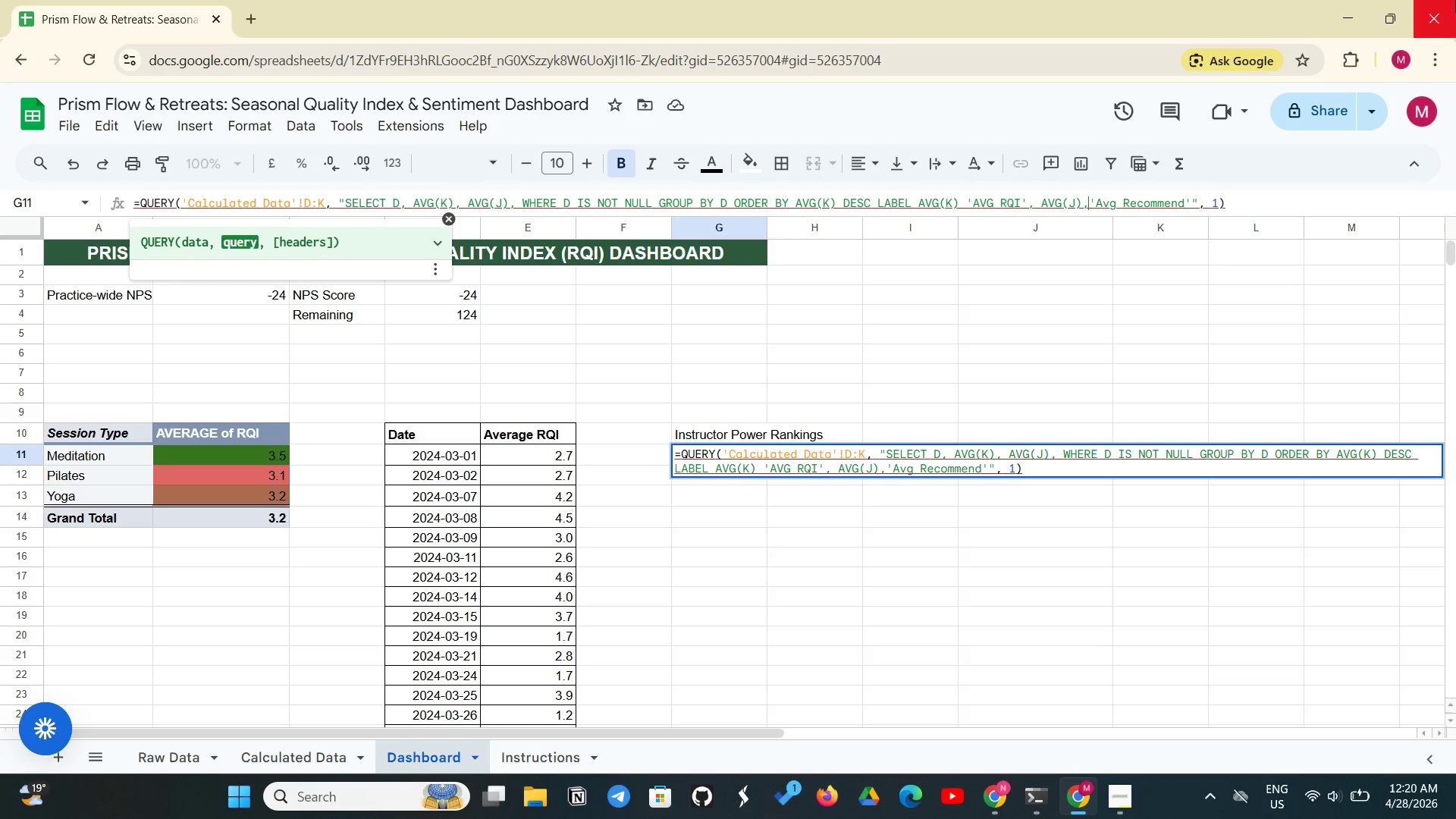 
key(Backspace)
 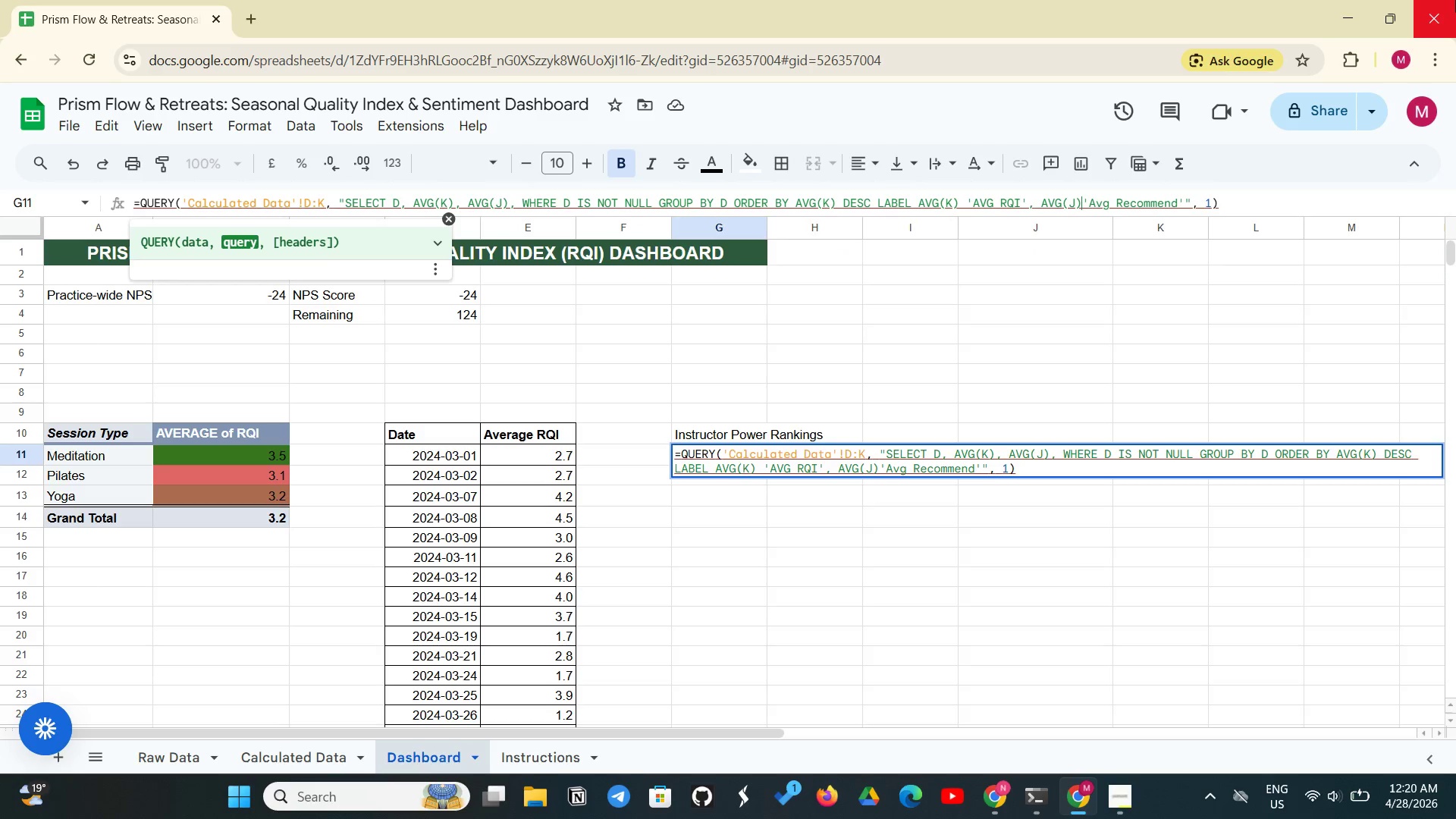 
key(Space)
 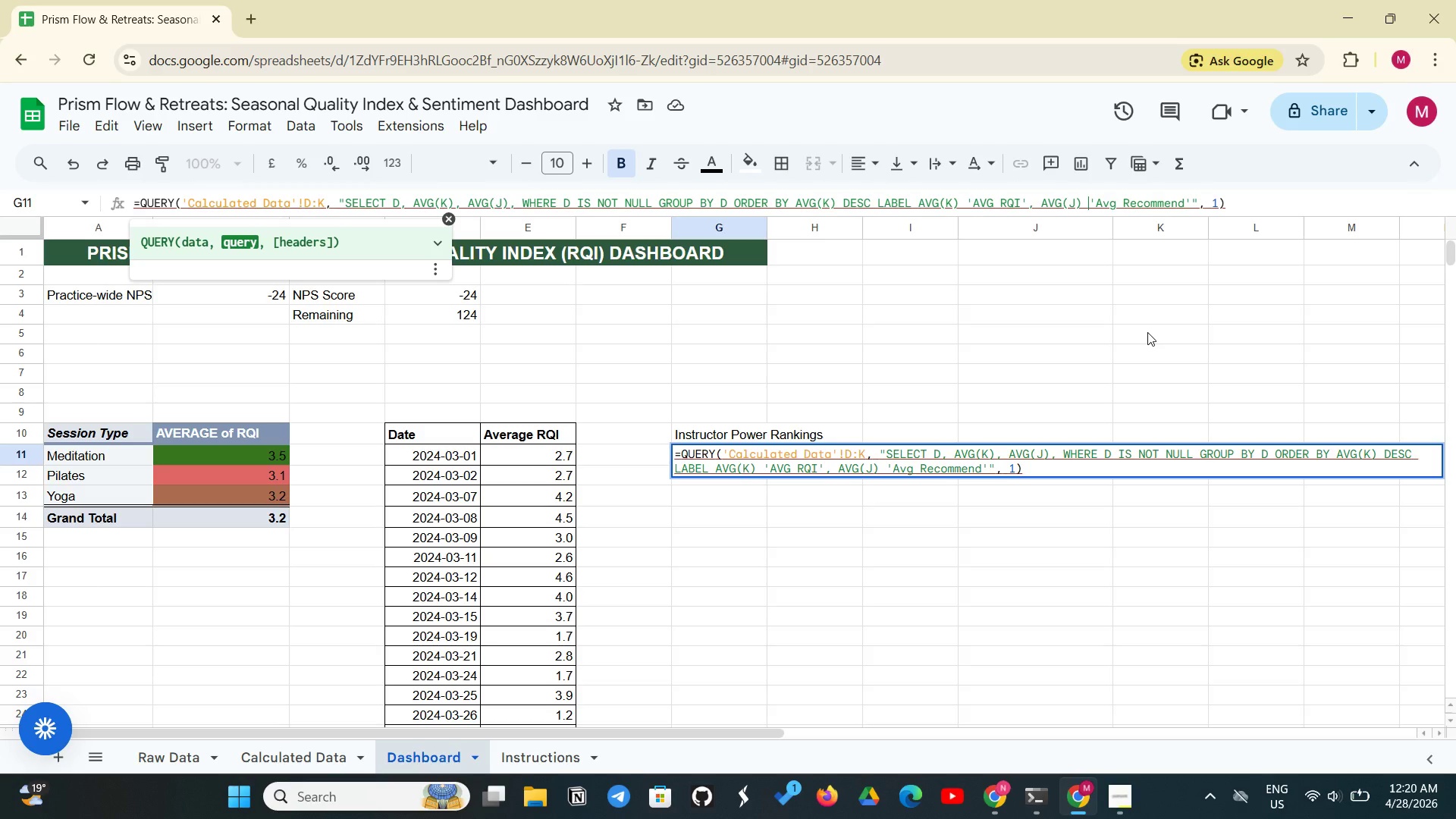 
wait(25.44)
 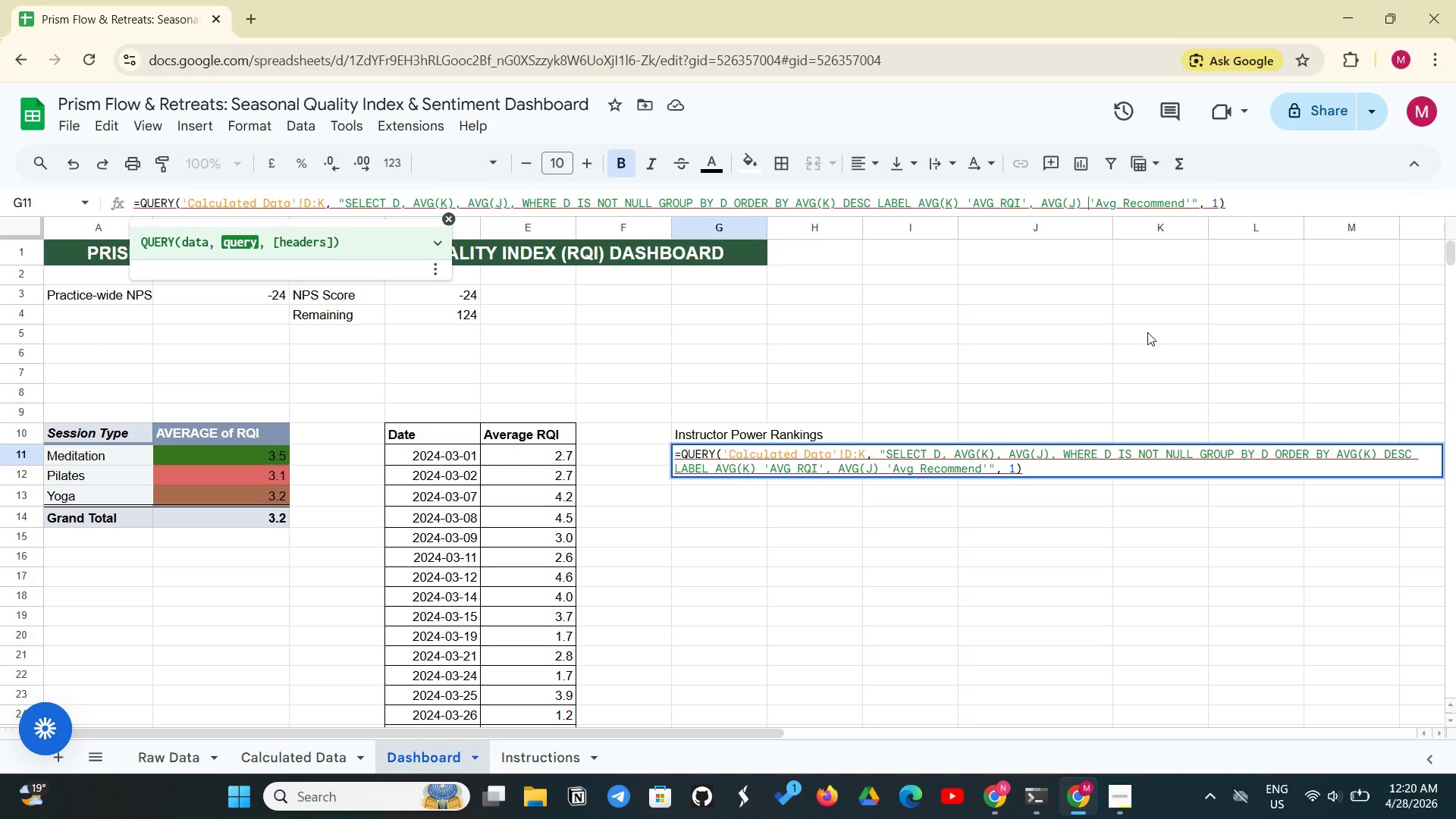 
key(Enter)
 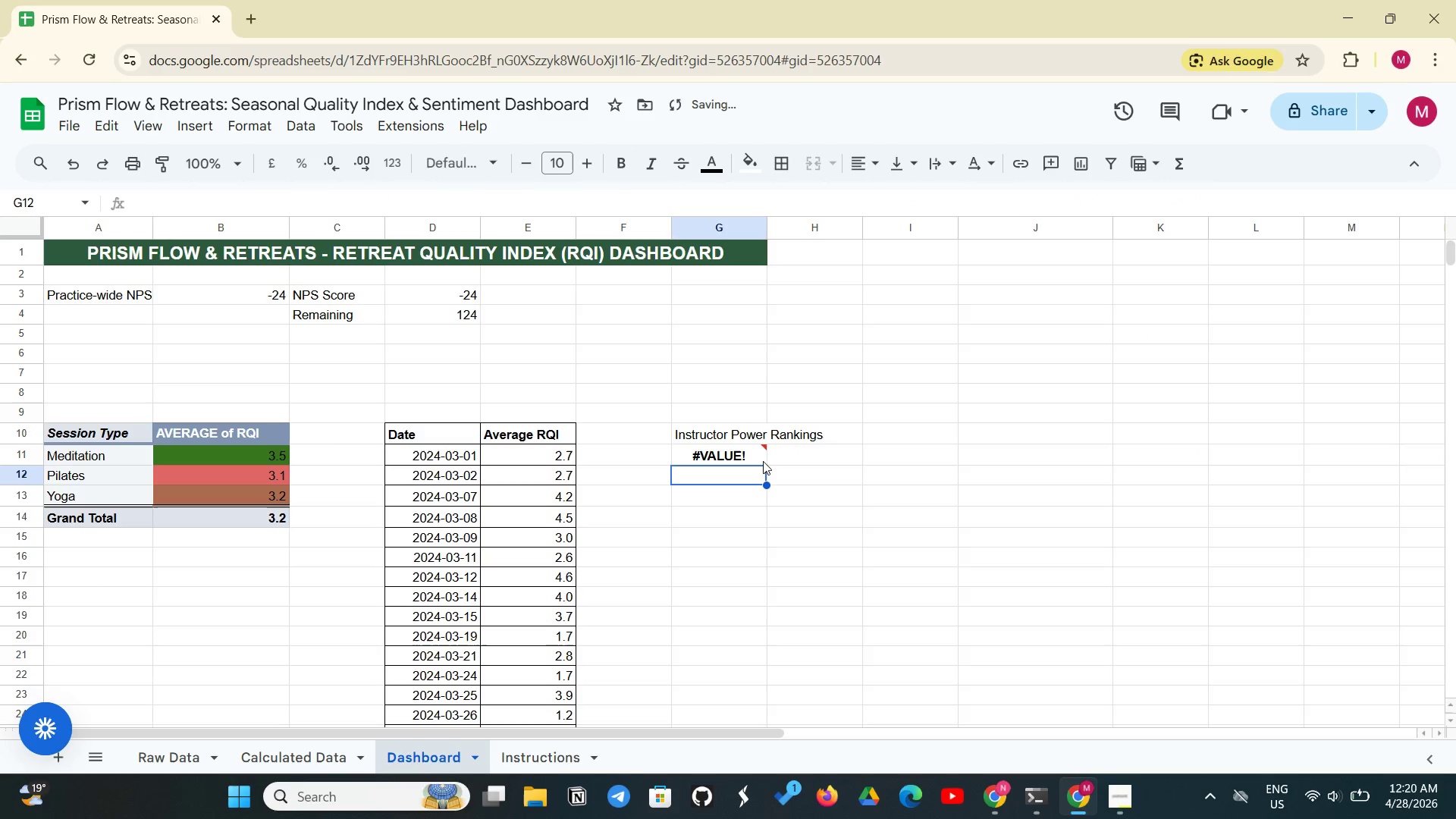 
left_click([755, 453])
 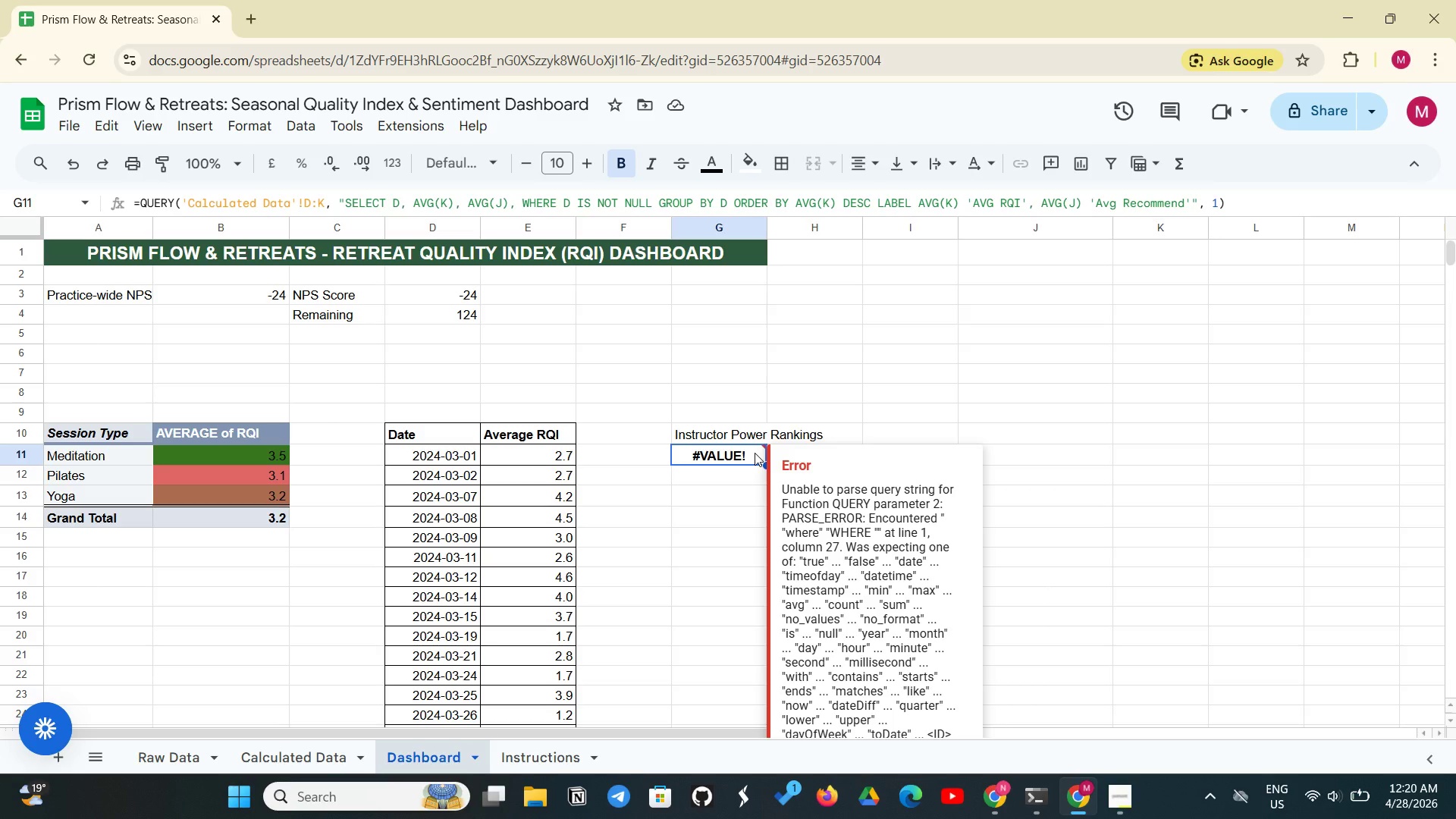 
wait(12.91)
 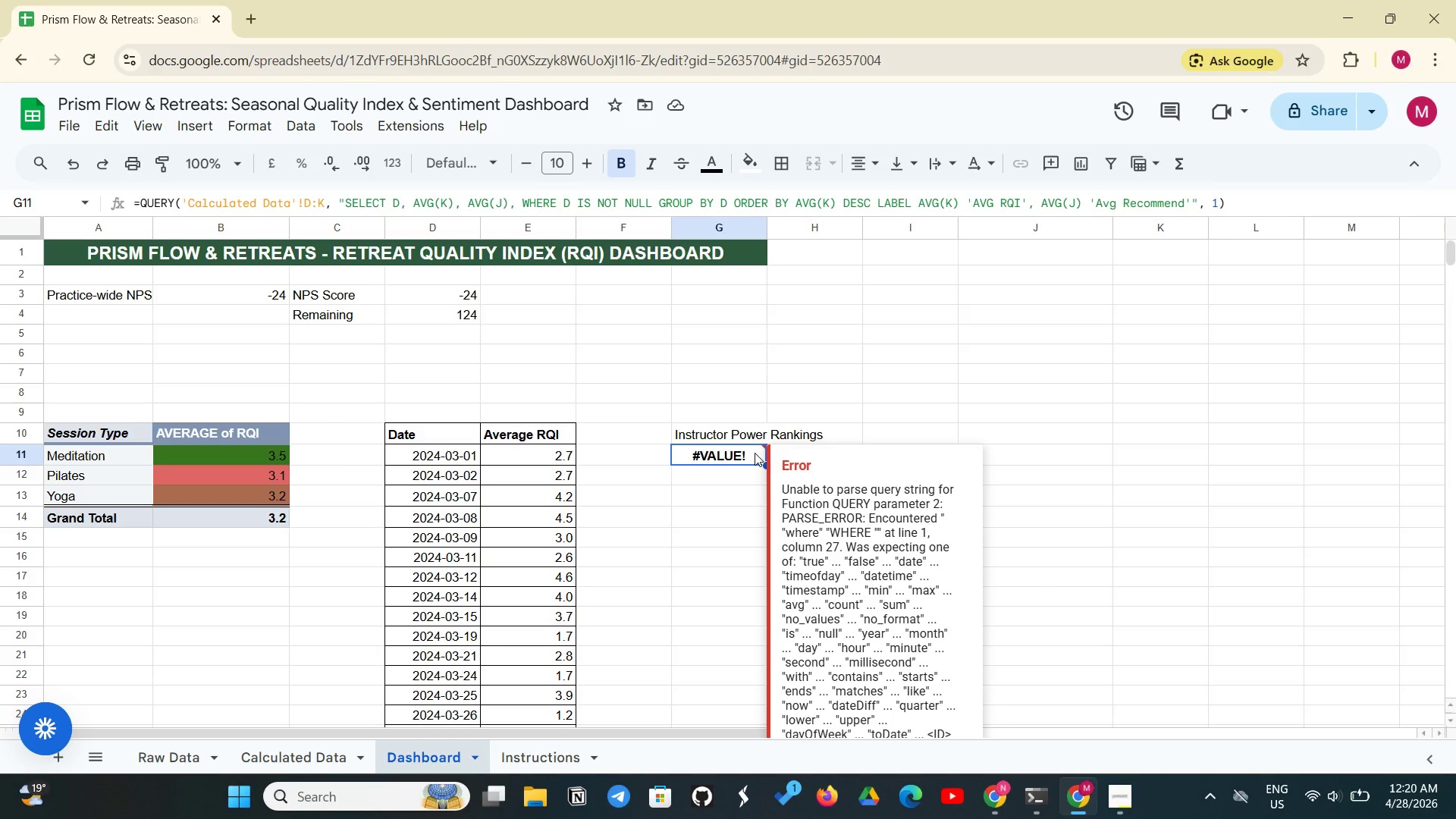 
key(Enter)
 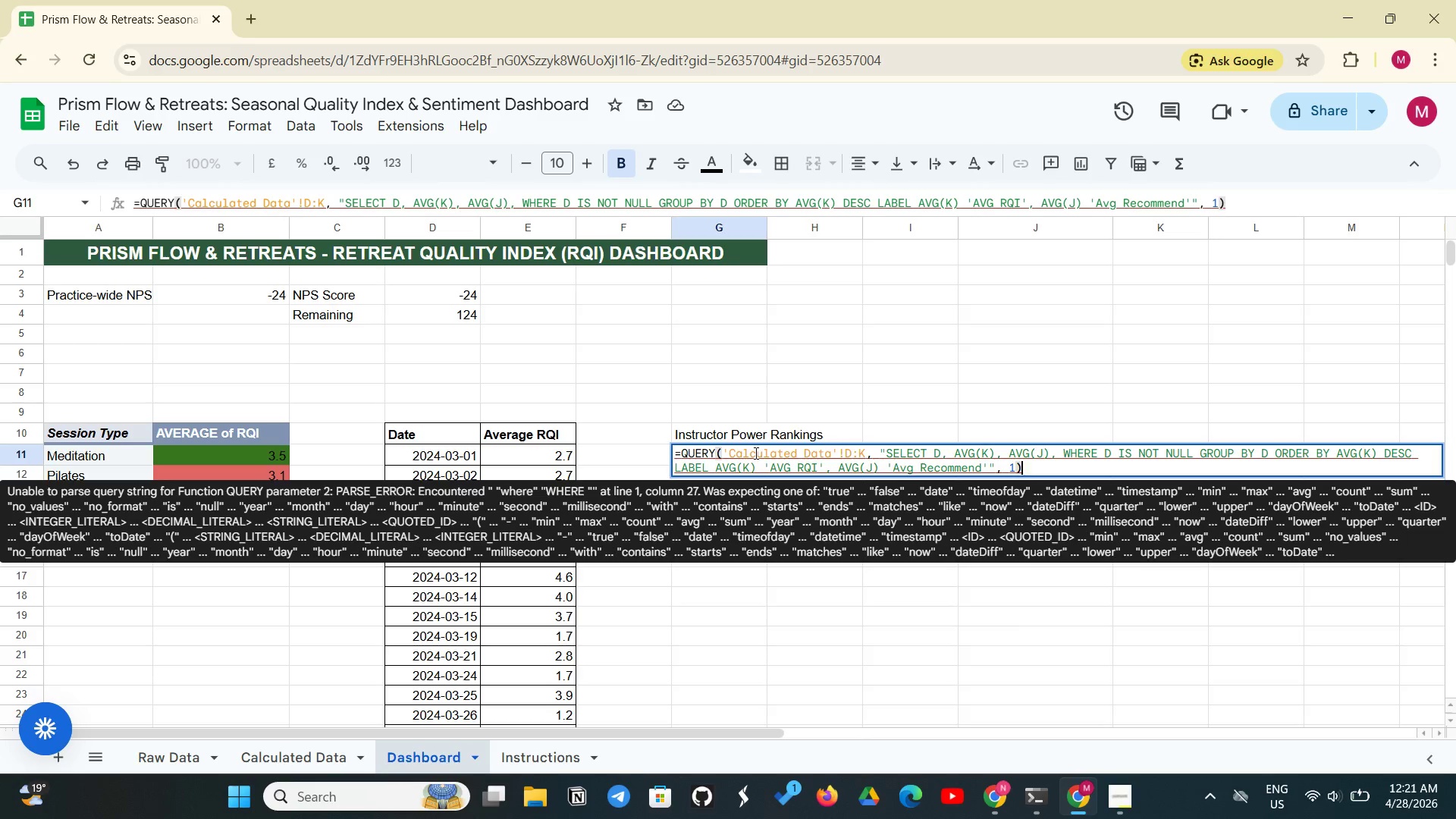 
key(Enter)
 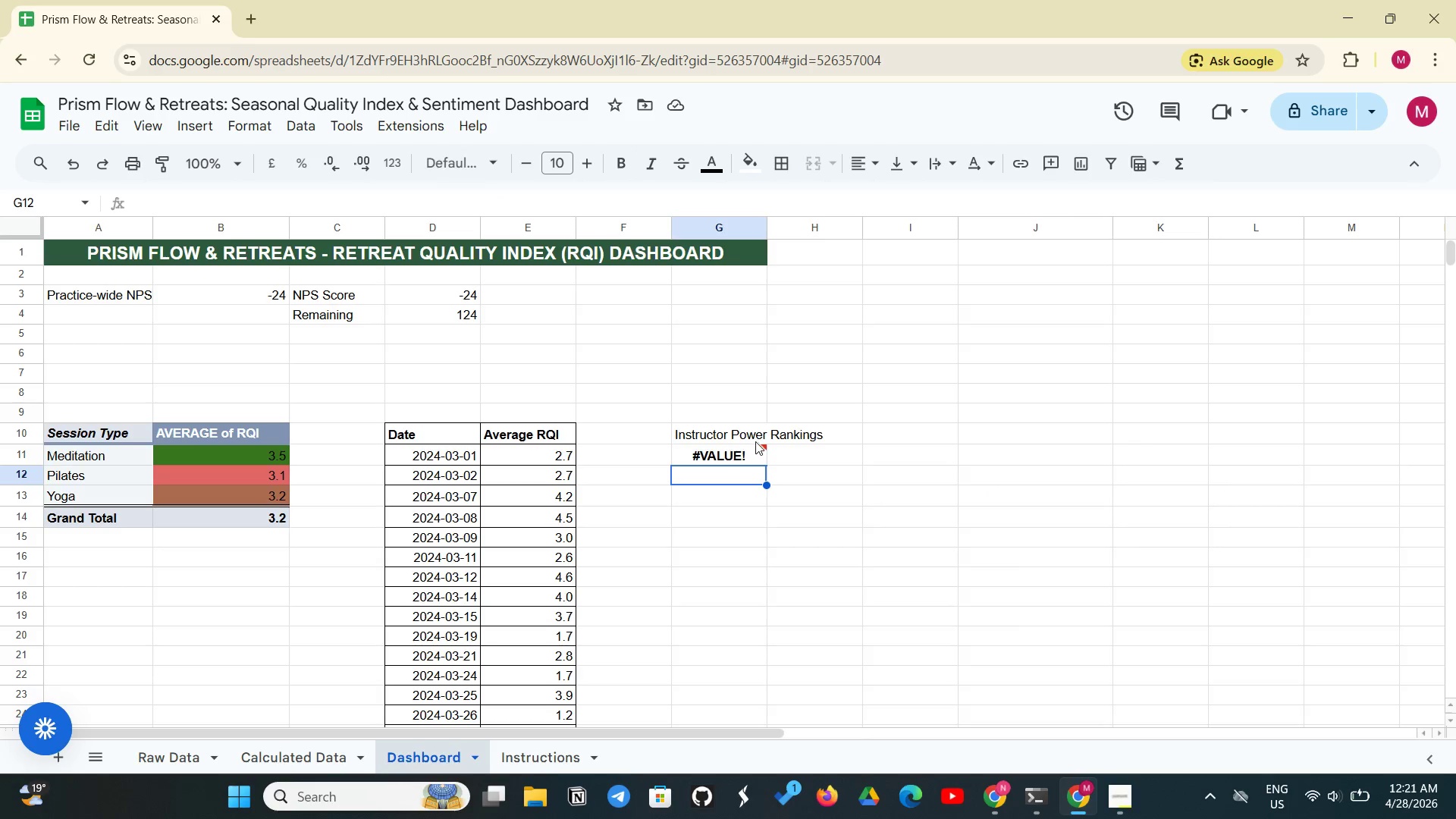 
left_click([740, 466])
 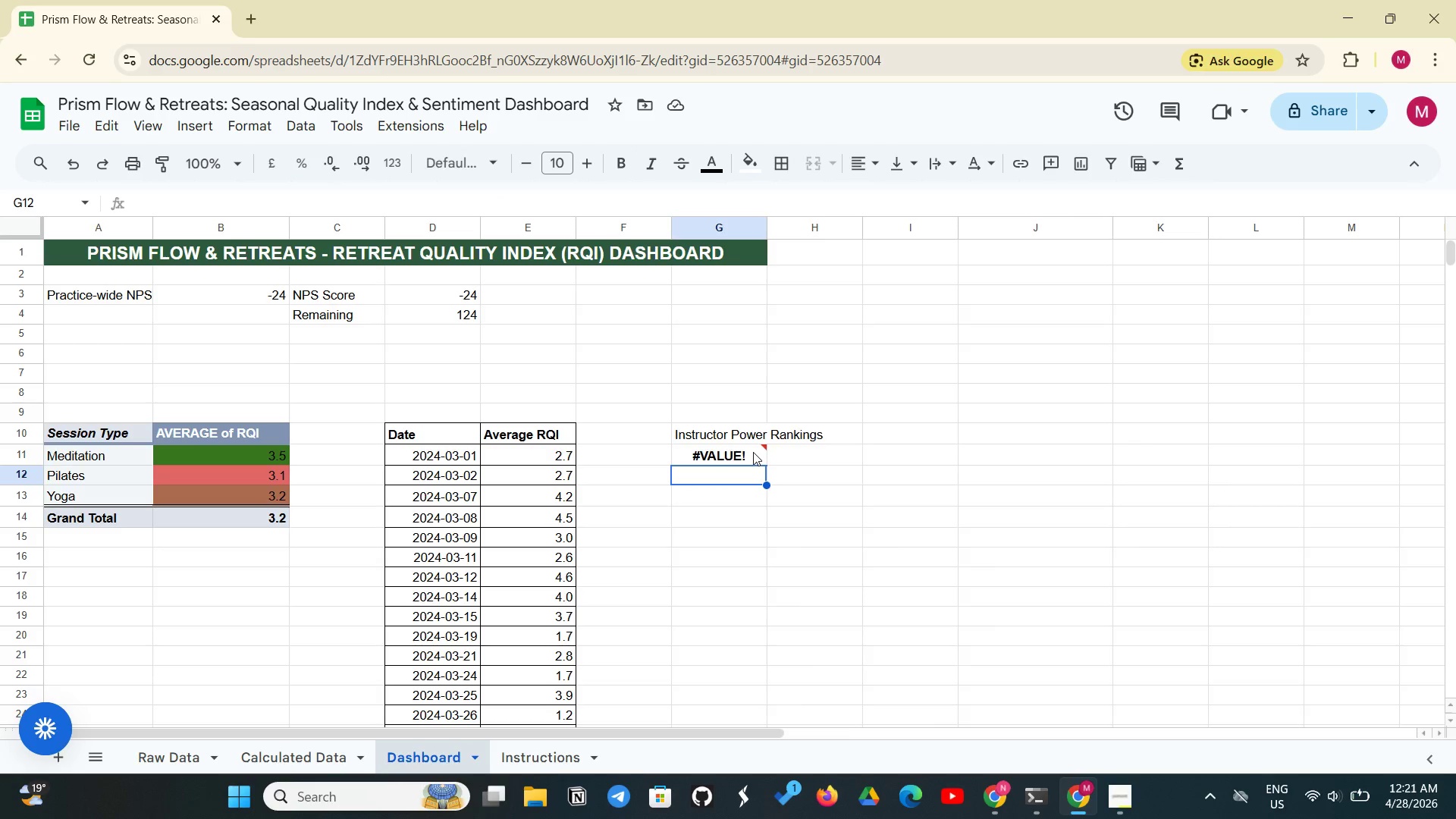 
left_click([753, 452])
 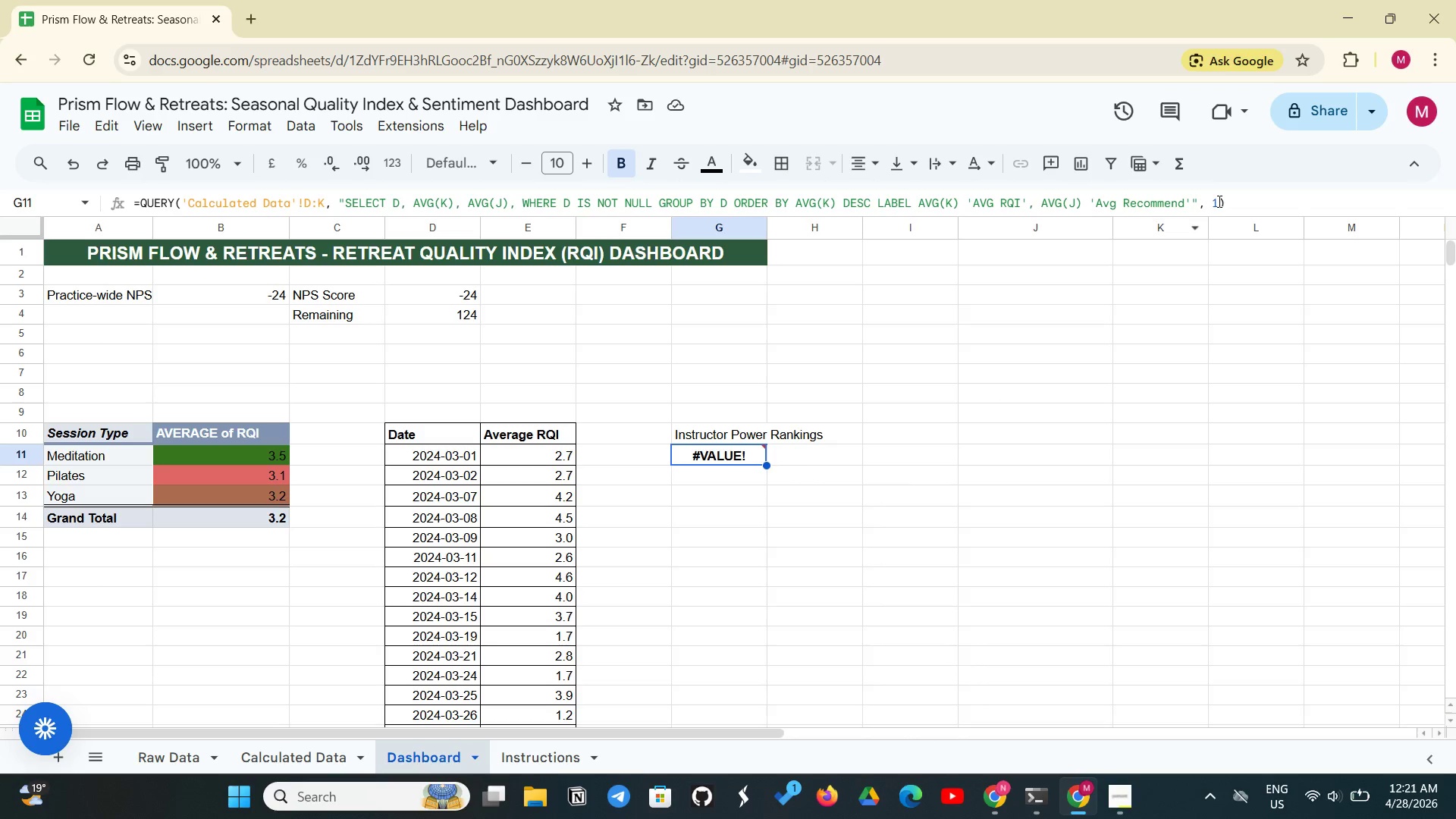 
left_click([1213, 202])
 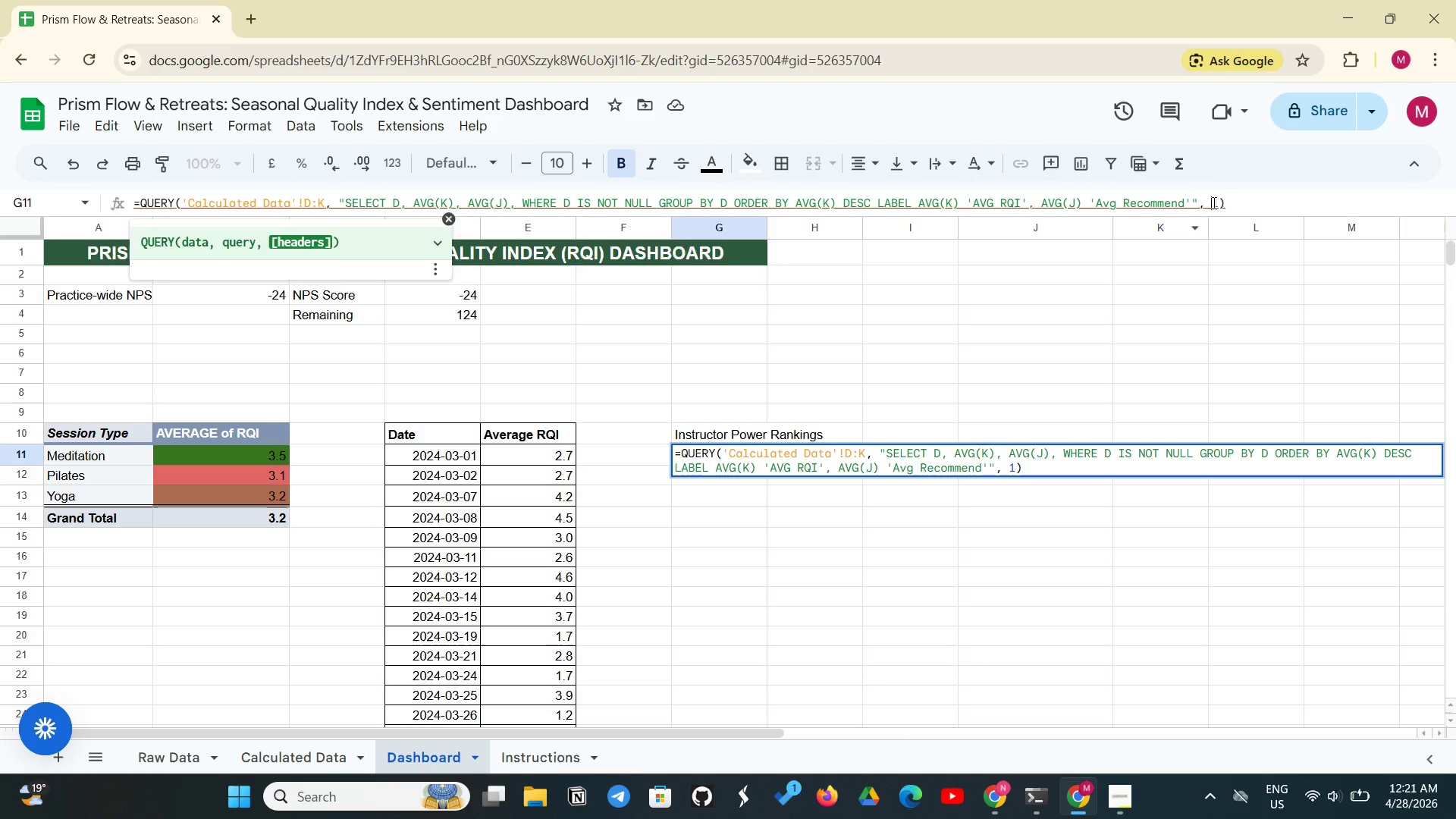 
key(1)
 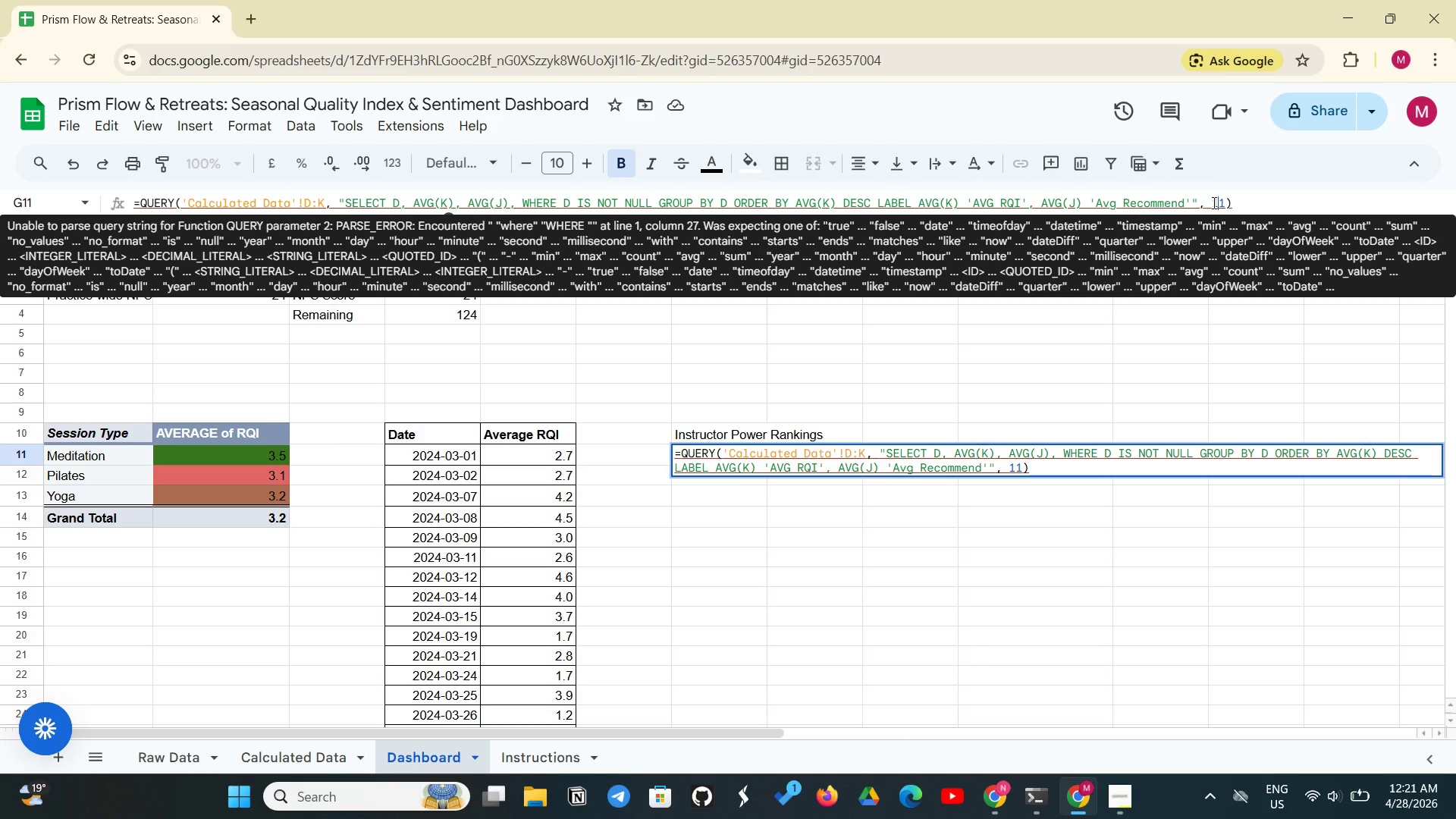 
key(Backspace)
 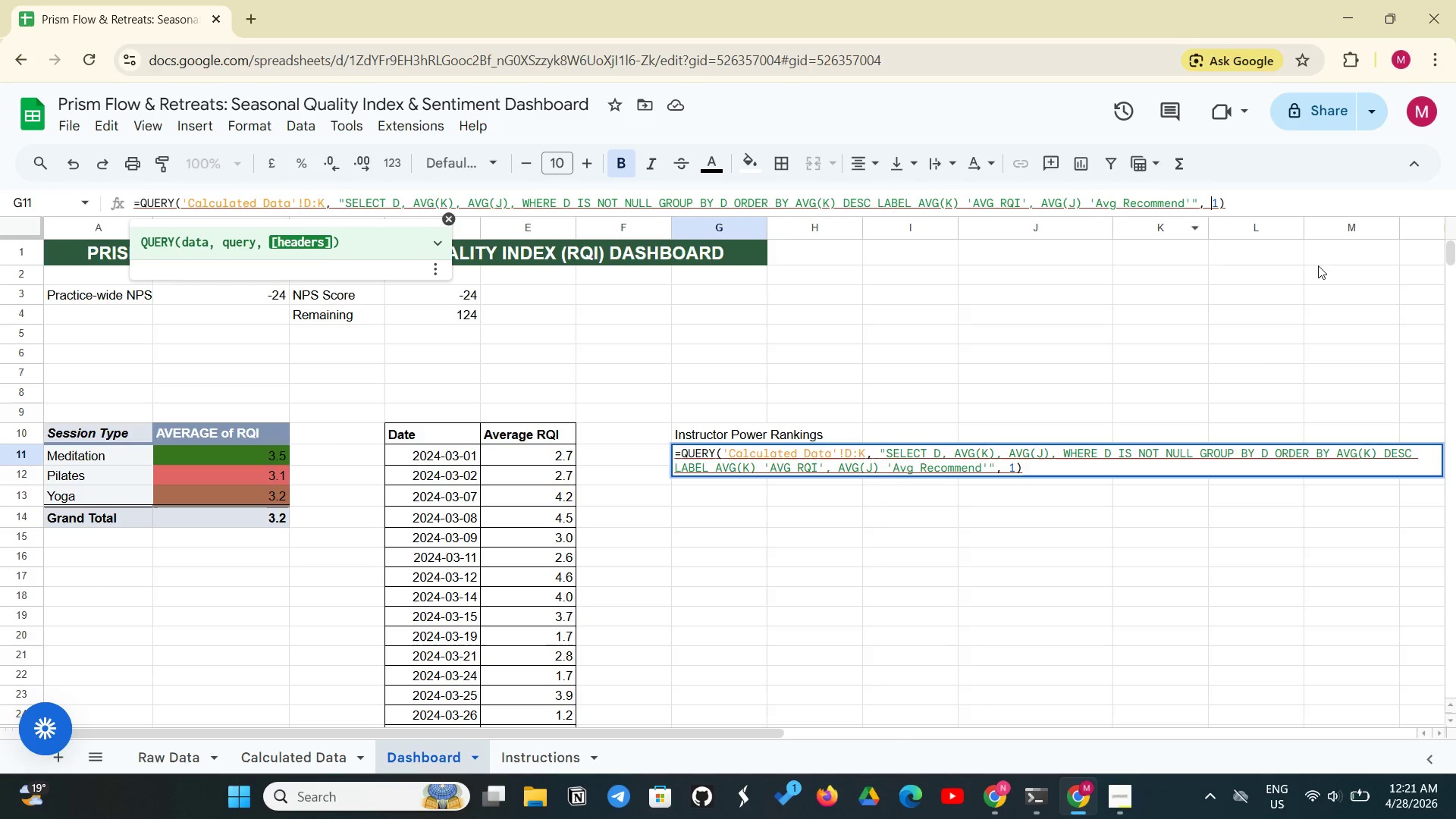 
left_click([1246, 350])
 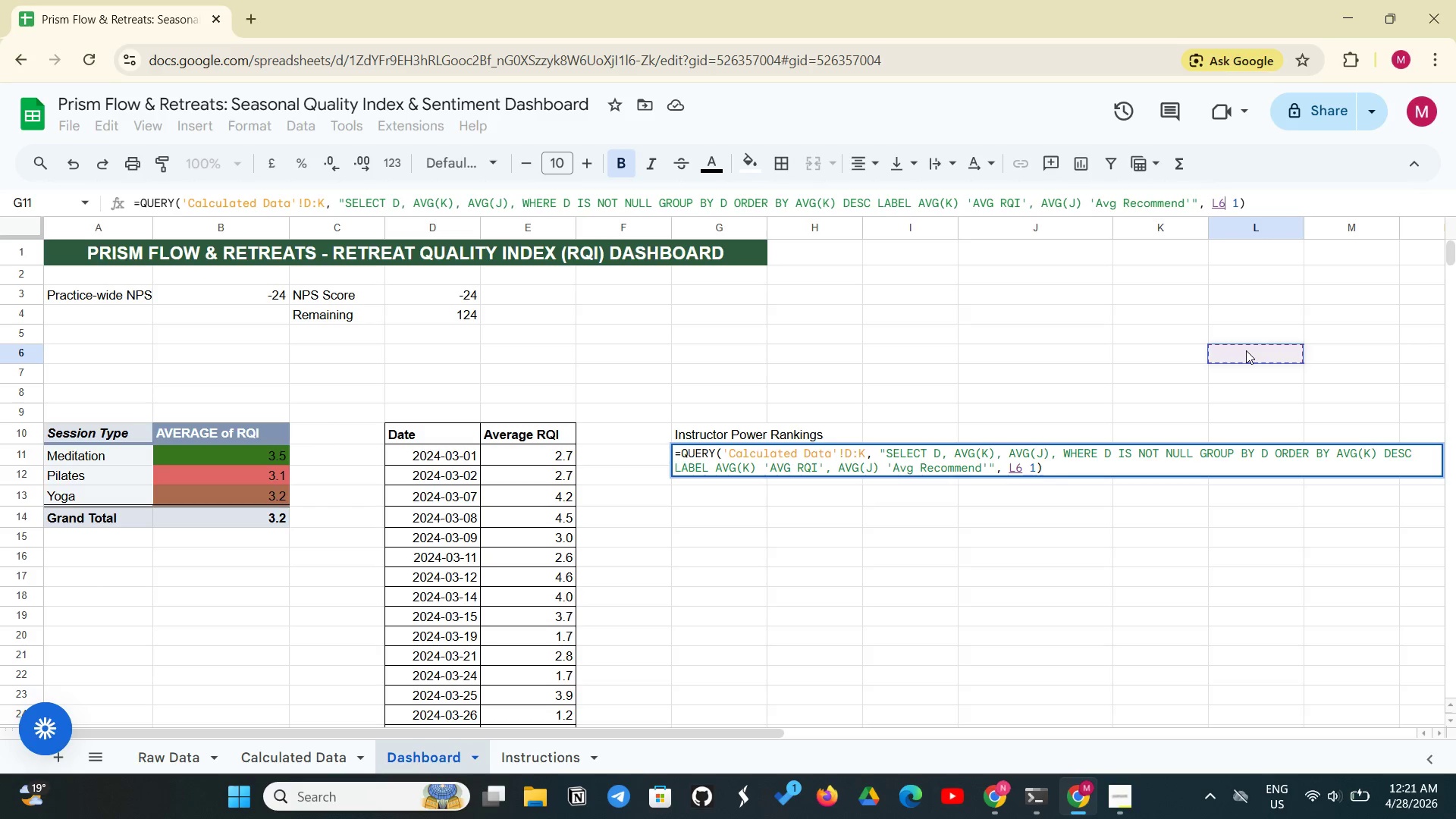 
wait(25.2)
 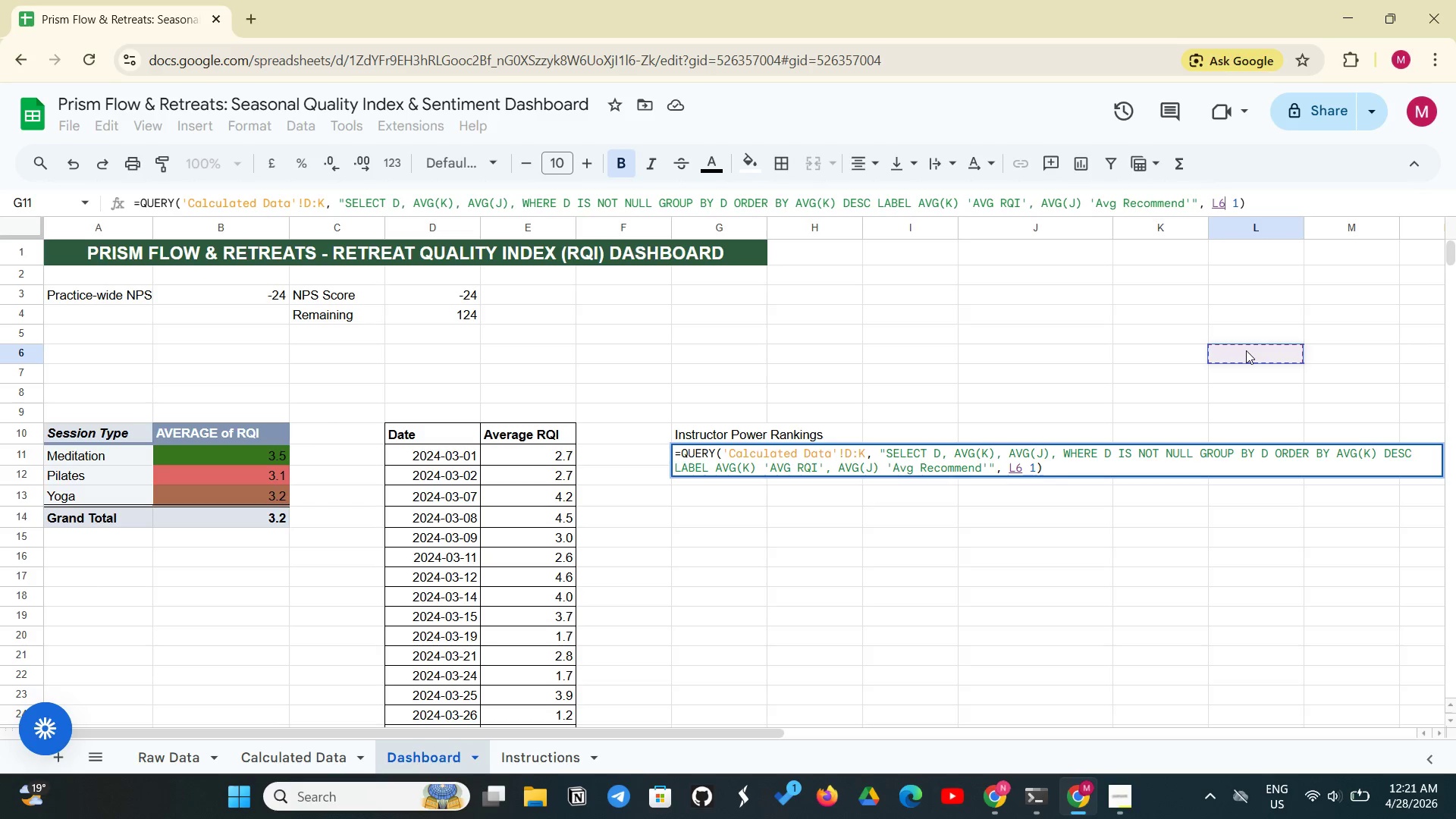 
left_click([518, 205])
 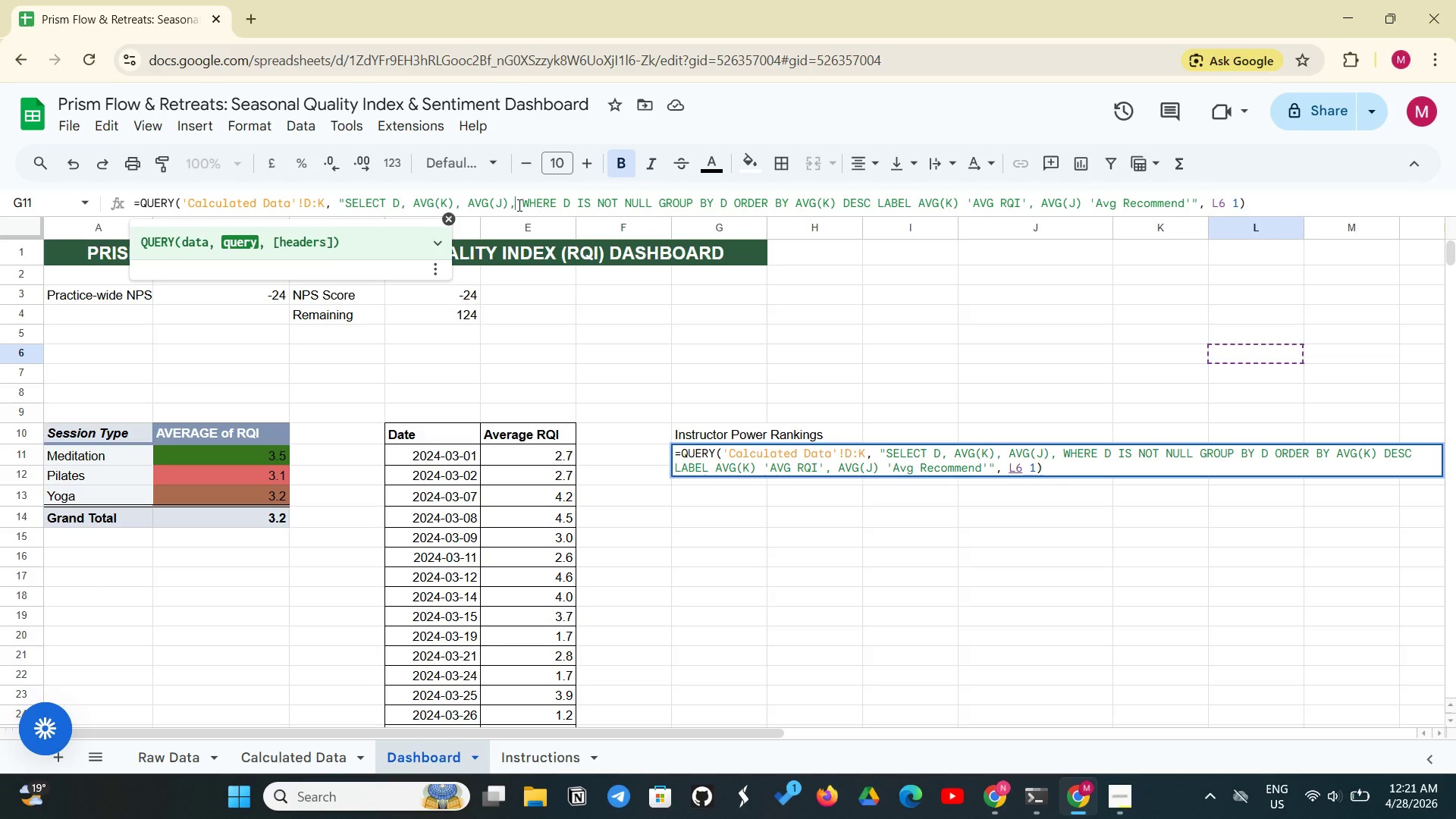 
key(Backspace)
 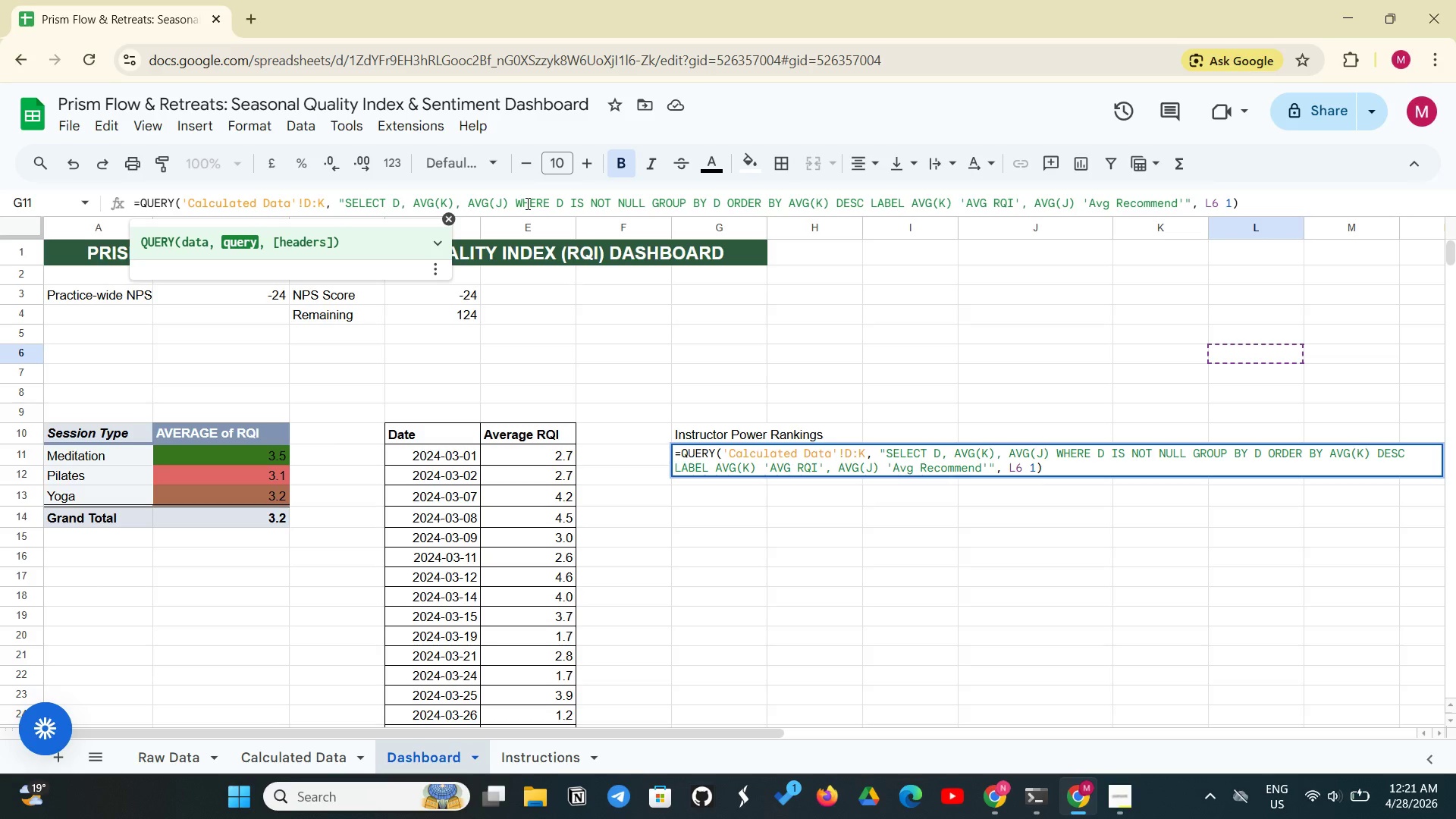 
key(Enter)
 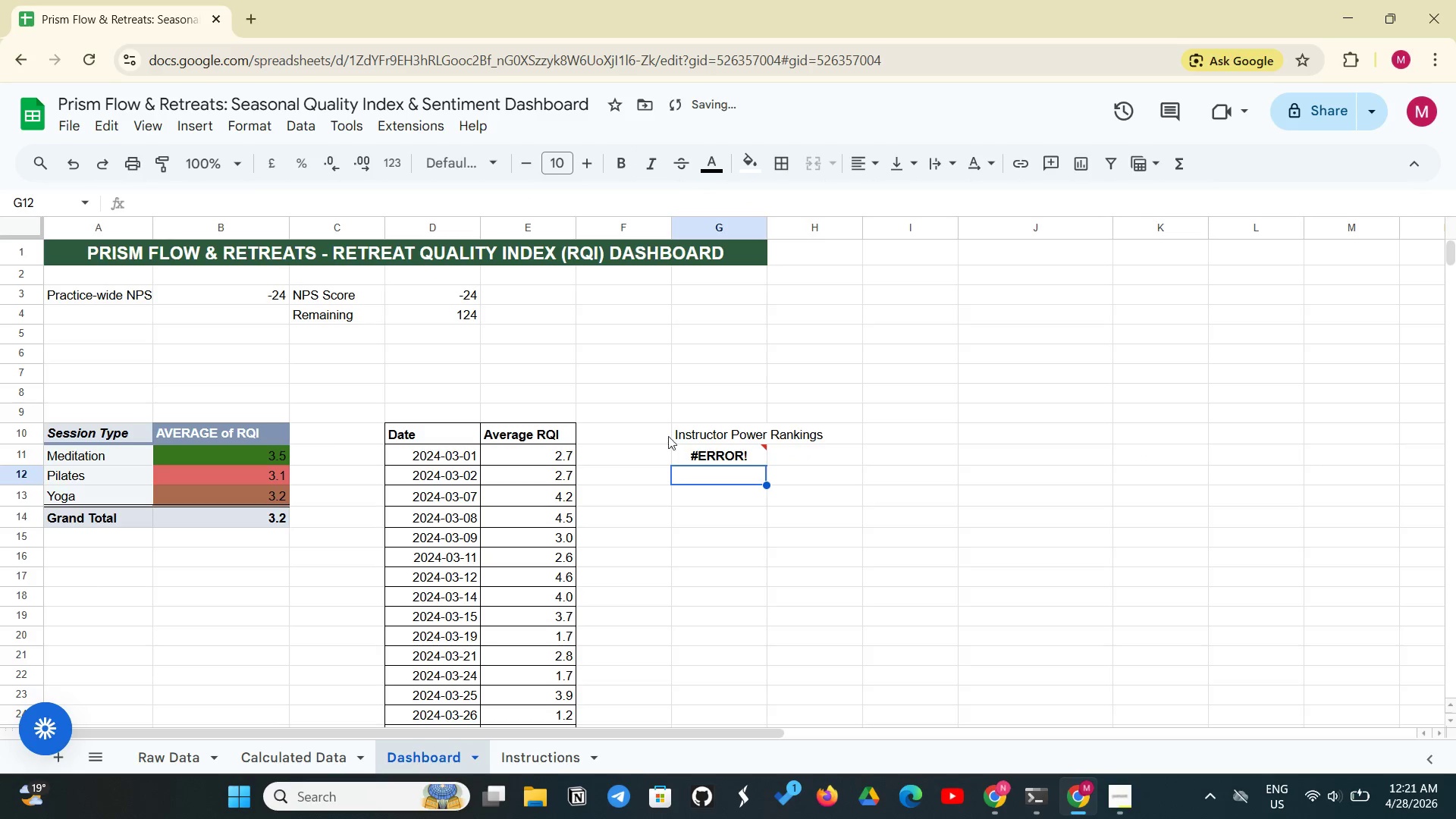 
left_click([691, 453])
 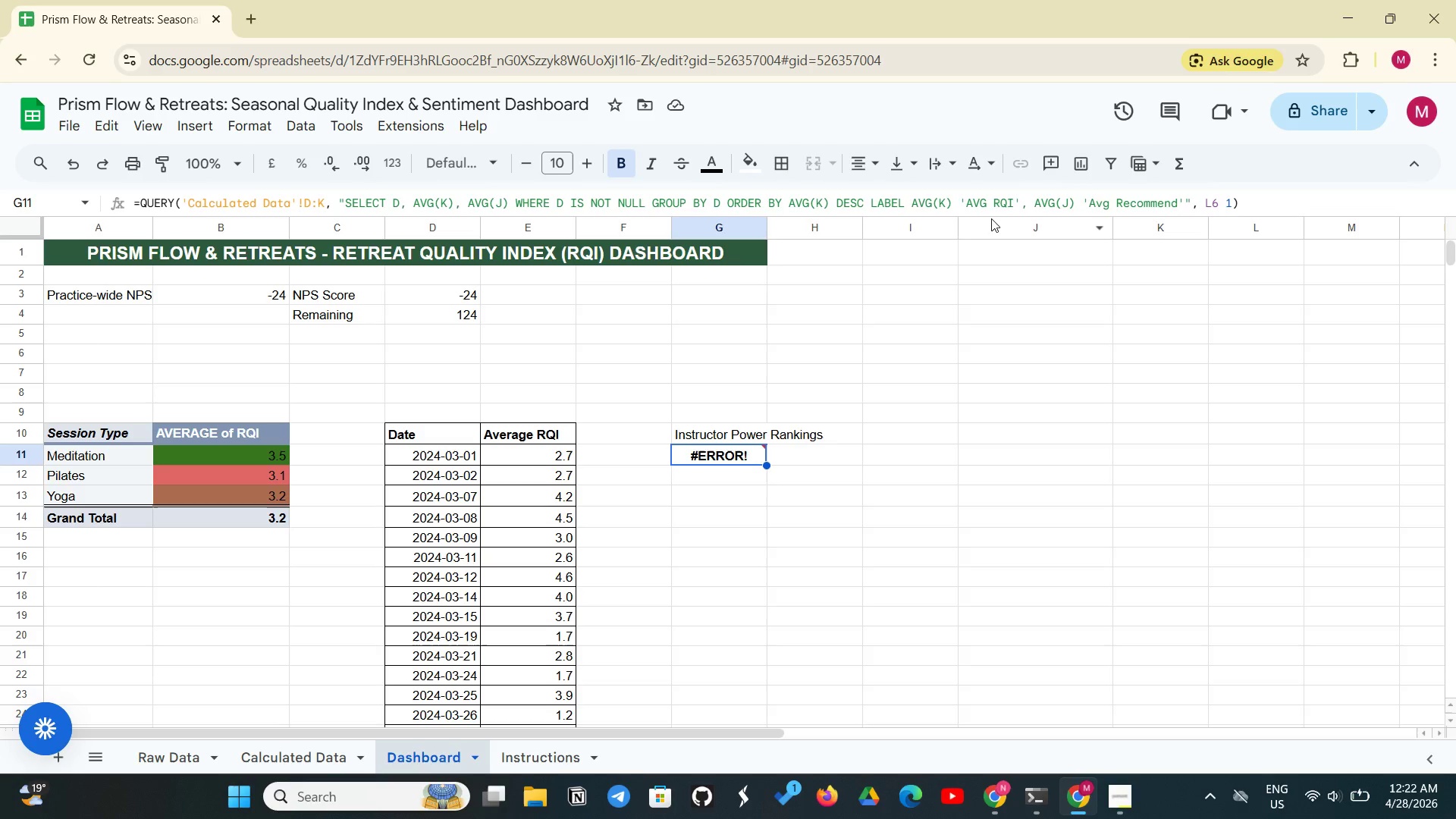 
wait(42.67)
 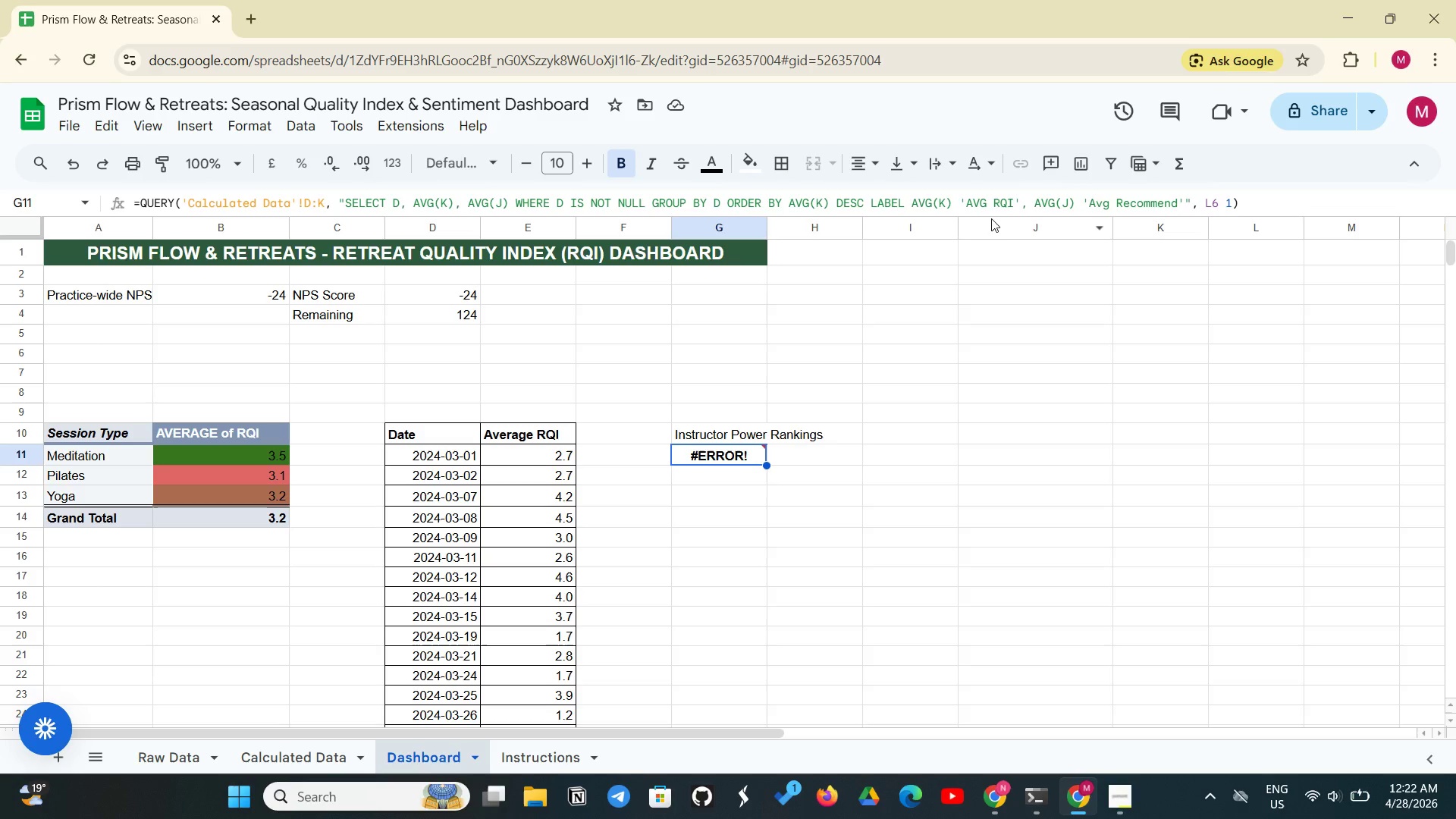 
key(Backspace)
 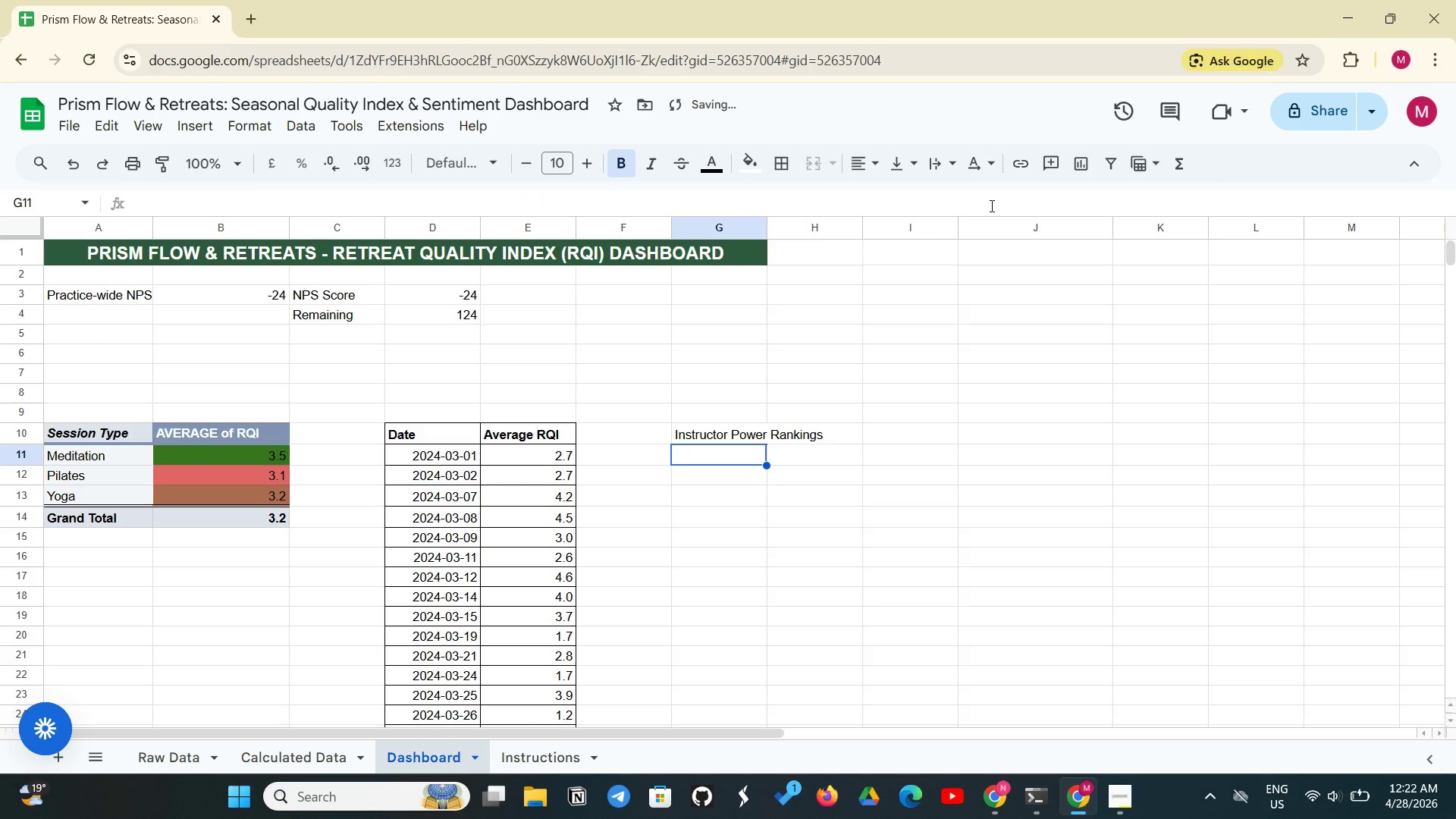 
key(Control+Z)
 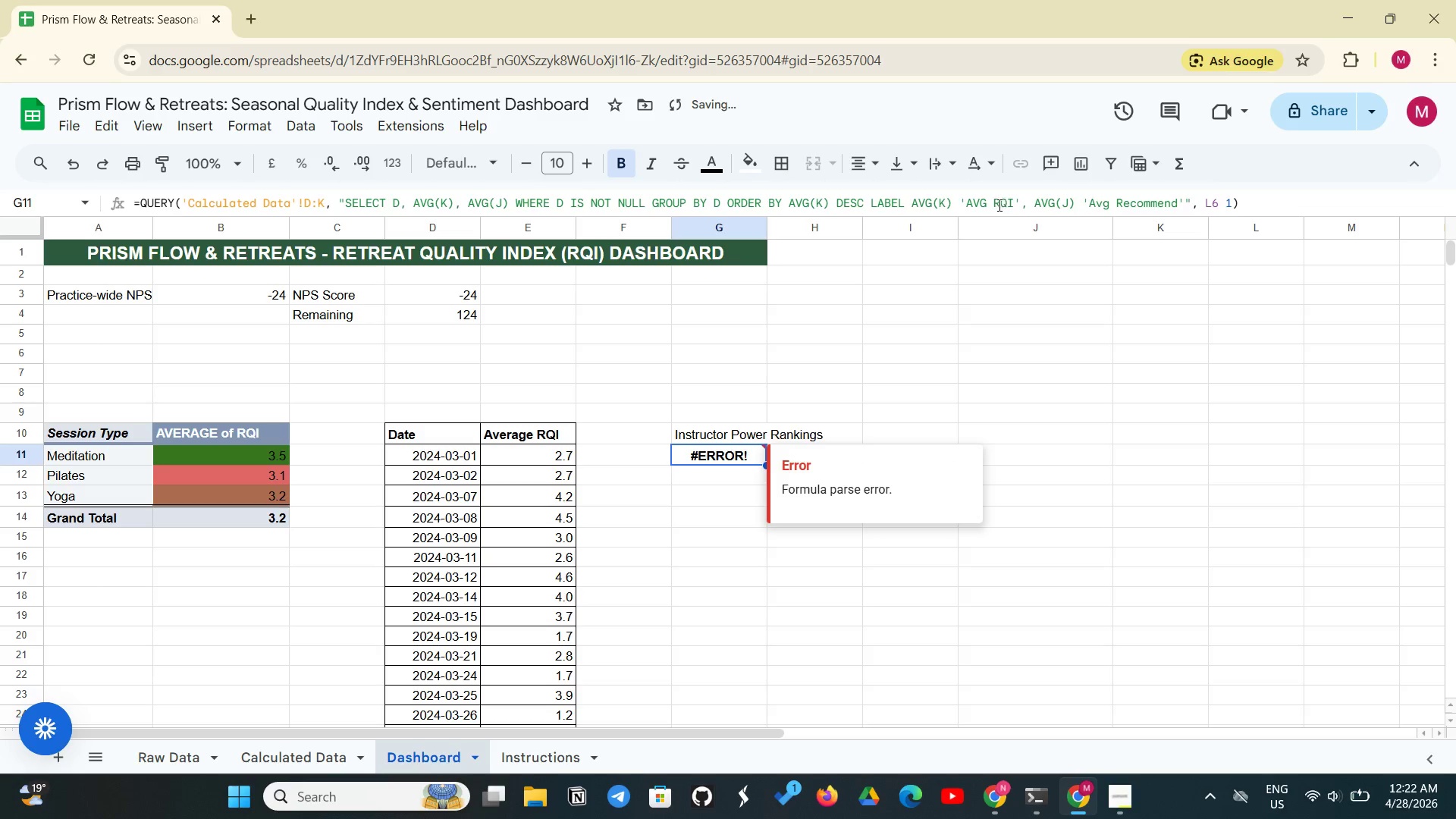 
left_click([982, 202])
 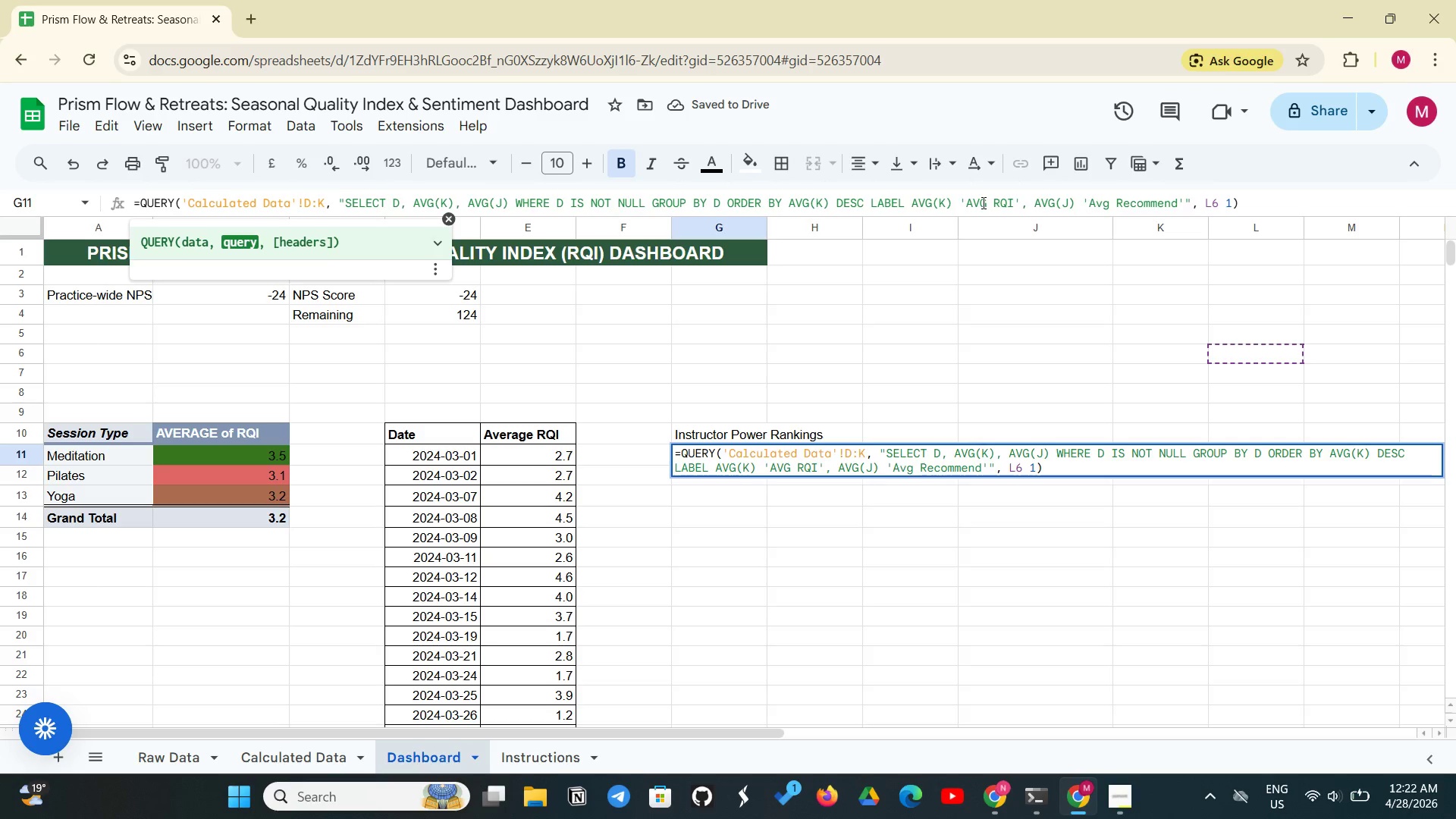 
key(Backspace)
 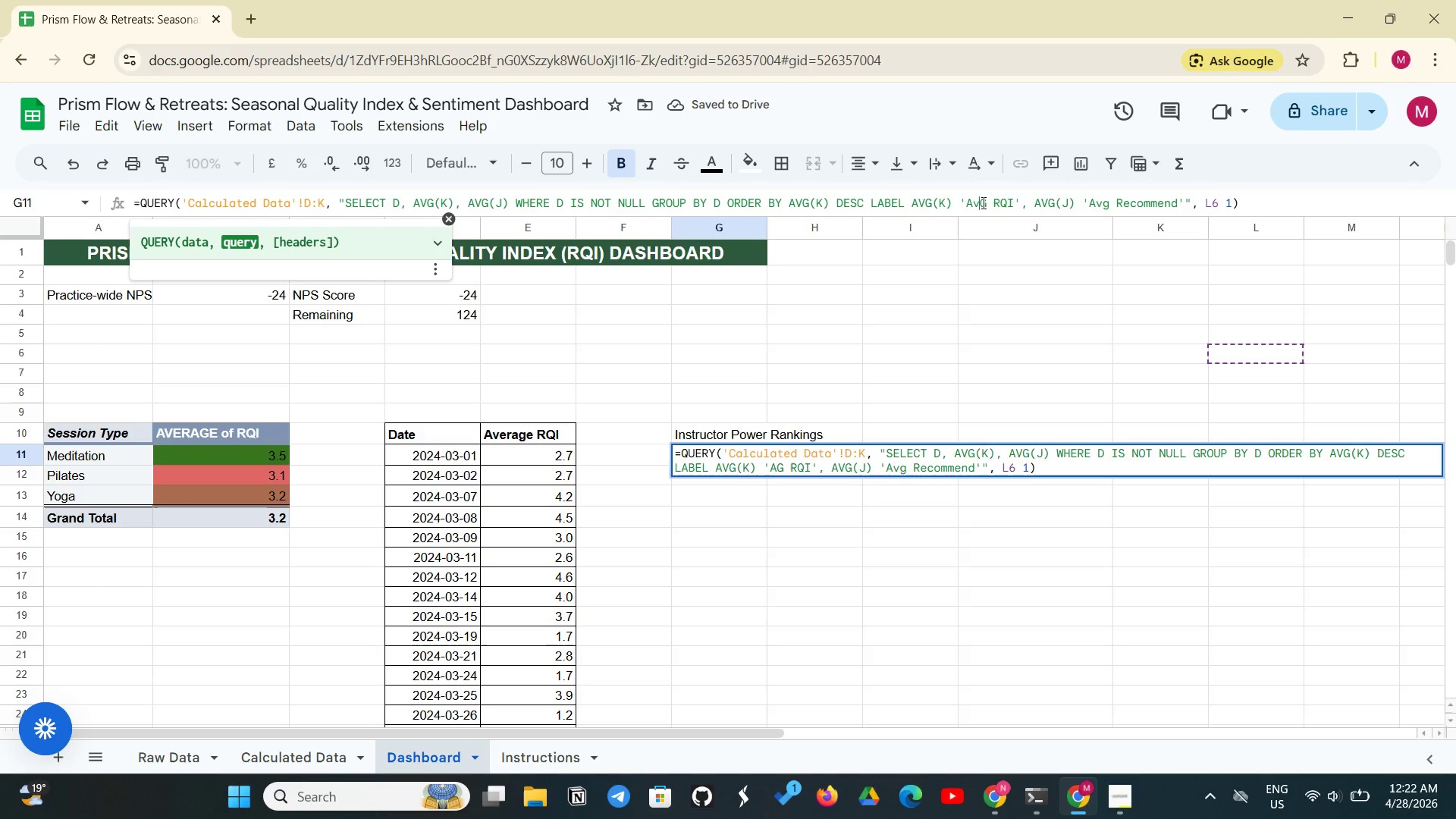 
key(V)
 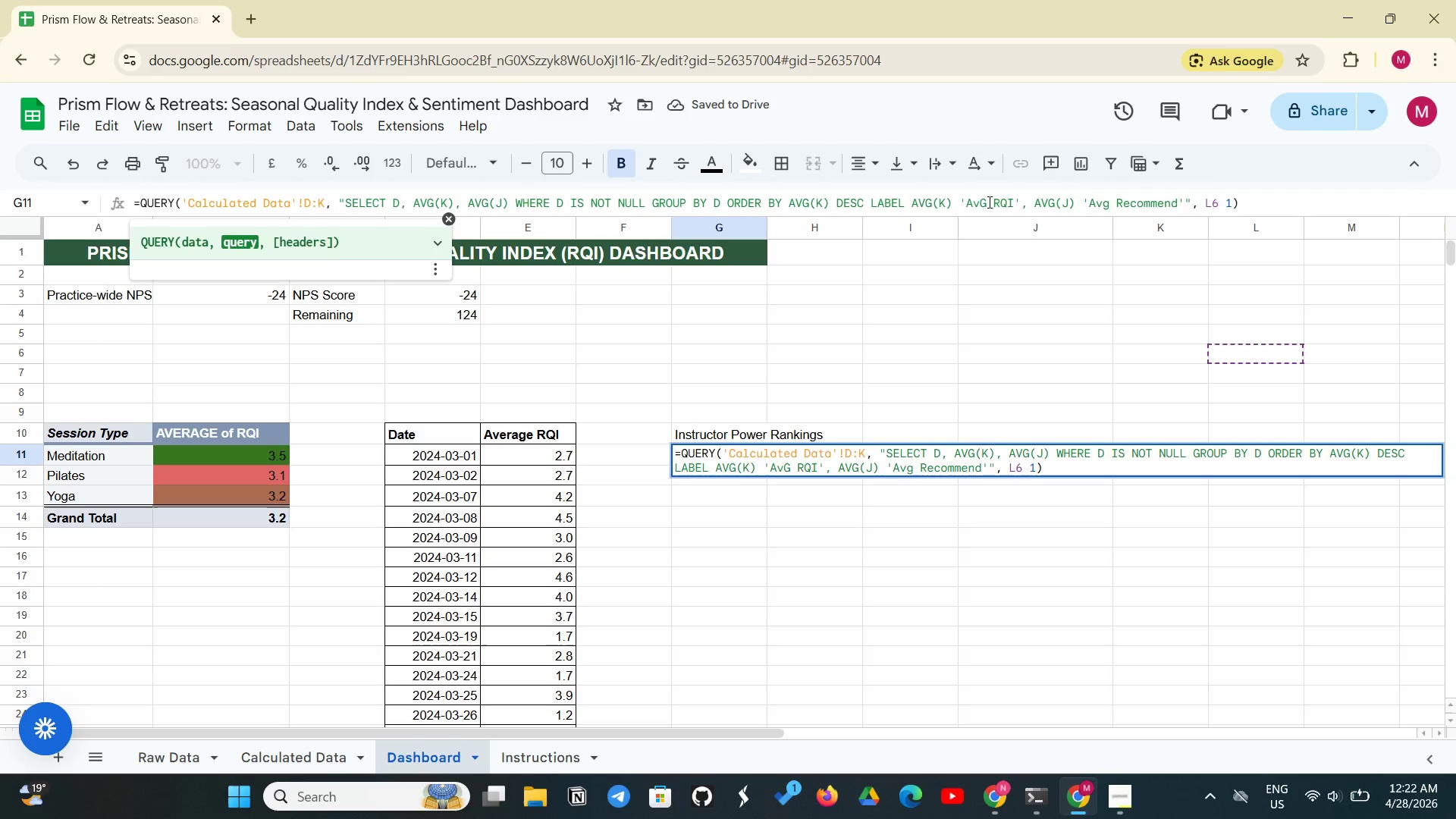 
left_click([988, 202])
 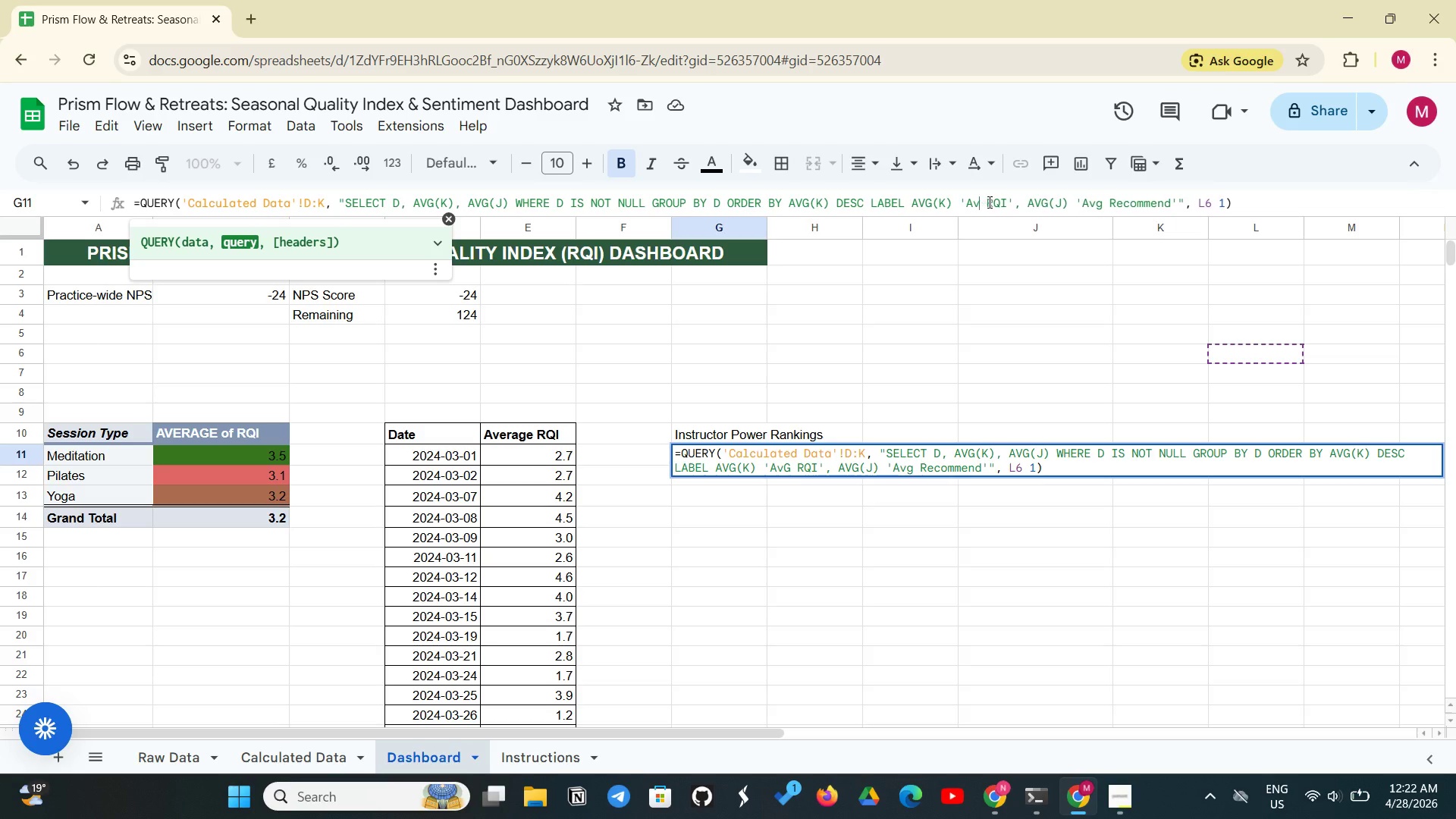 
key(Backspace)
 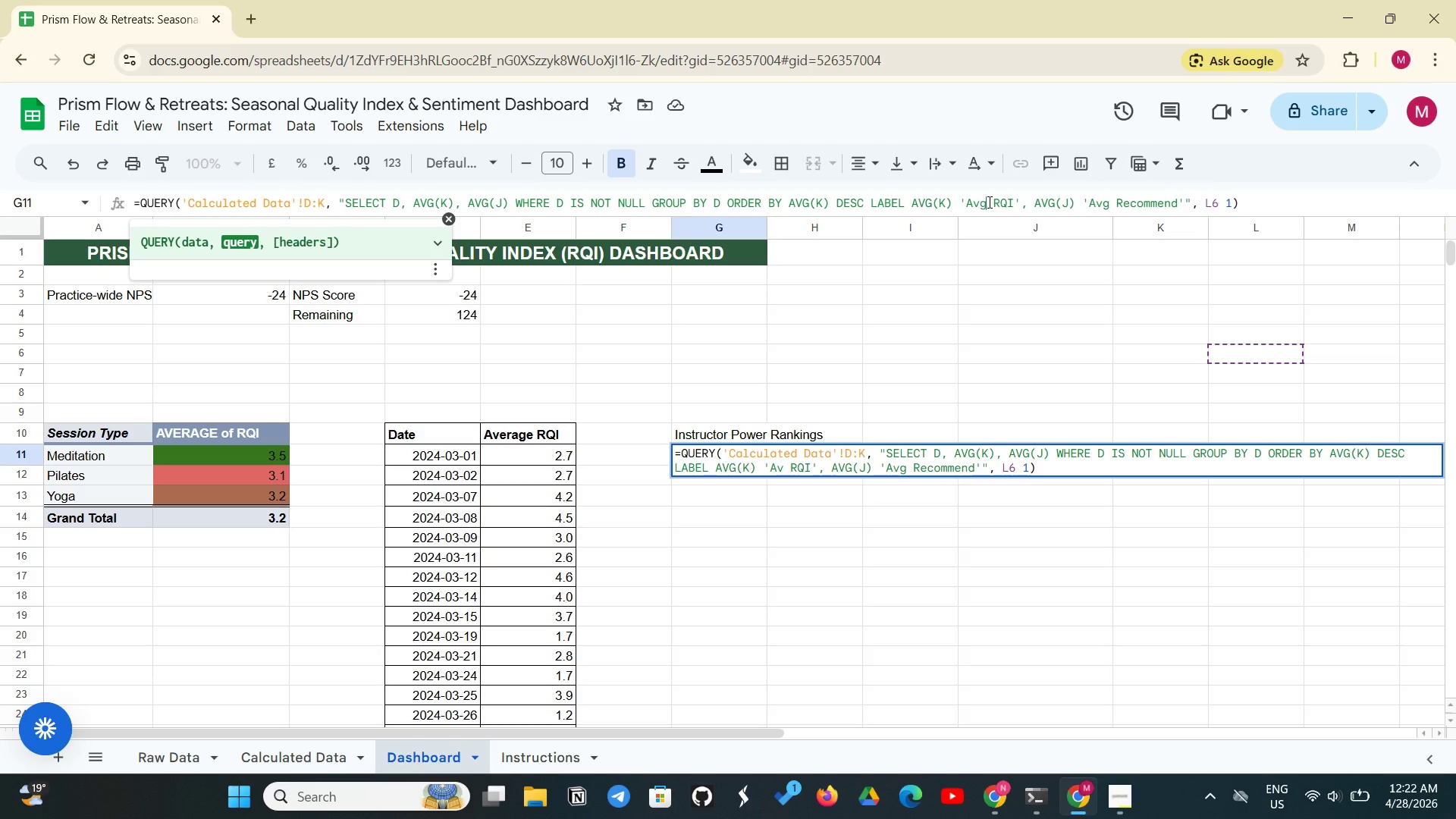 
key(G)
 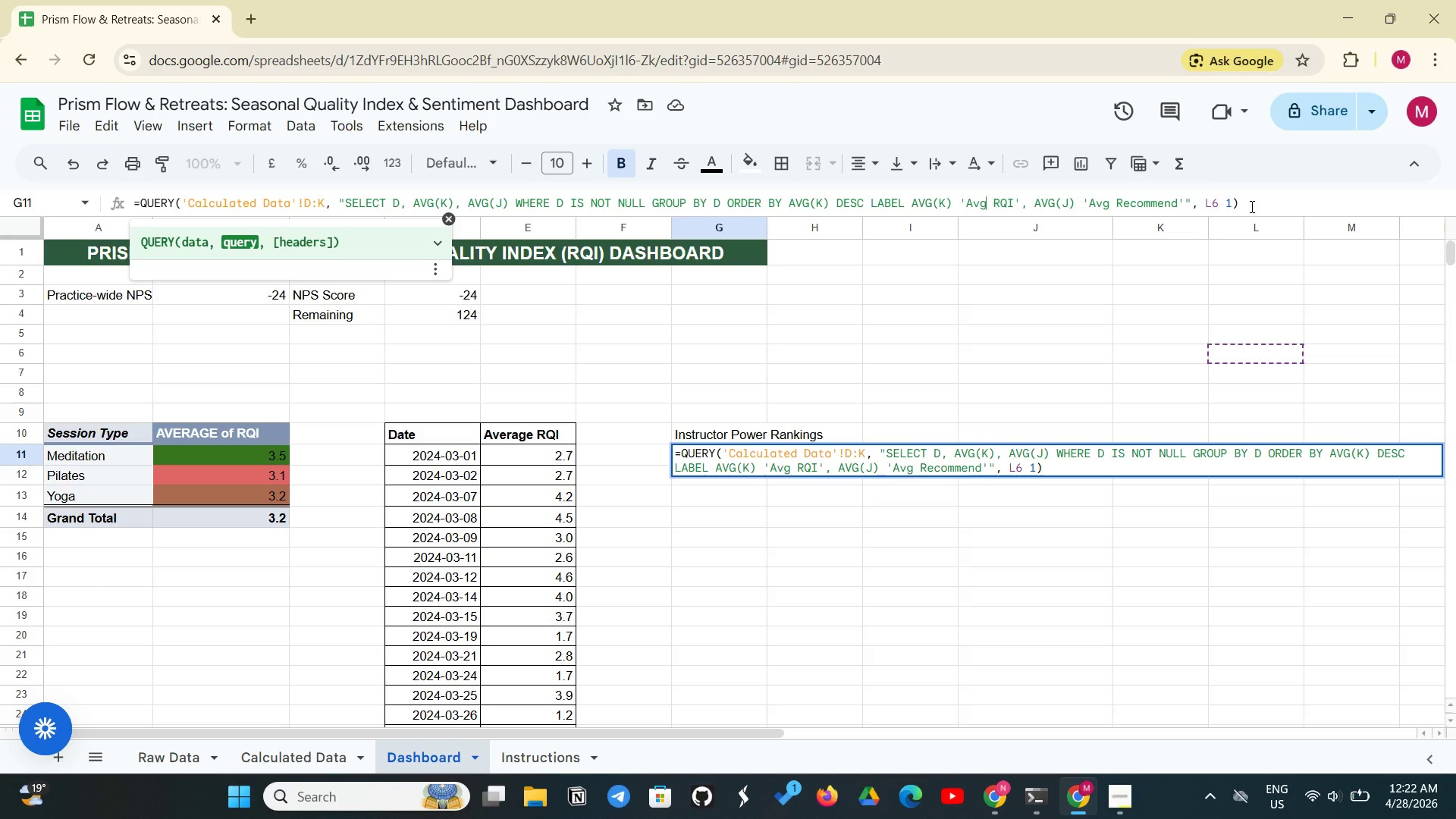 
wait(15.64)
 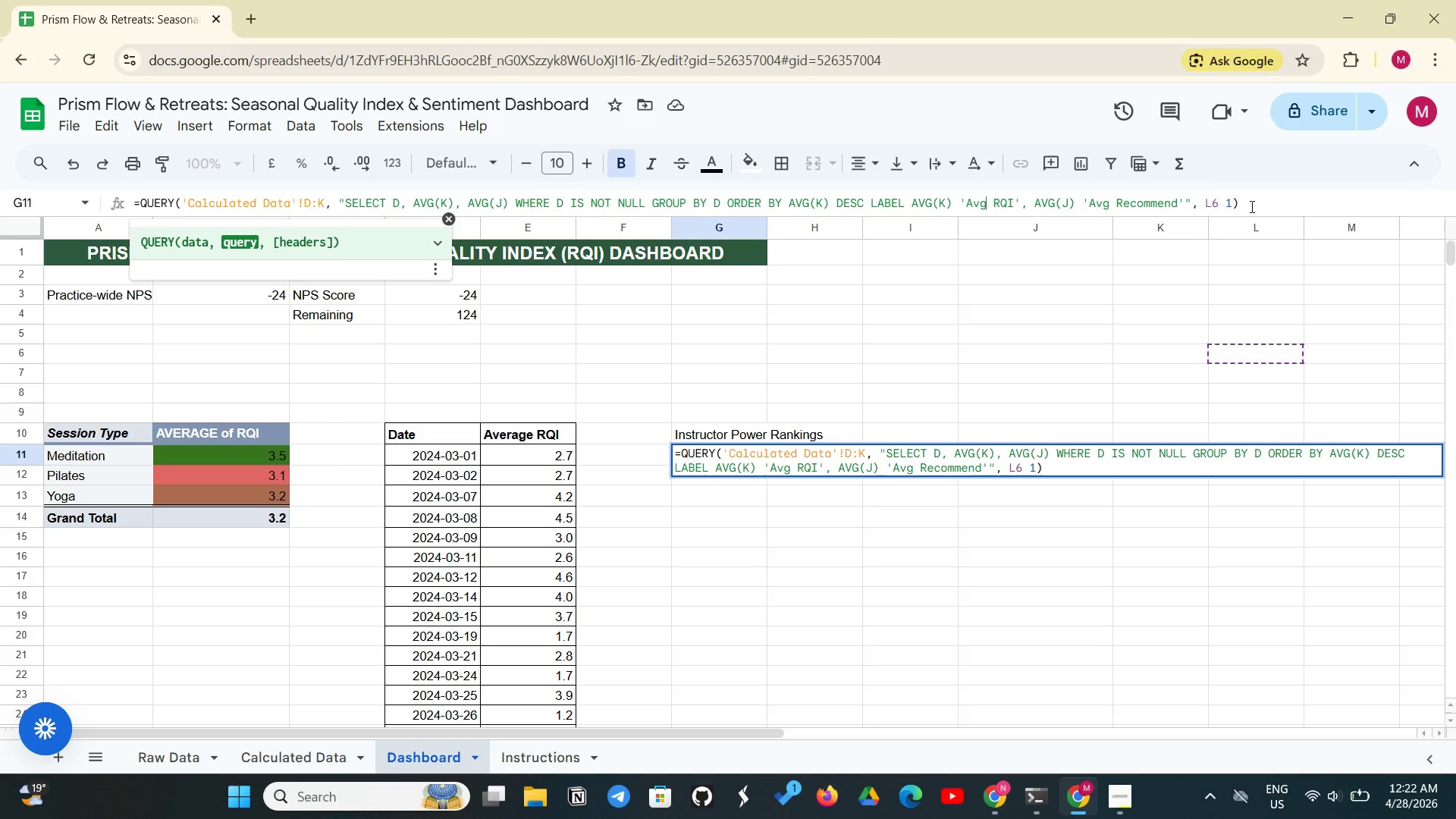 
left_click([1219, 203])
 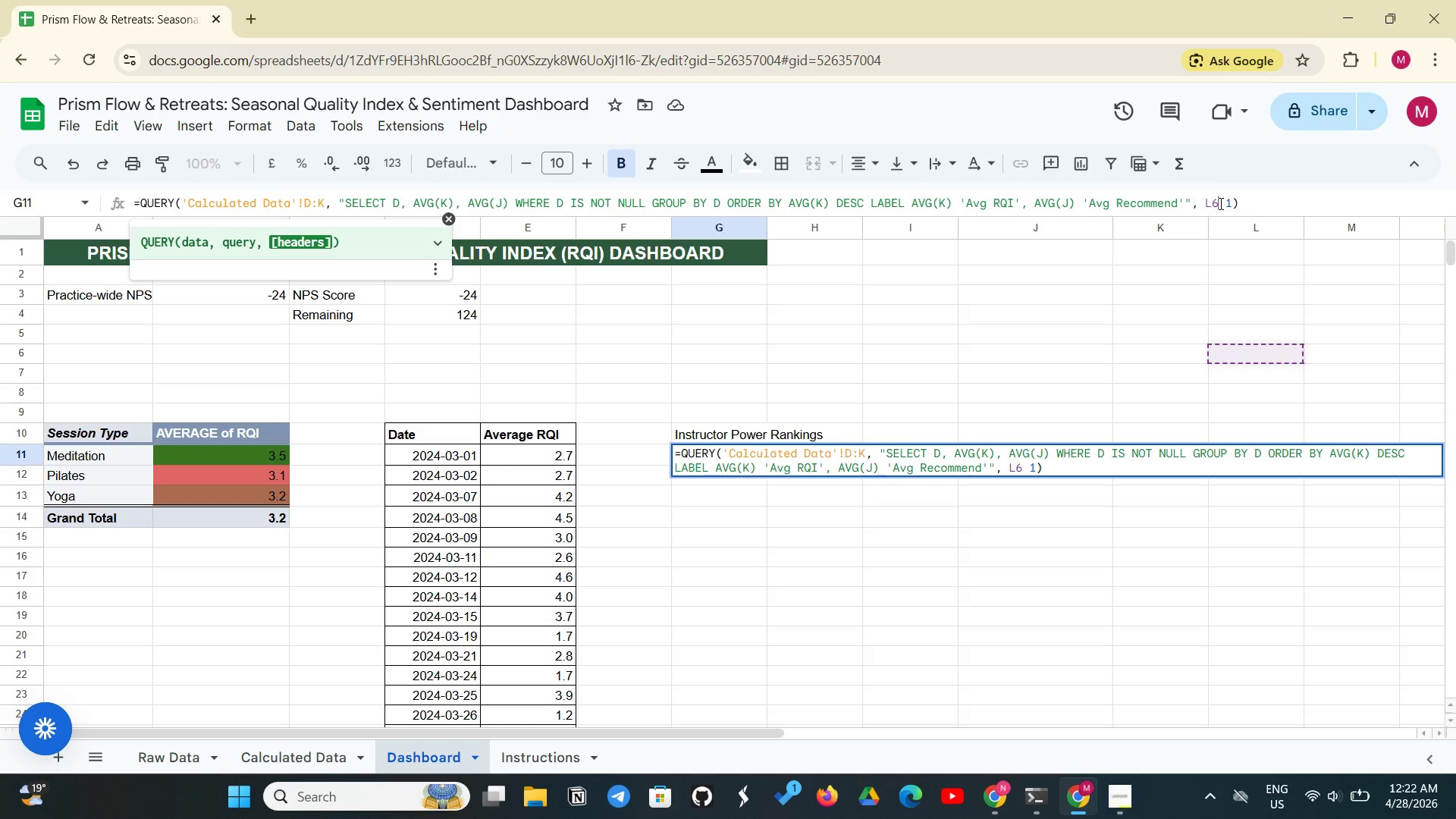 
key(Backspace)
 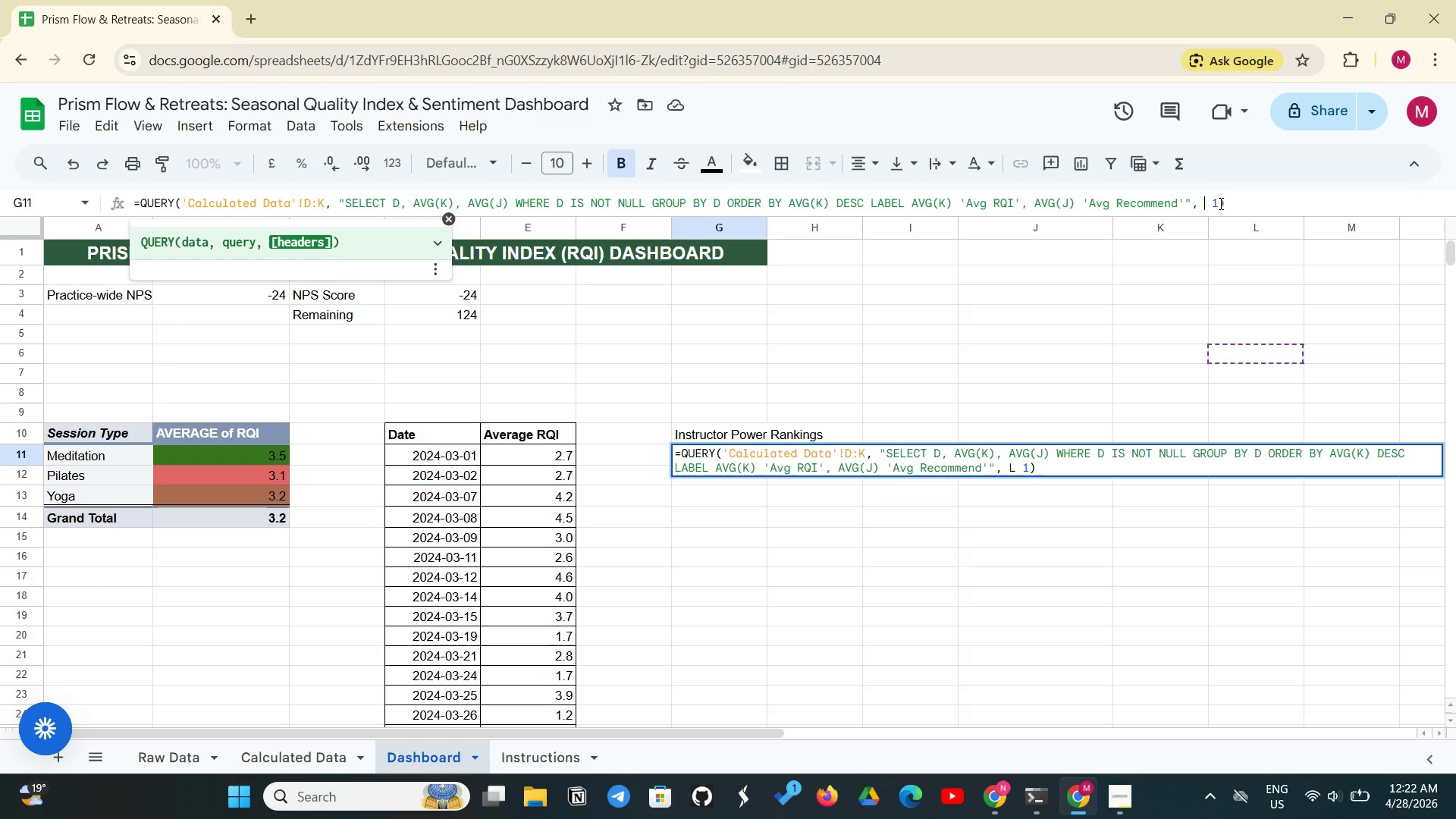 
key(Backspace)
 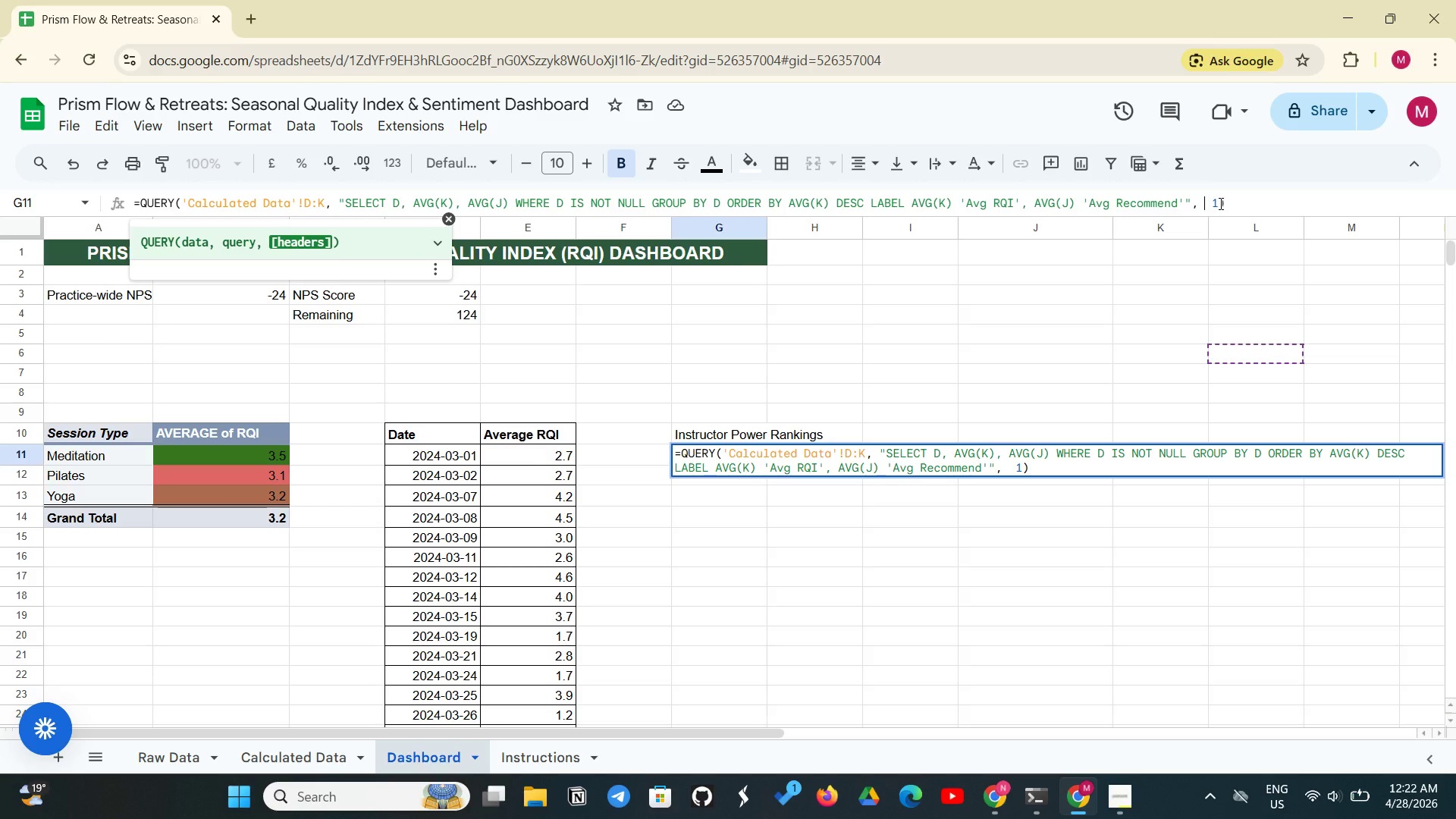 
key(Enter)
 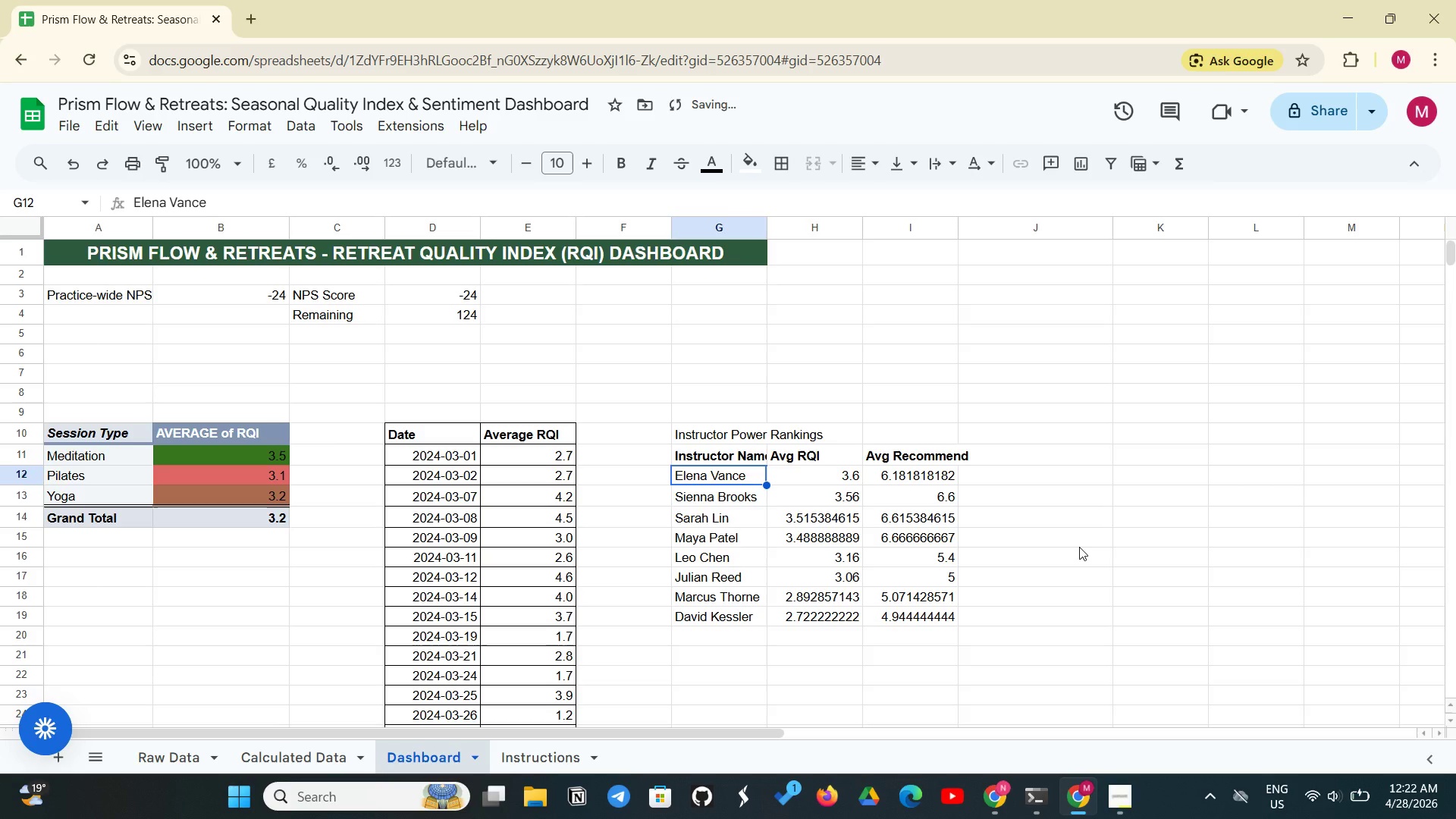 
left_click([1078, 547])
 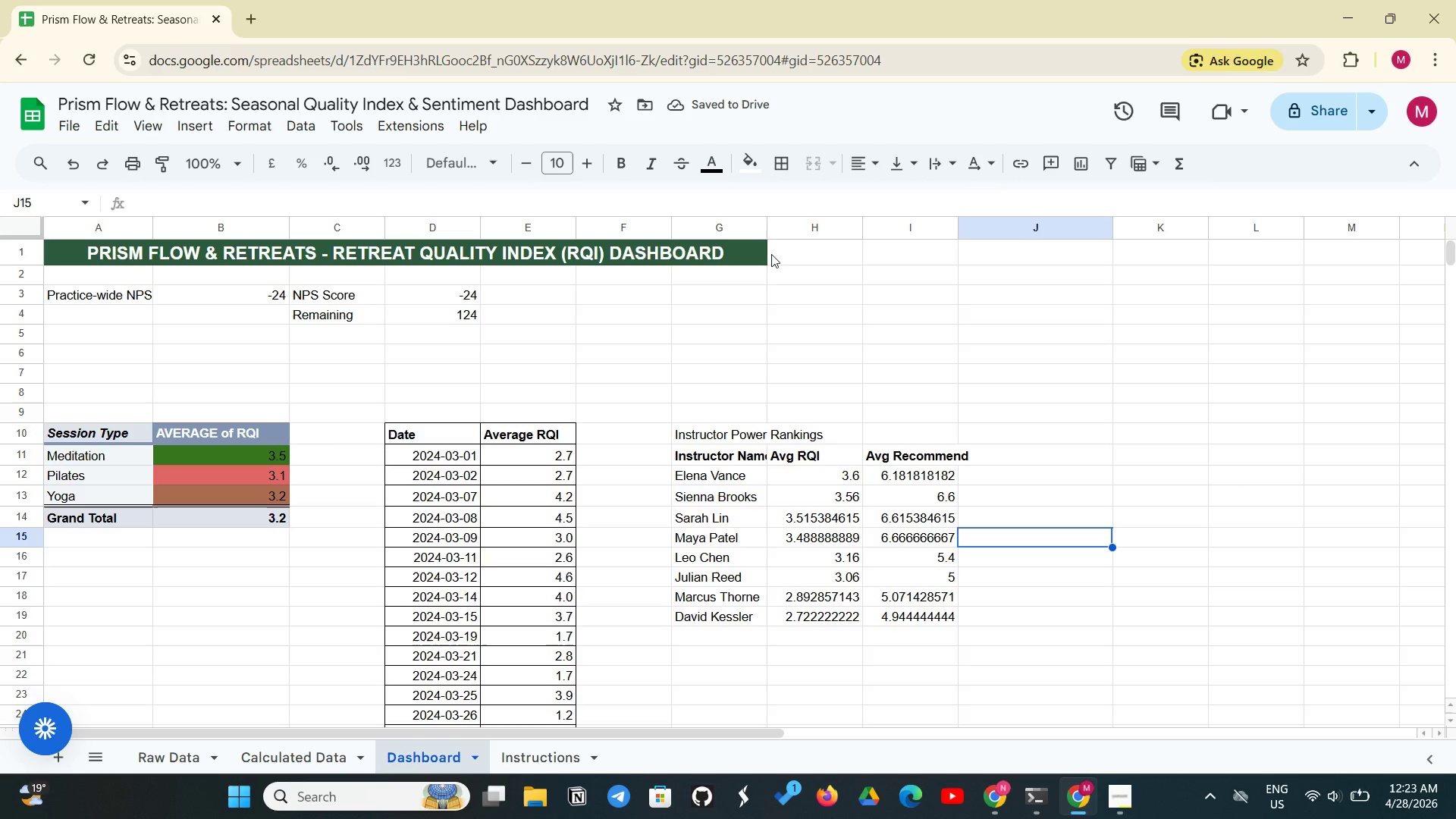 
left_click_drag(start_coordinate=[768, 228], to_coordinate=[786, 226])
 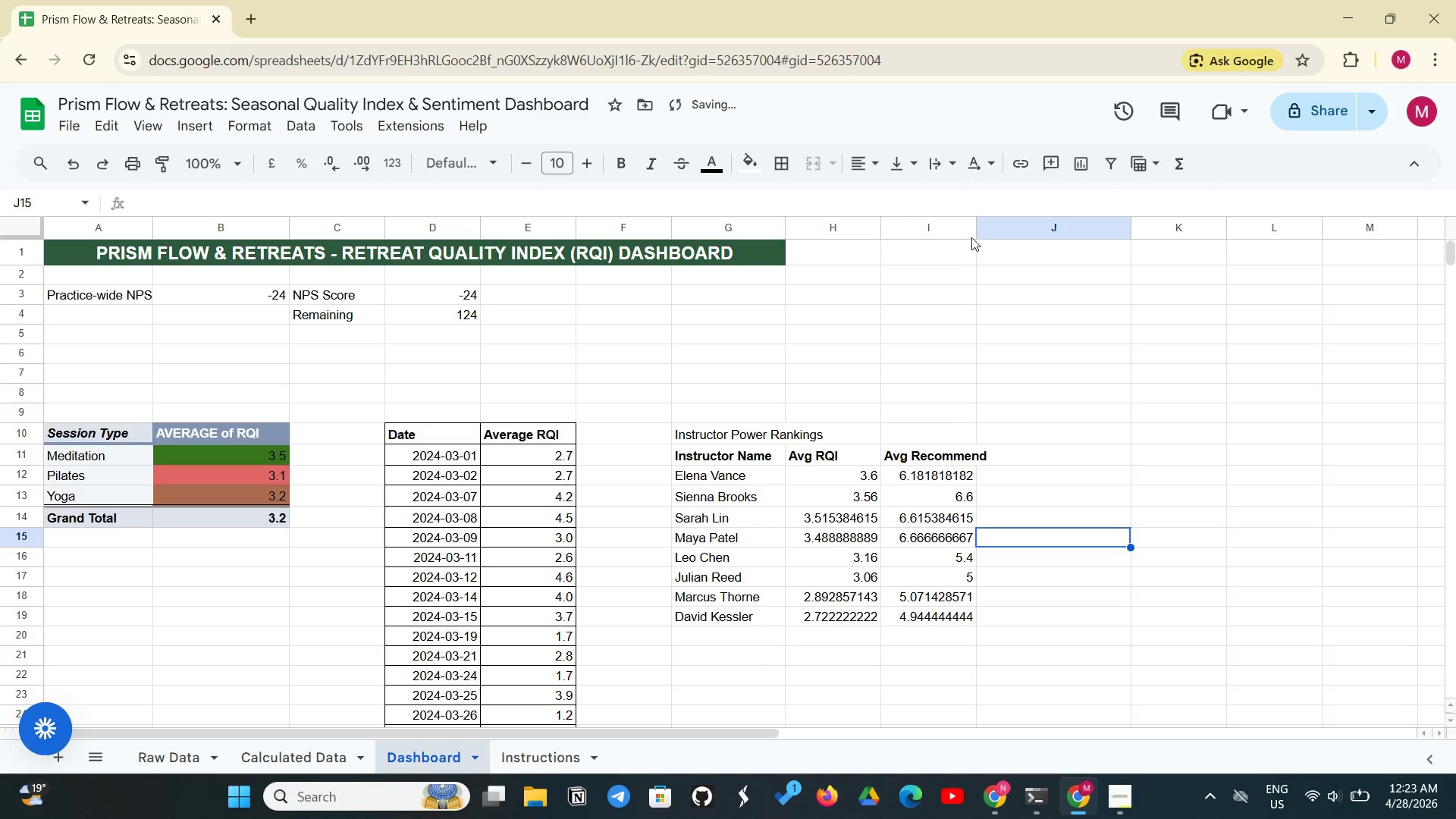 
left_click([976, 217])
 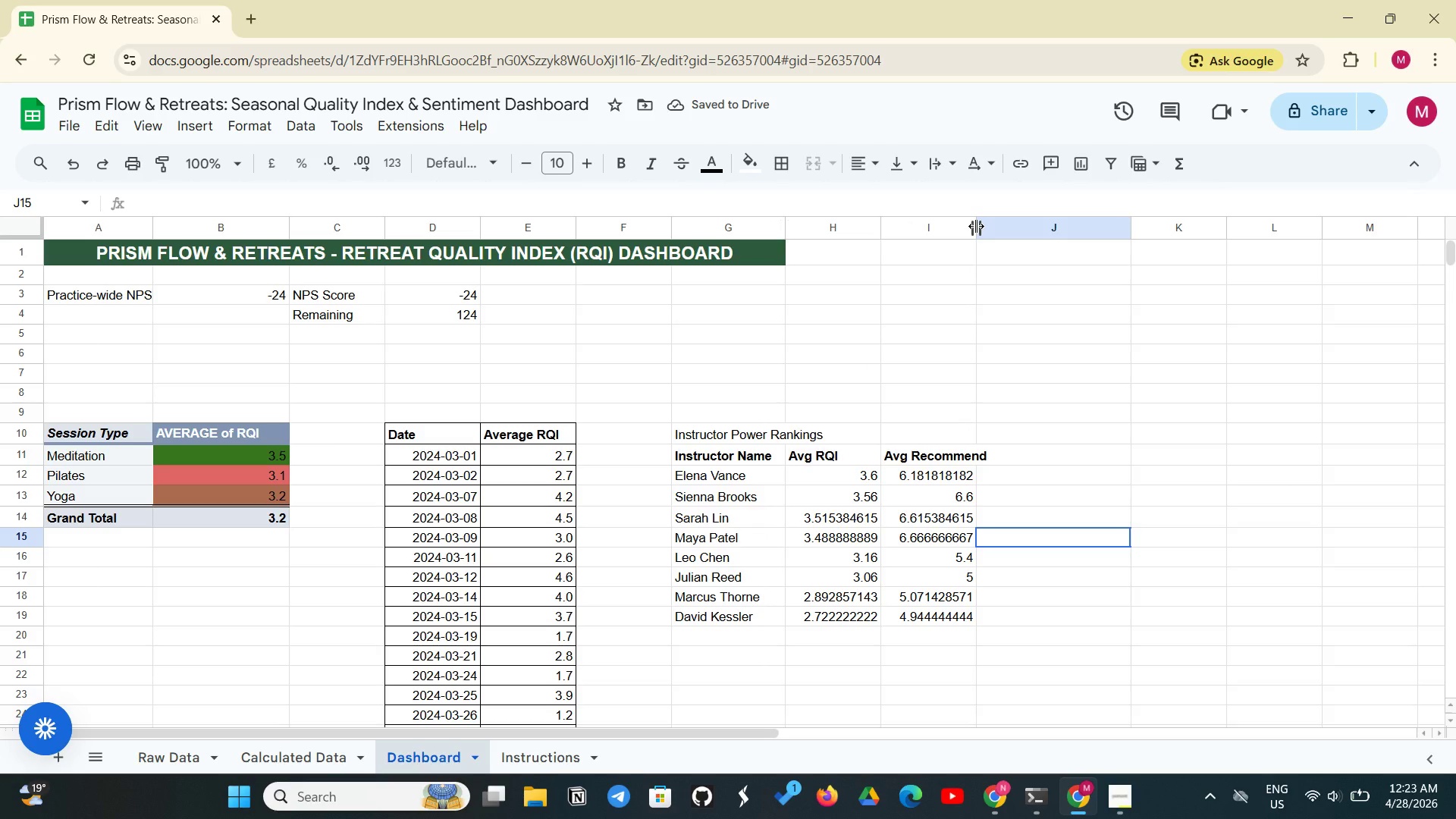 
left_click_drag(start_coordinate=[976, 226], to_coordinate=[999, 225])
 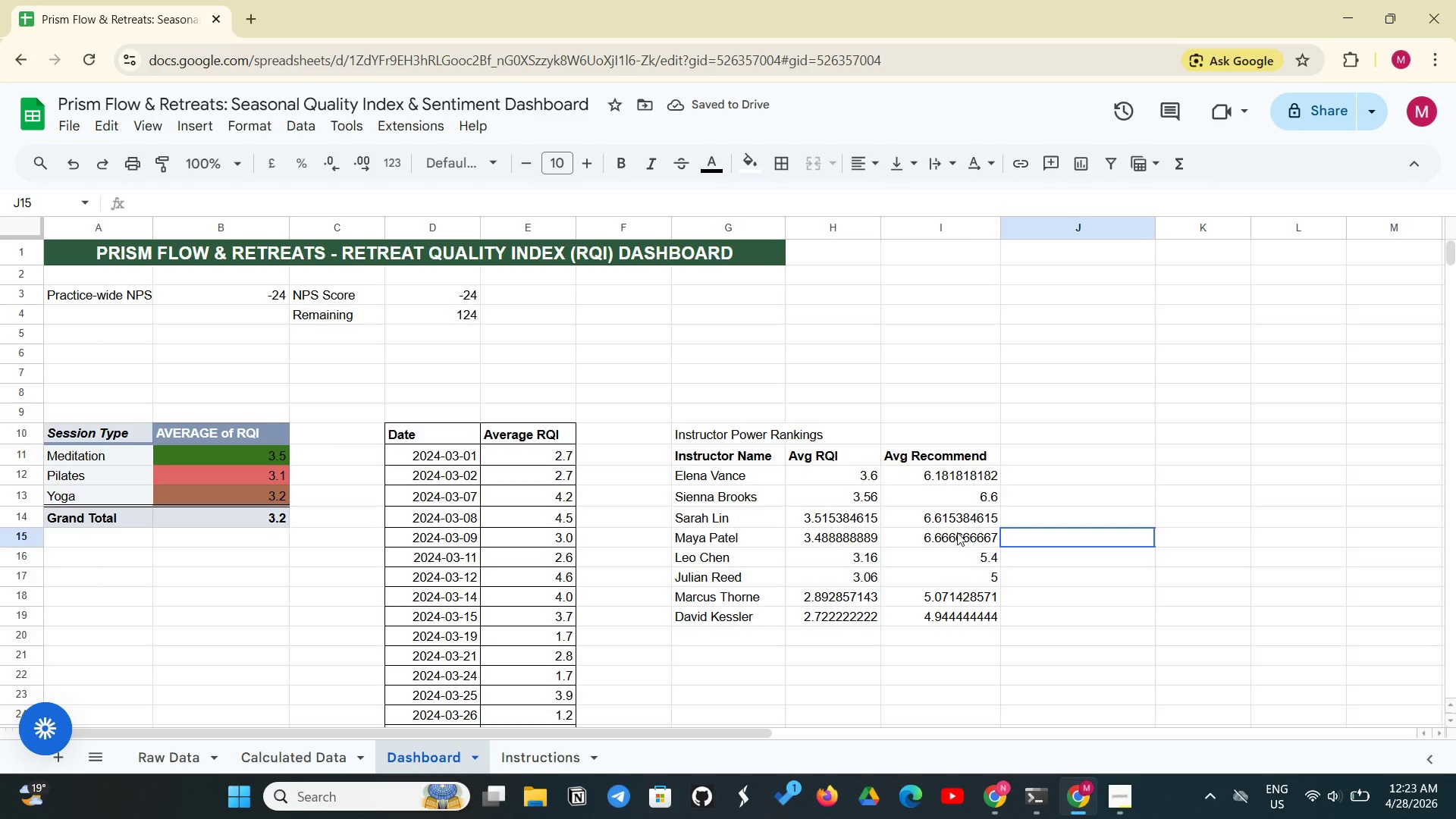 
wait(5.77)
 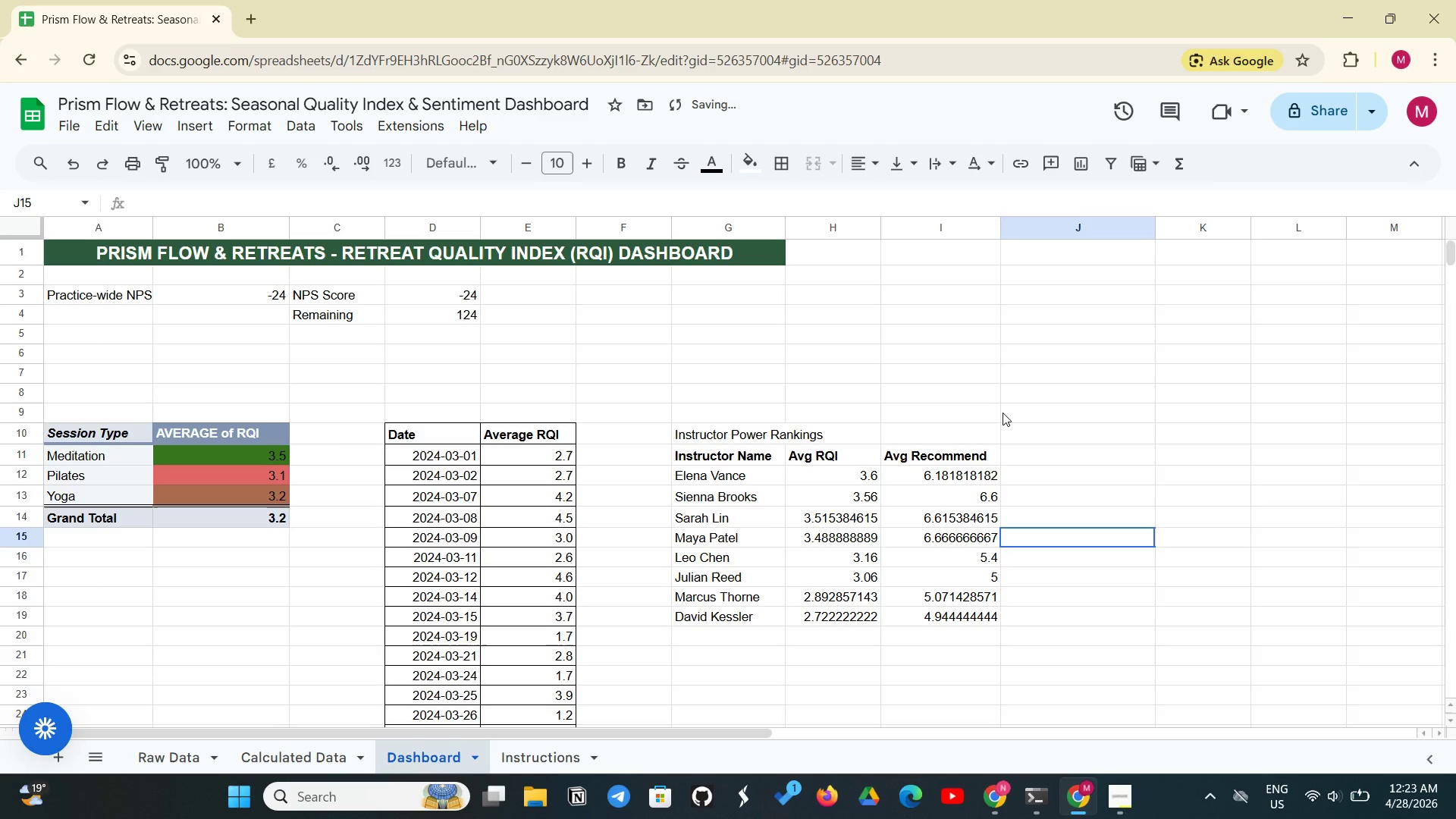 
left_click_drag(start_coordinate=[842, 482], to_coordinate=[824, 610])
 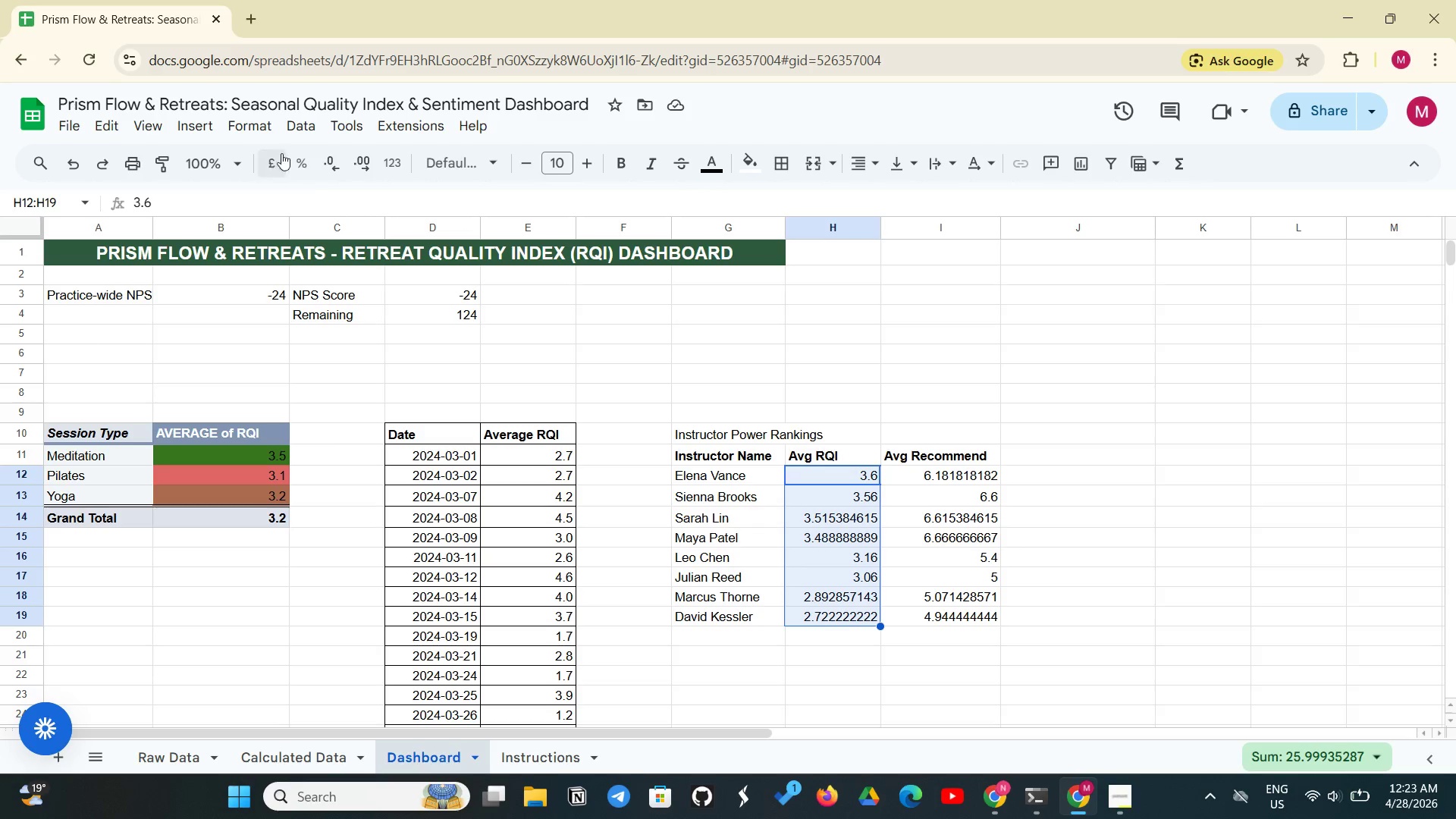 
left_click([261, 118])
 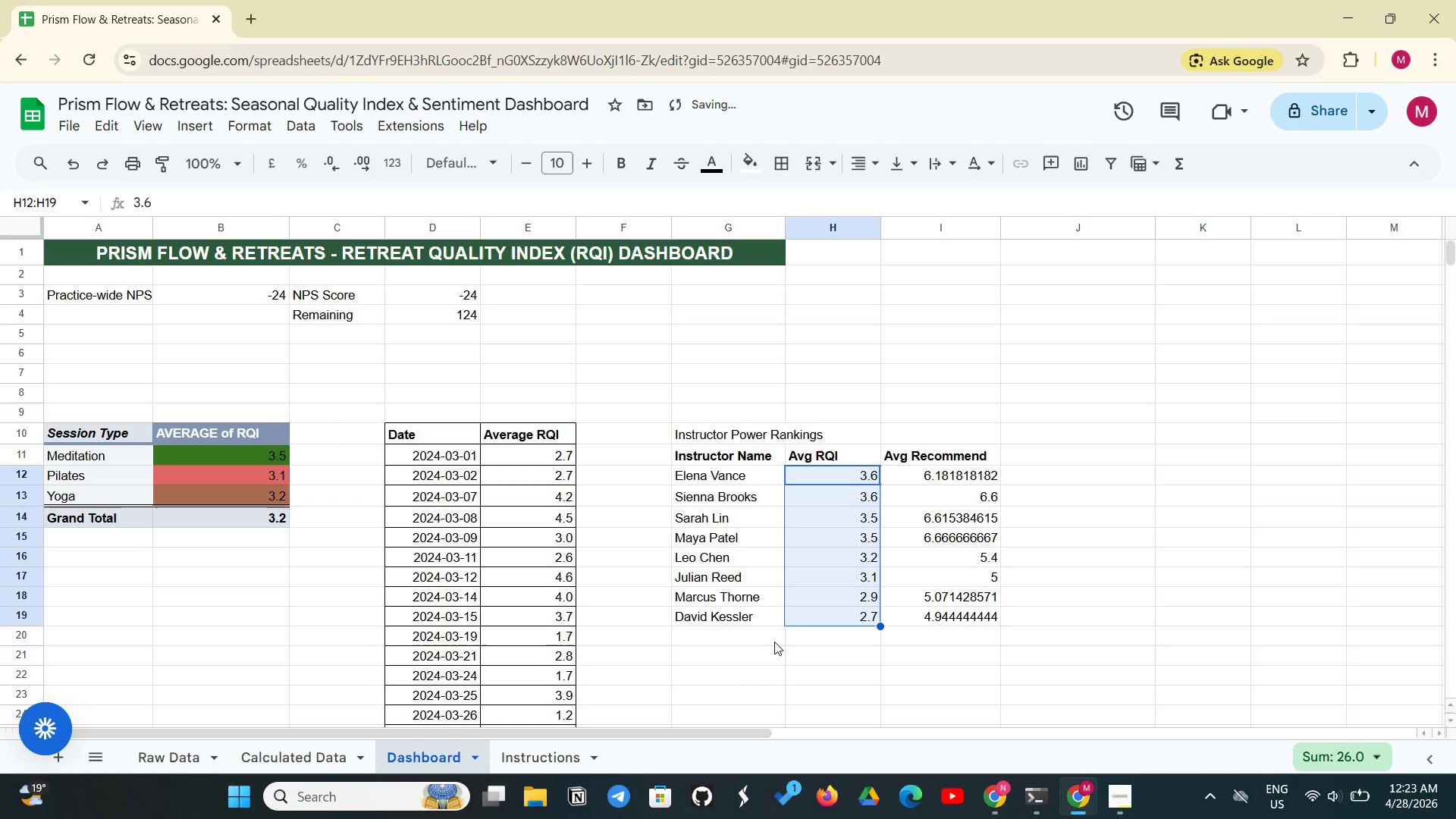 
left_click([921, 480])
 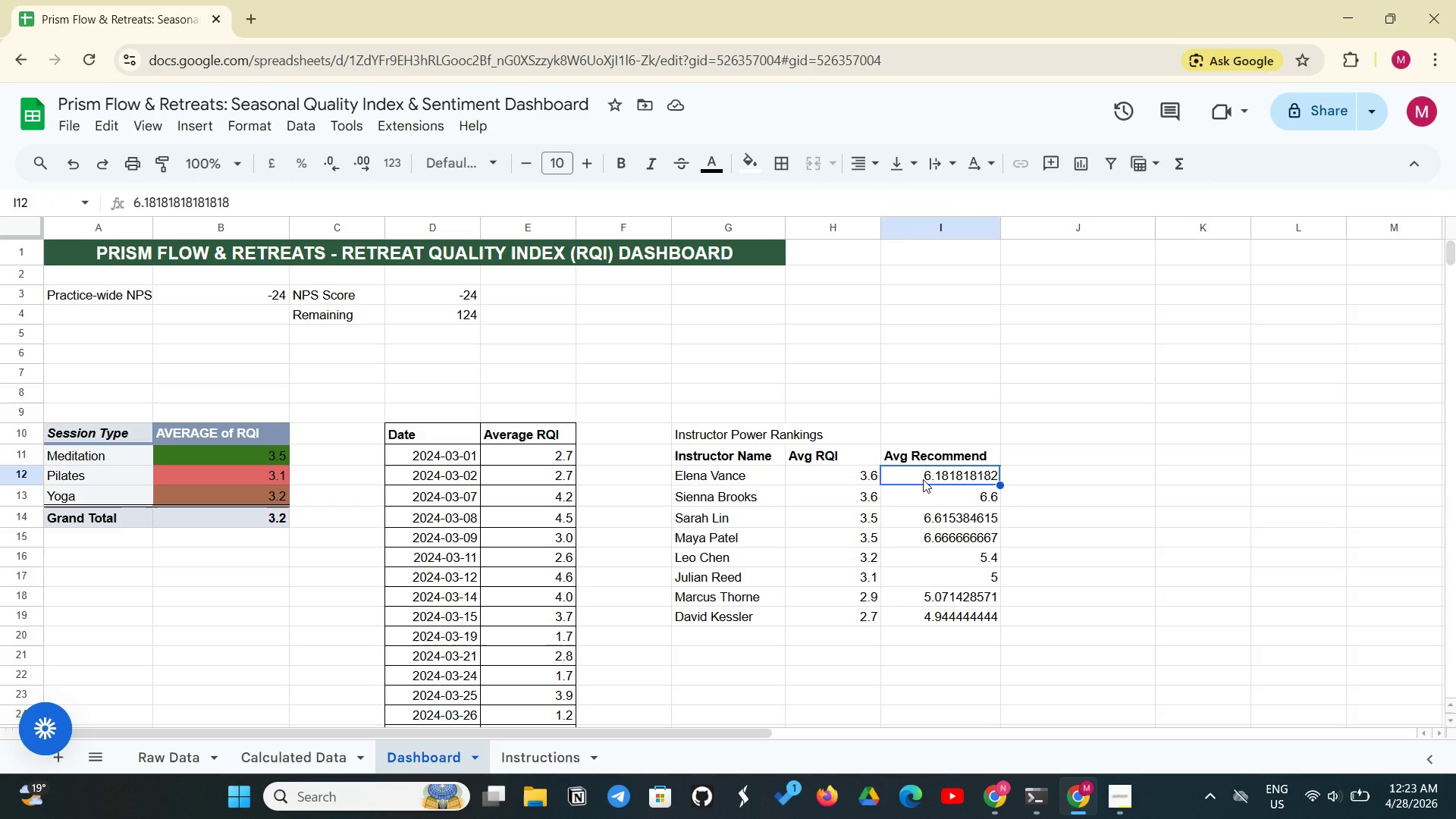 
wait(10.34)
 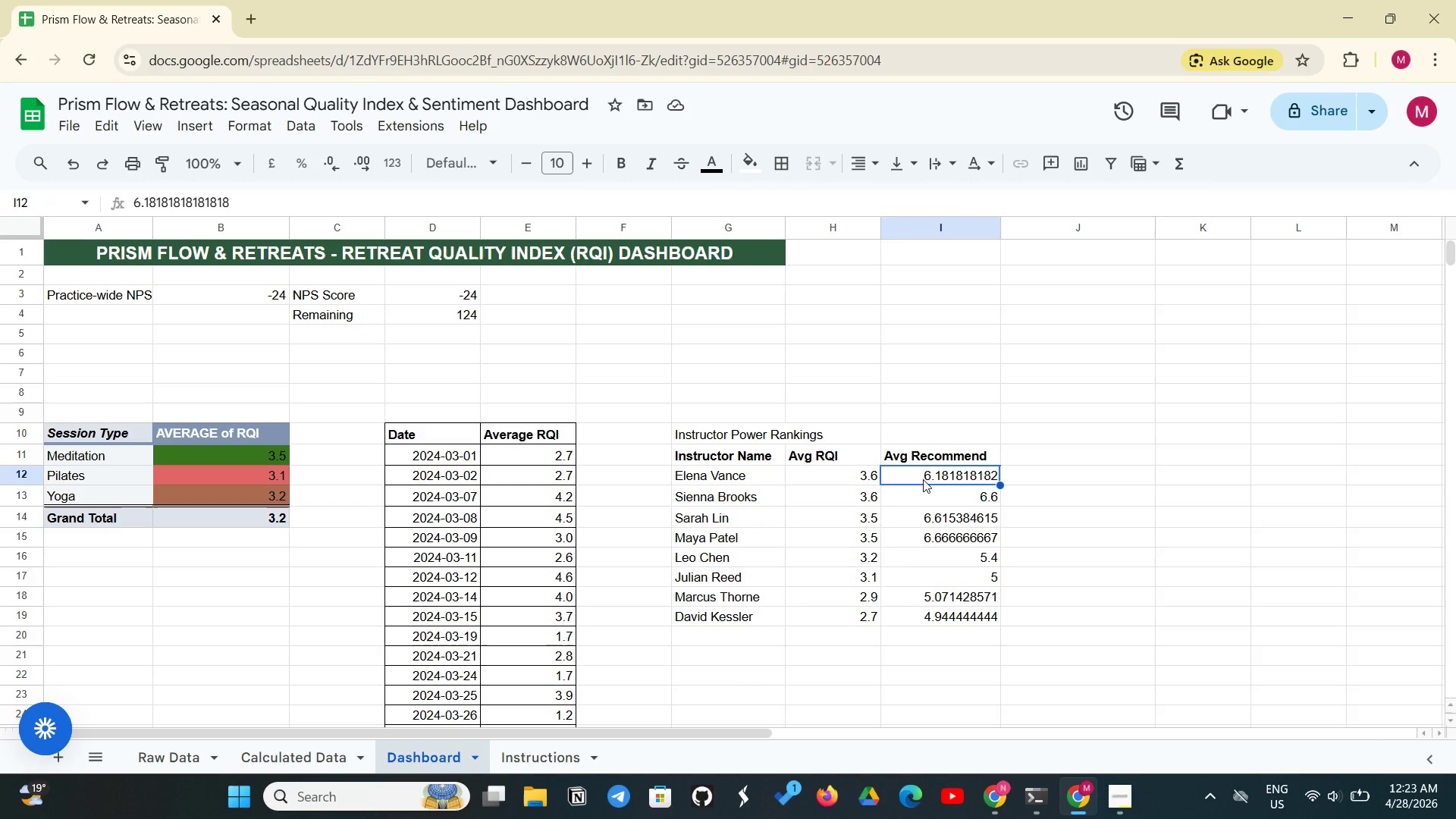 
left_click_drag(start_coordinate=[971, 472], to_coordinate=[956, 618])
 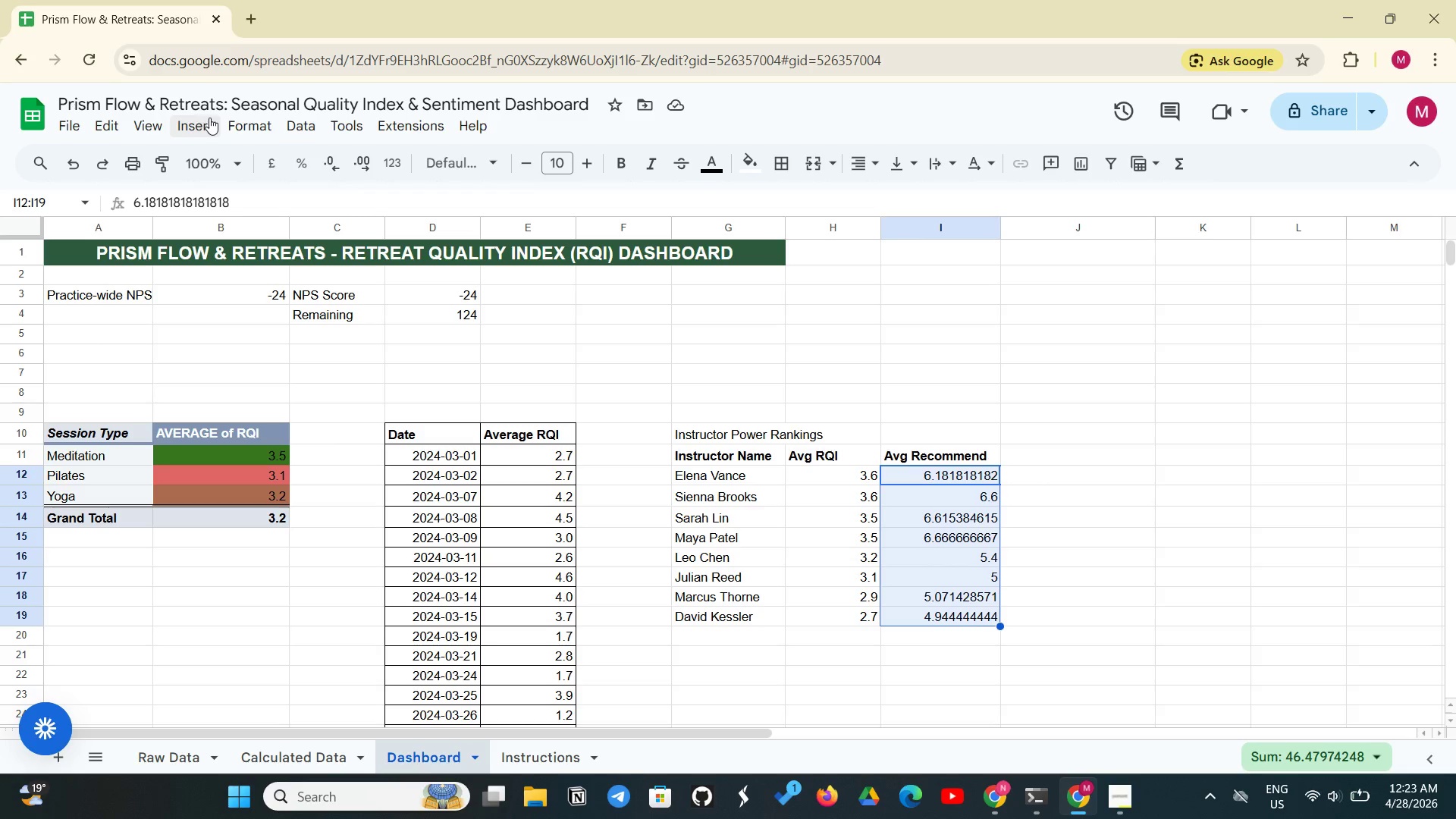 
left_click([231, 116])
 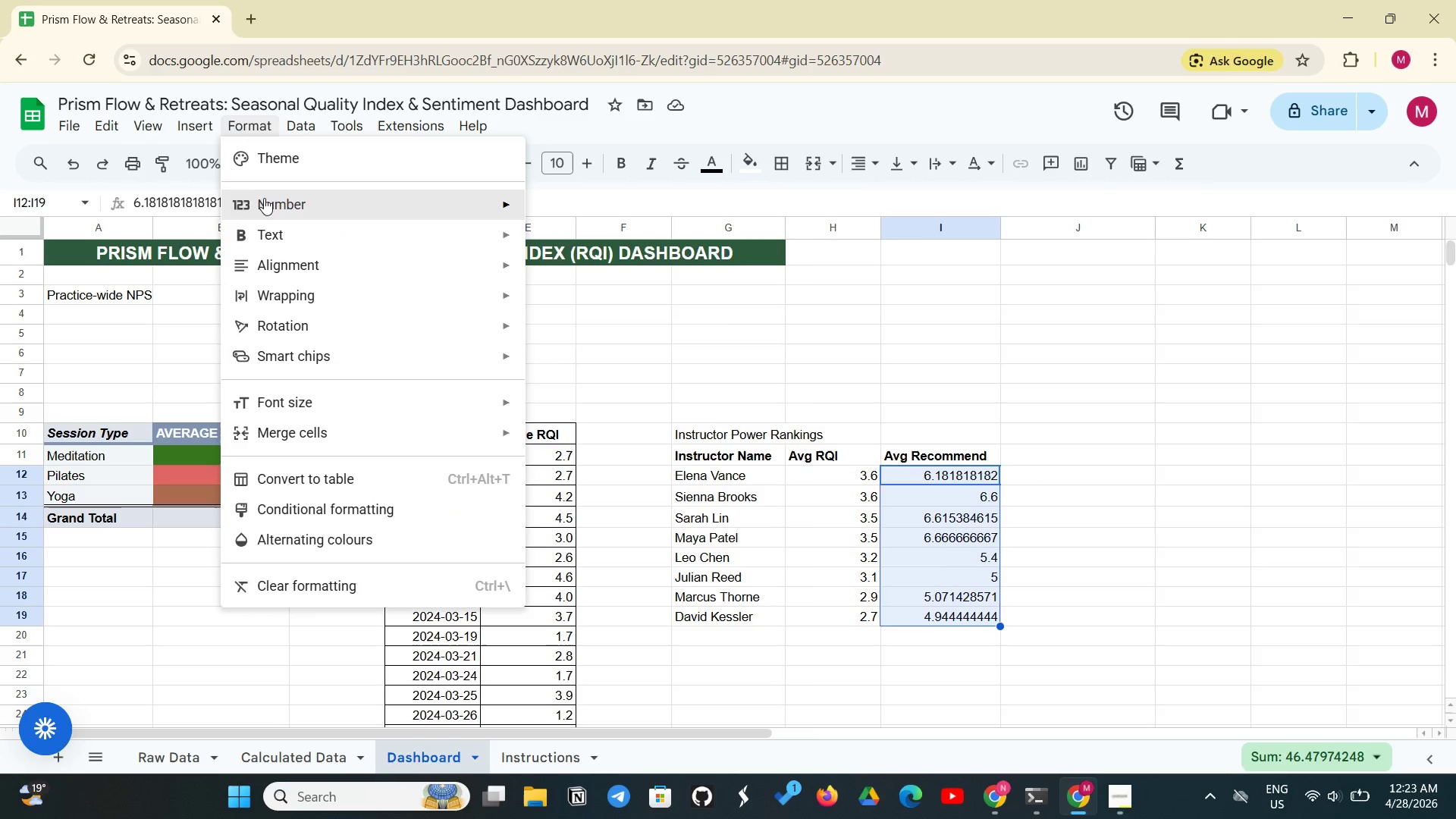 
left_click([261, 199])
 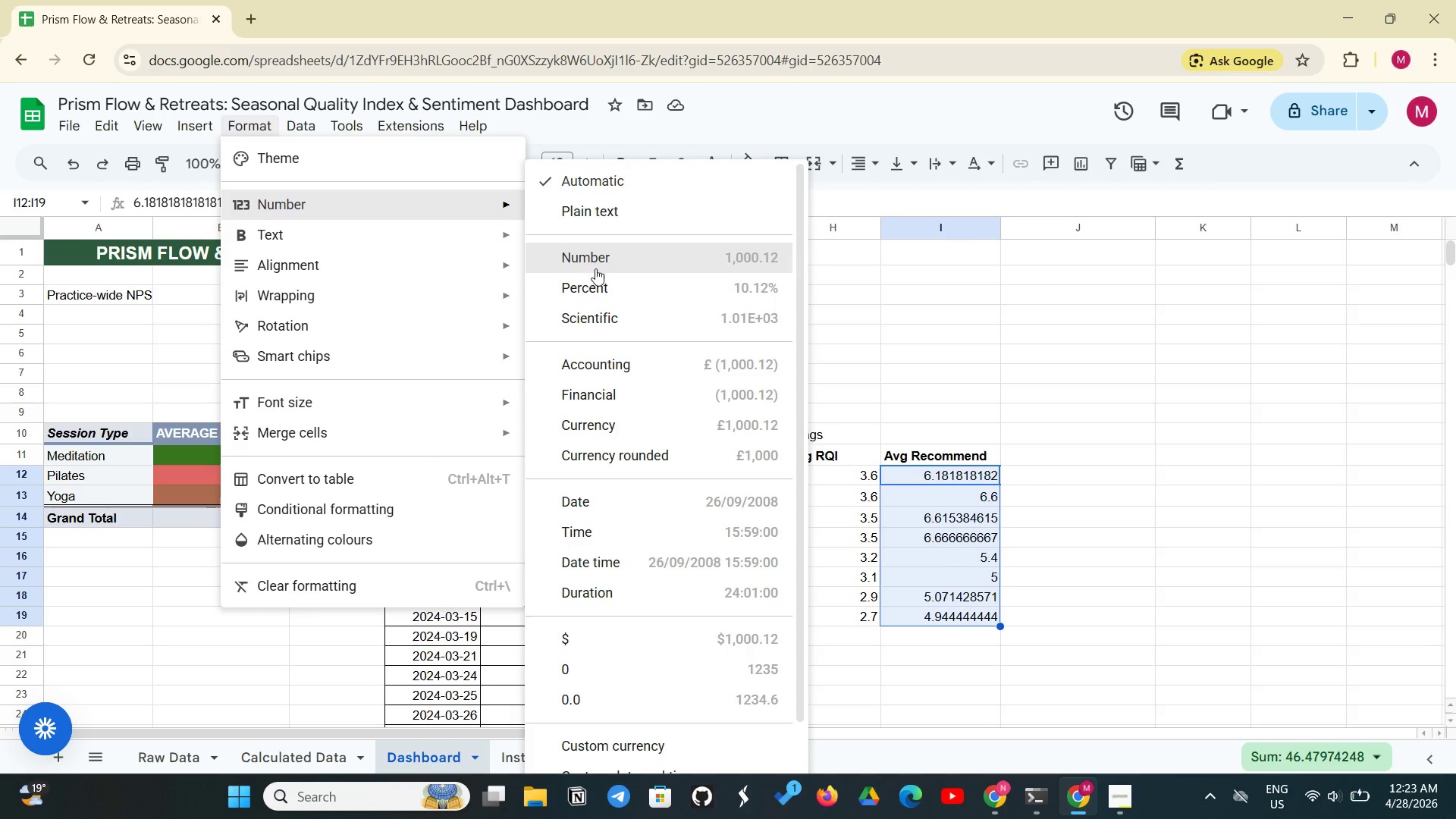 
left_click([601, 265])
 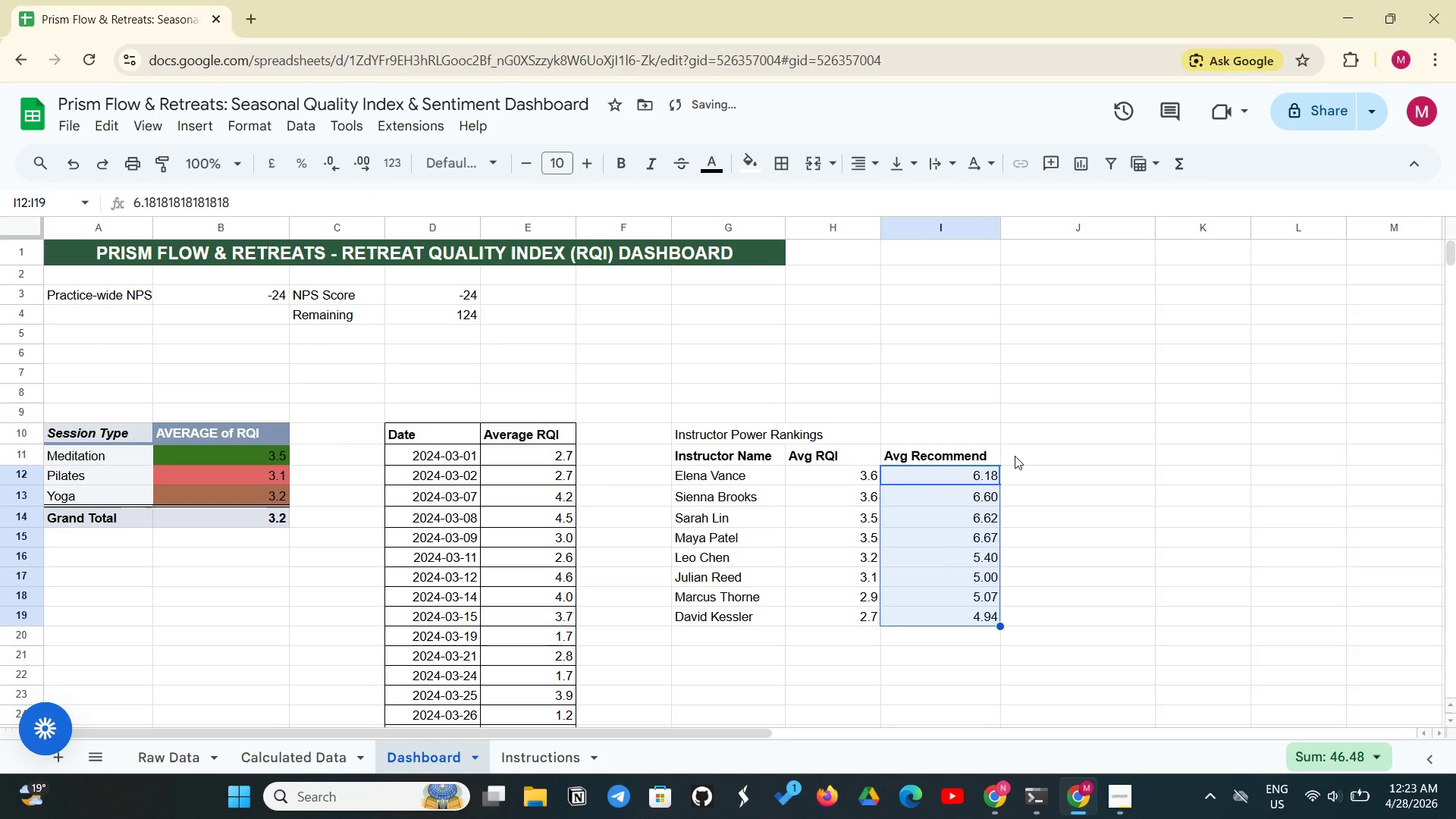 
left_click([1015, 456])
 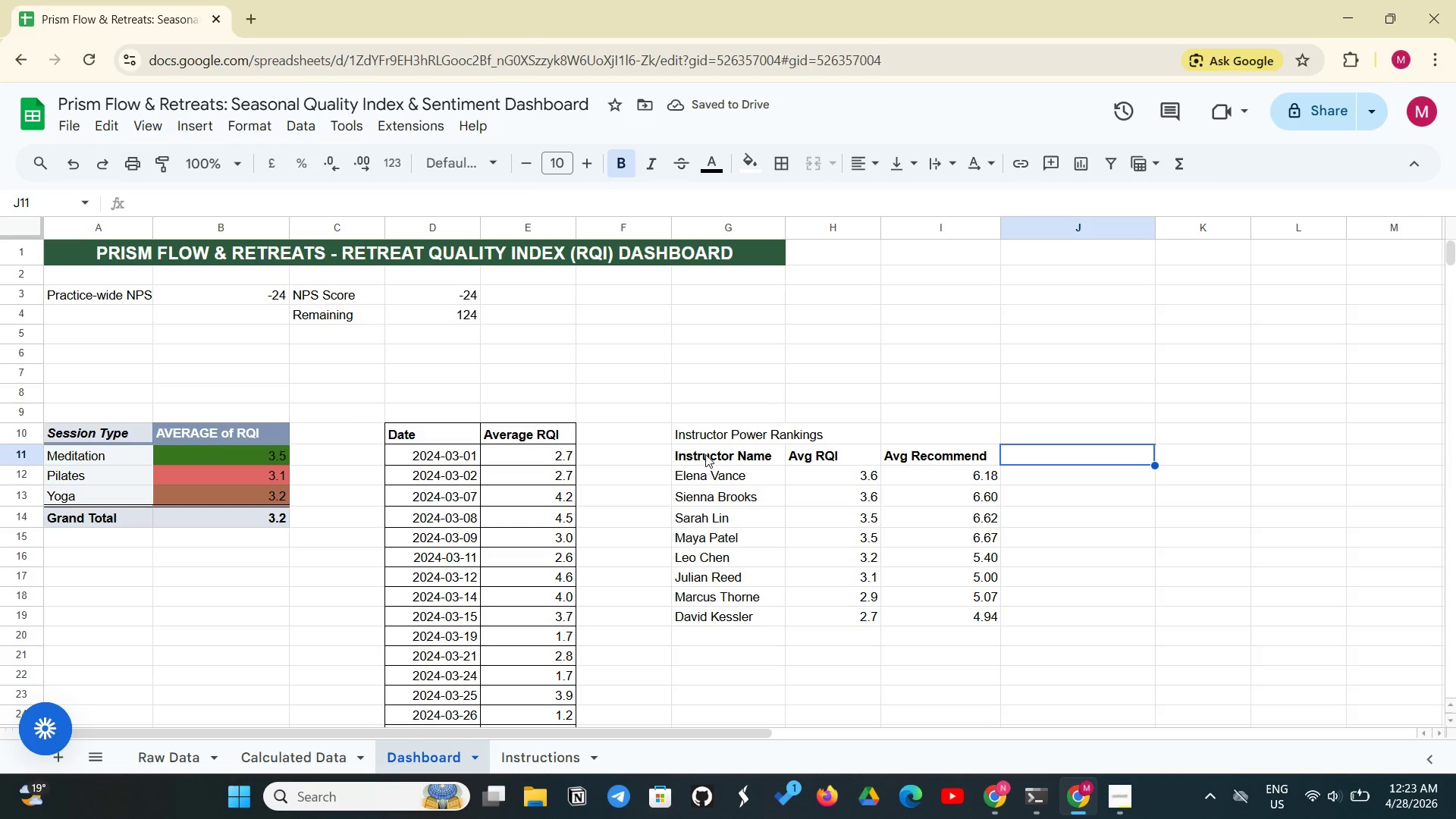 
left_click([723, 435])
 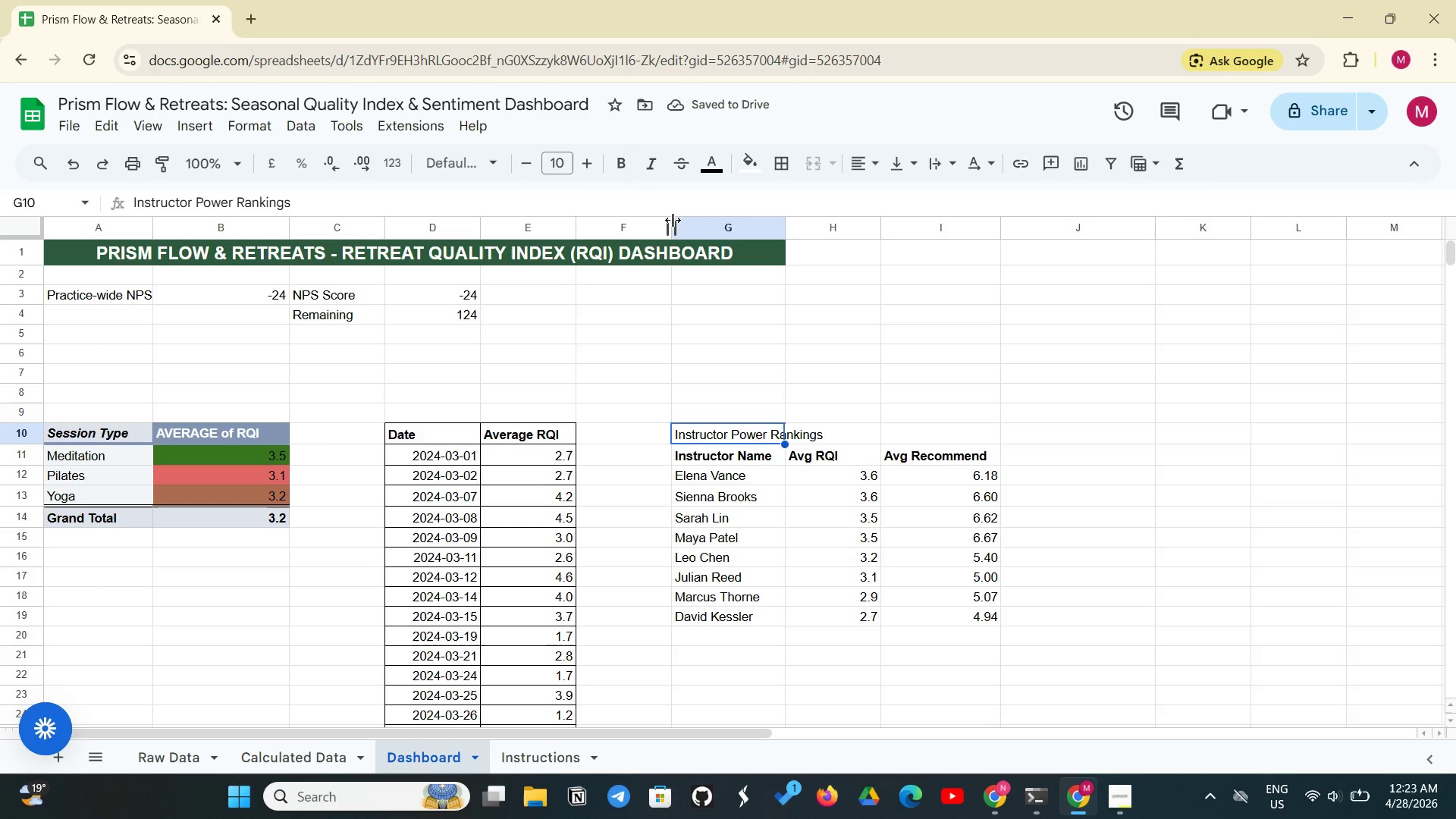 
left_click([618, 165])
 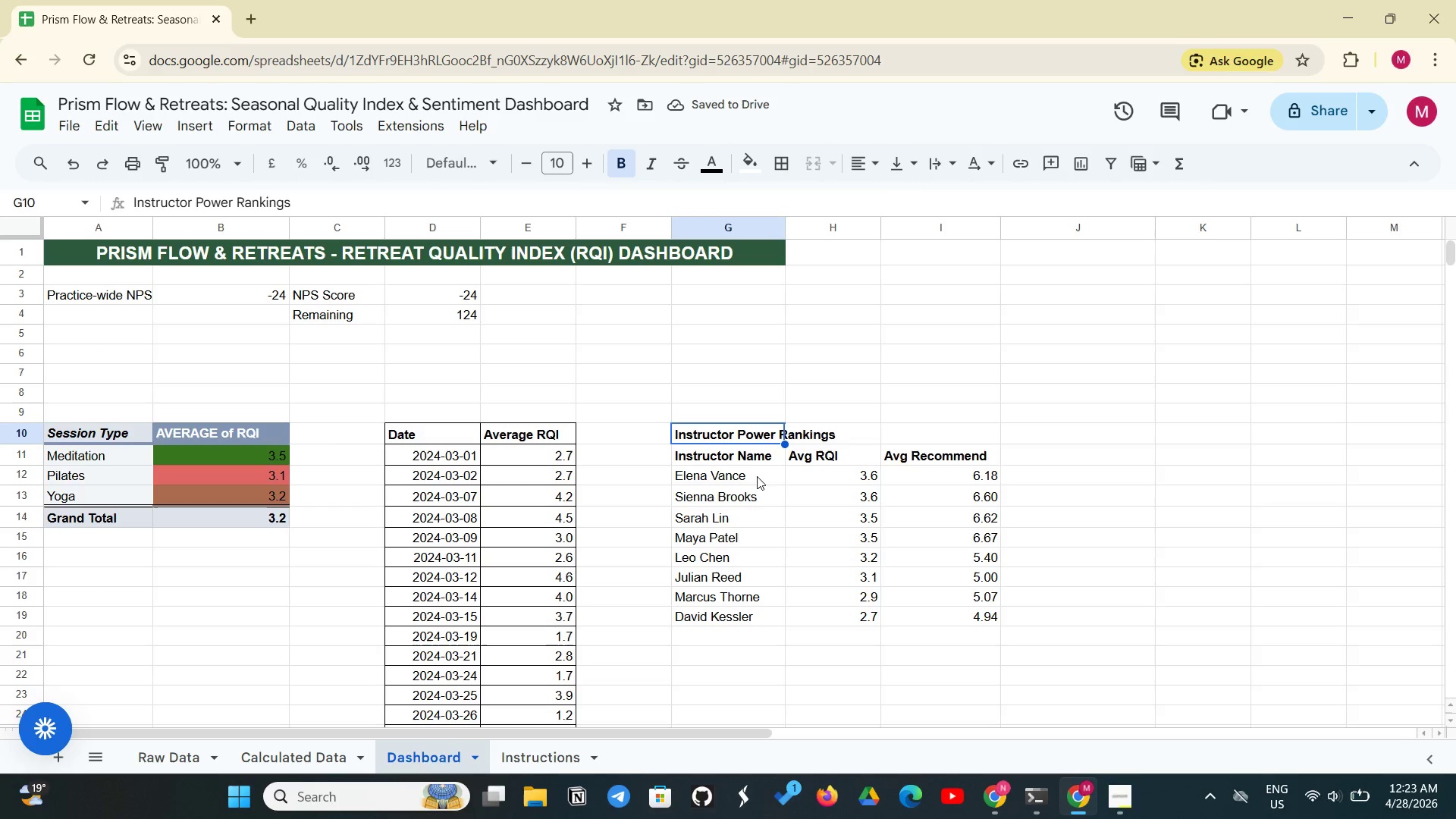 
wait(6.76)
 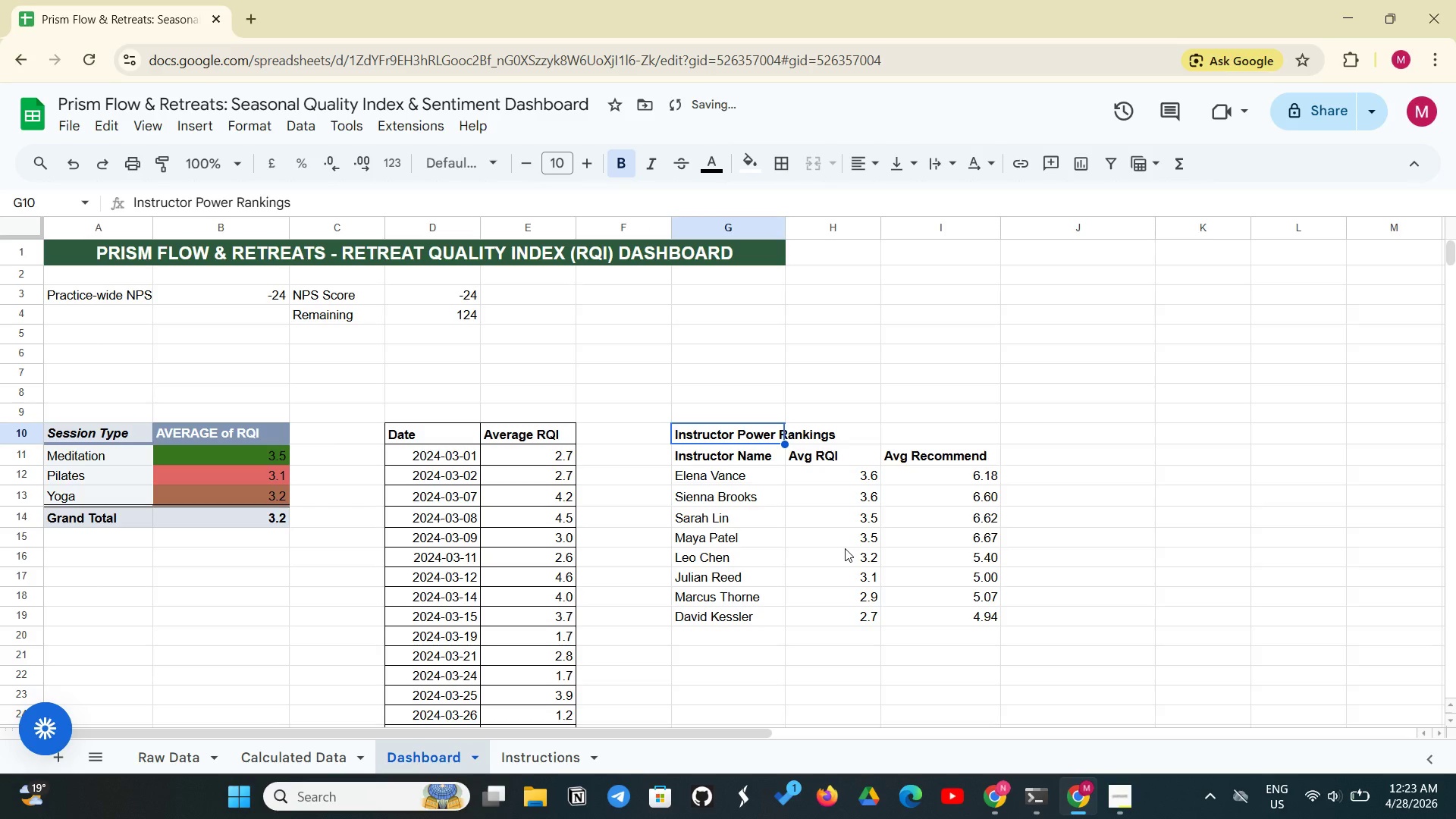 
left_click_drag(start_coordinate=[791, 225], to_coordinate=[802, 223])
 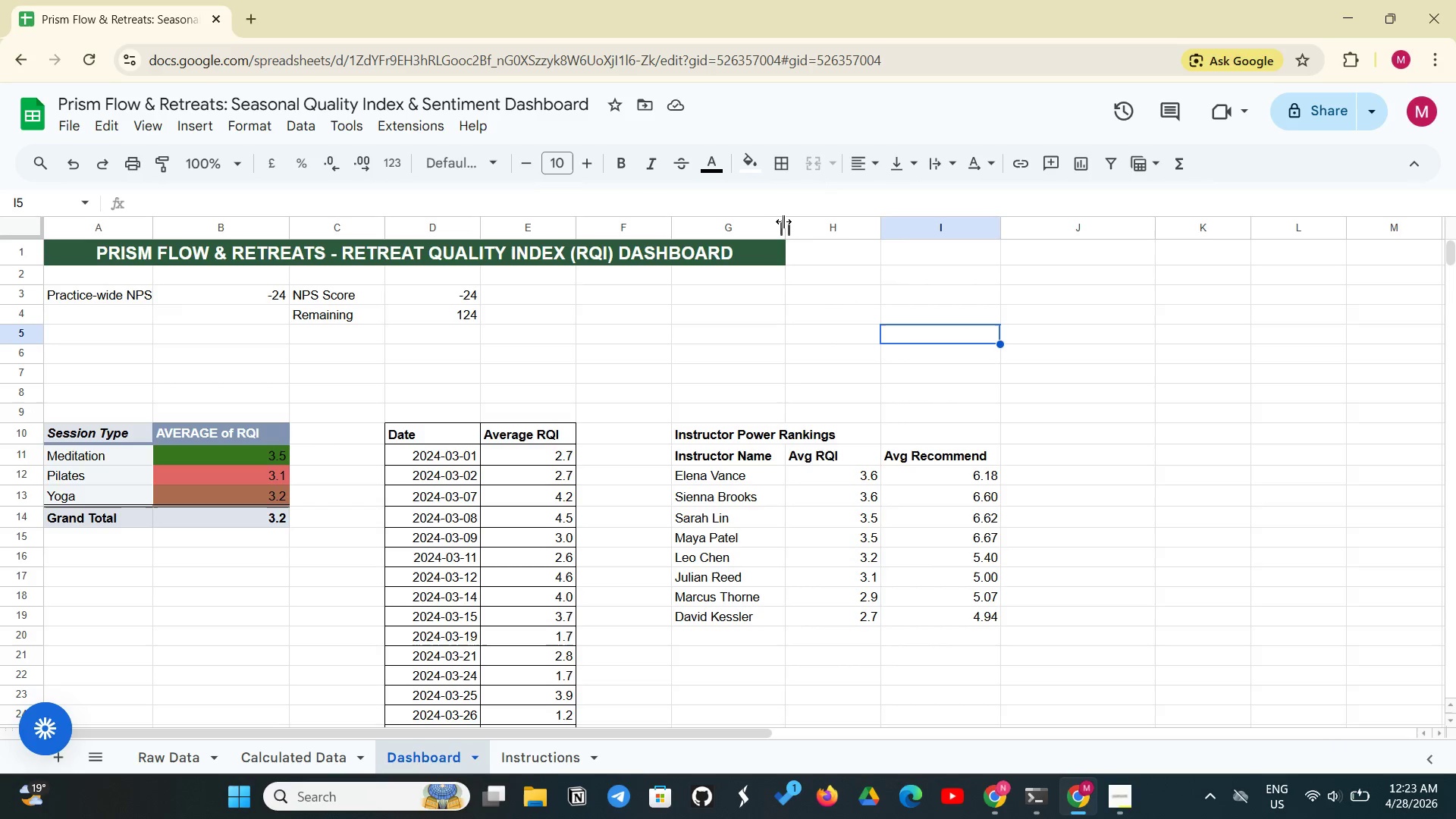 
left_click_drag(start_coordinate=[785, 221], to_coordinate=[845, 229])
 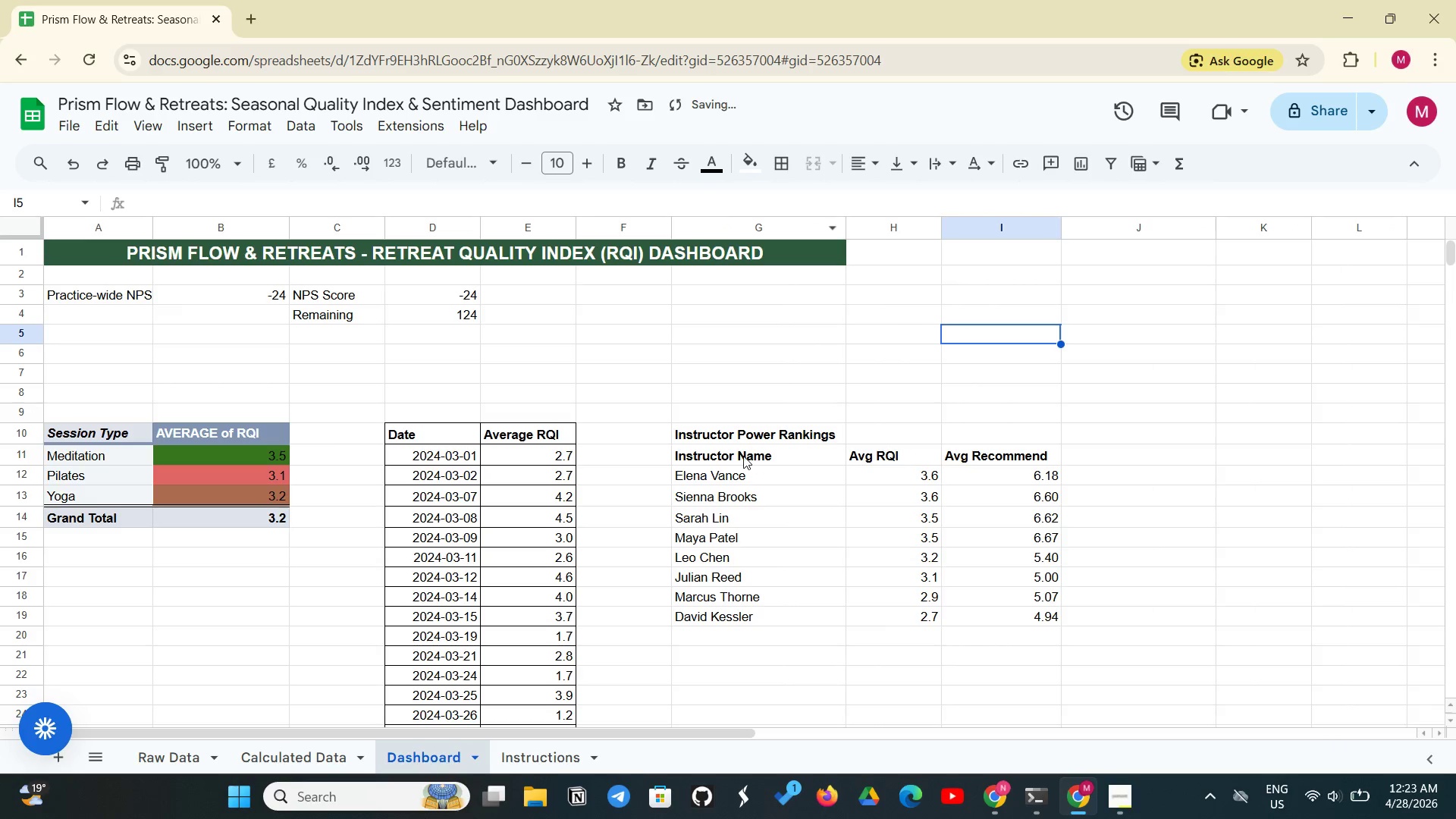 
left_click_drag(start_coordinate=[742, 456], to_coordinate=[1018, 616])
 